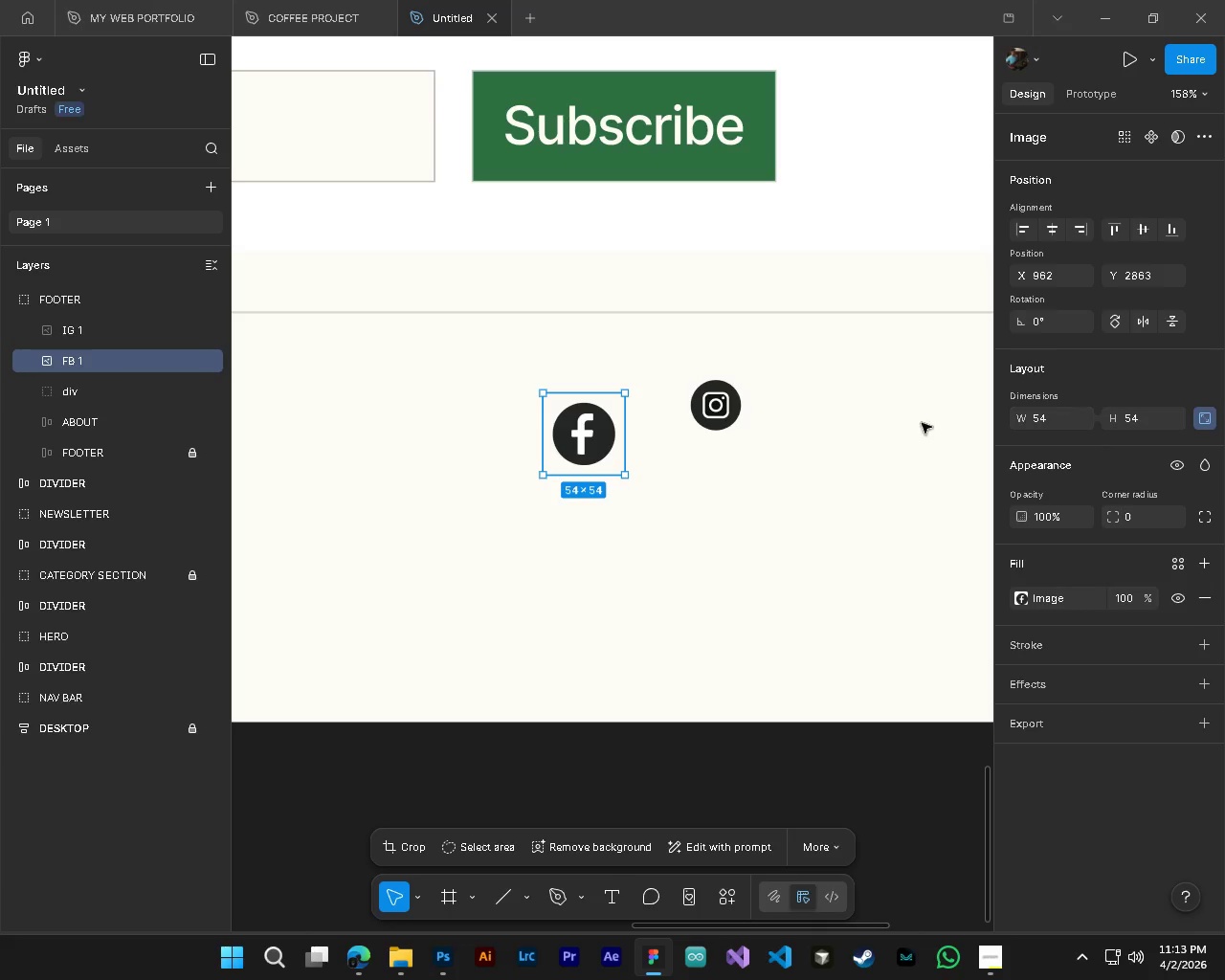 
left_click([740, 418])
 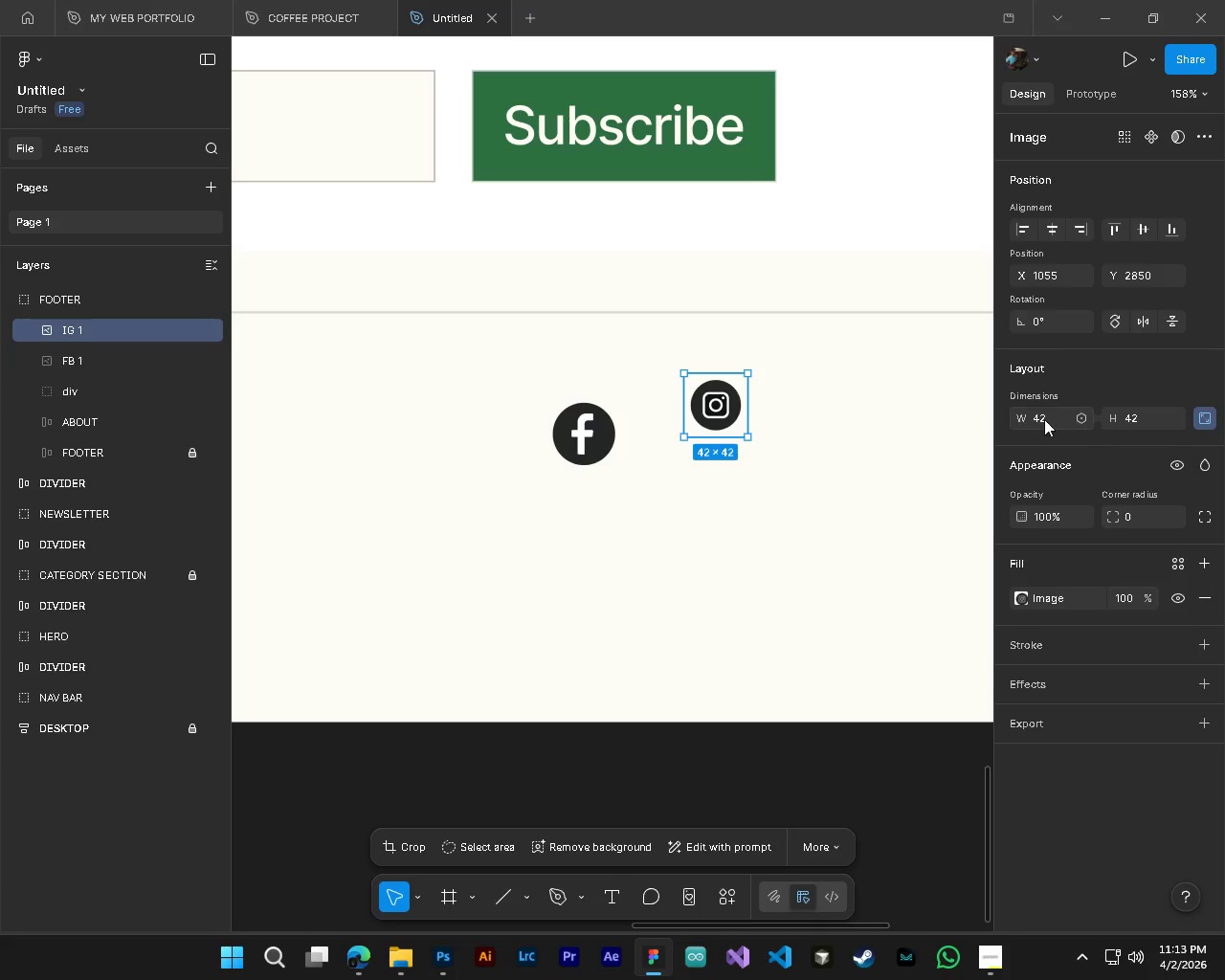 
double_click([1044, 419])
 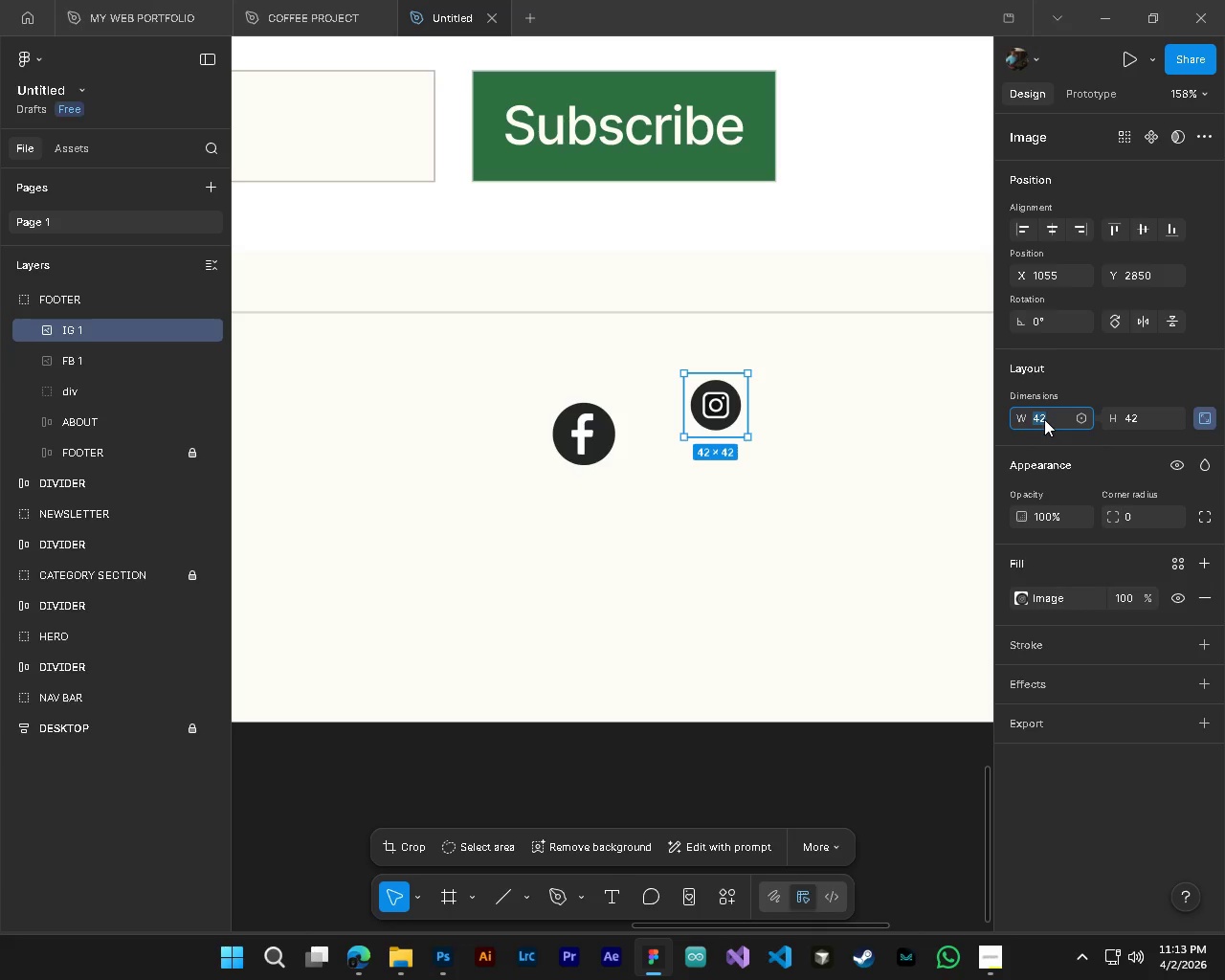 
scroll: coordinate [606, 582], scroll_direction: up, amount: 9.0
 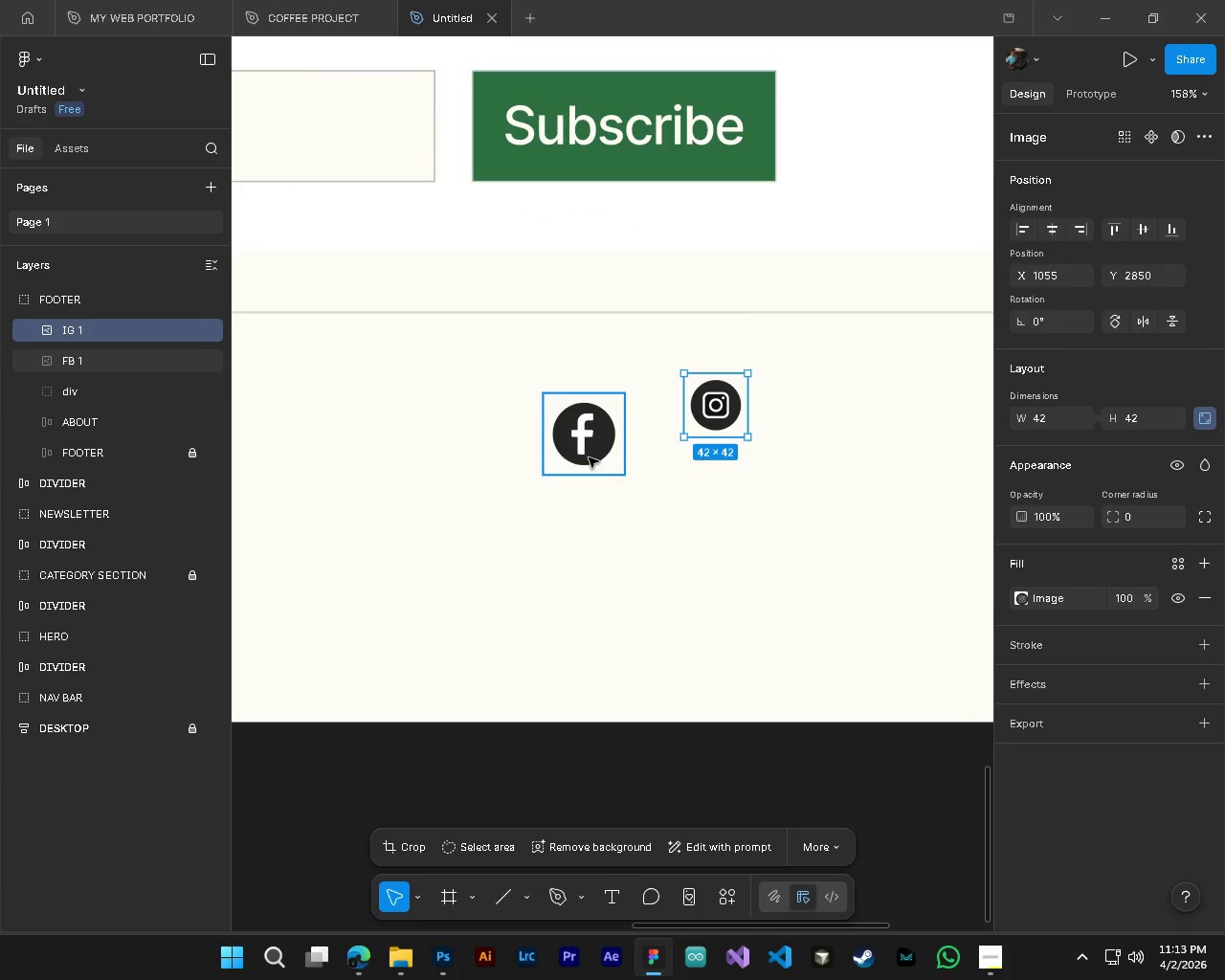 
key(Numpad5)
 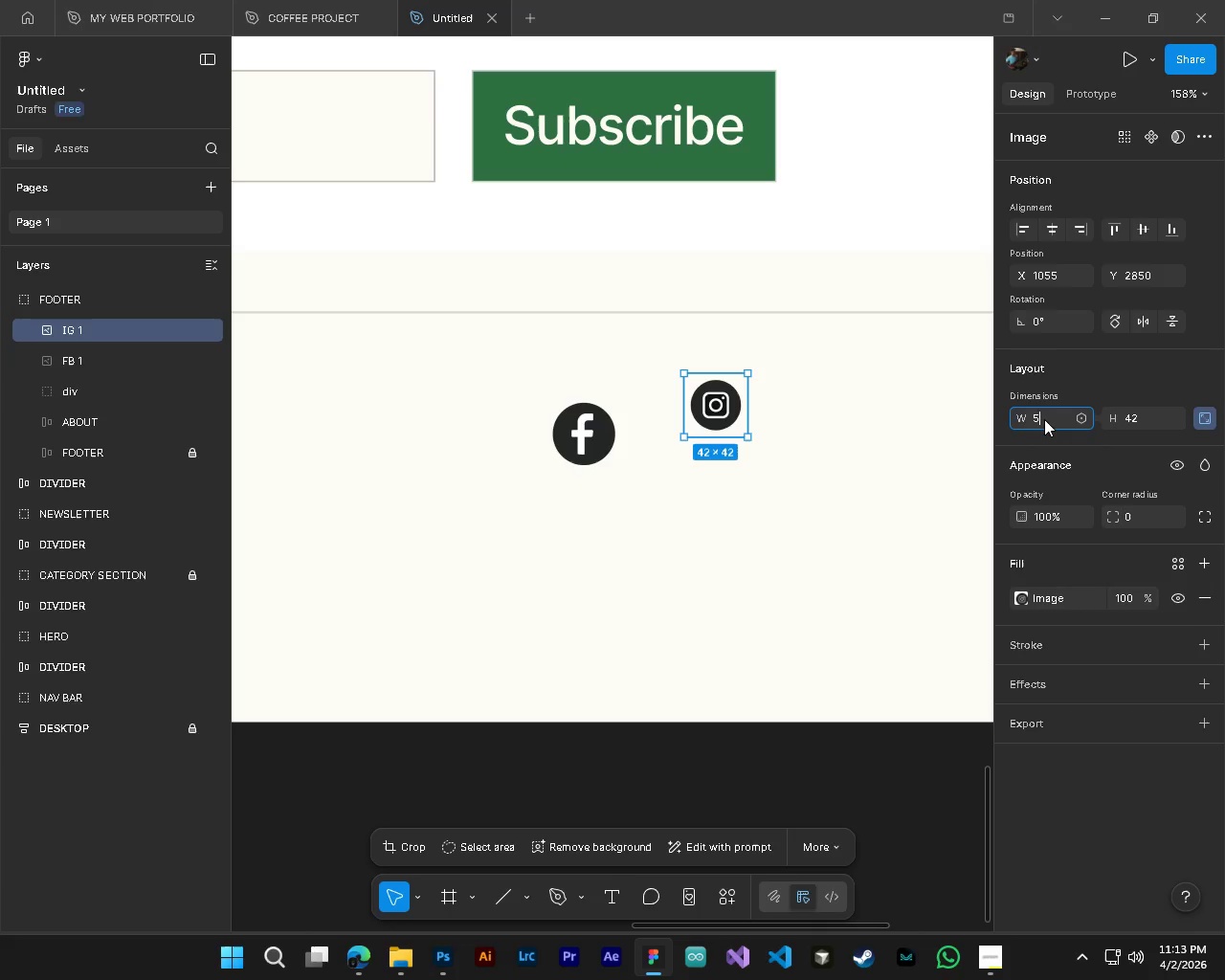 
key(Numpad4)
 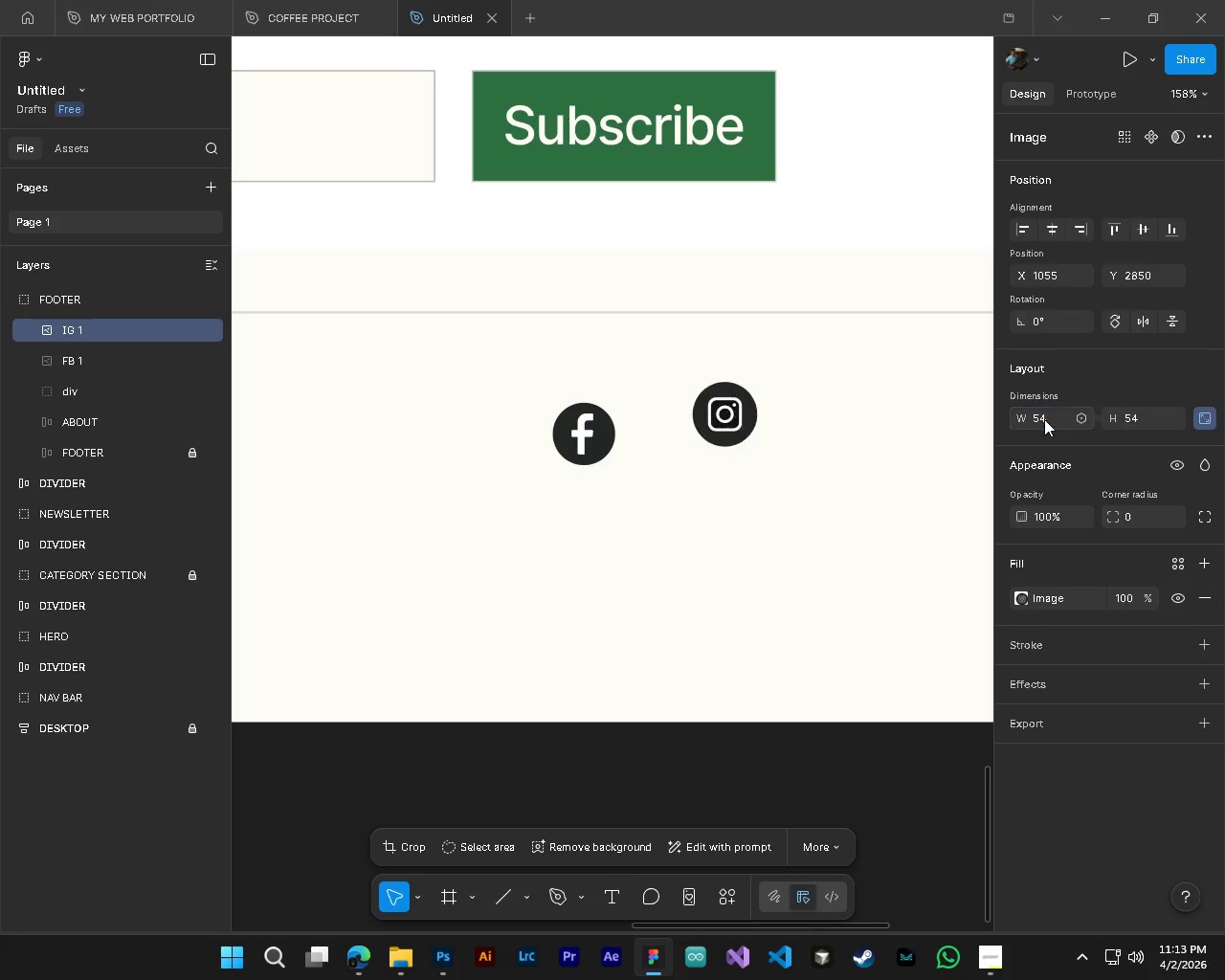 
key(NumpadEnter)
 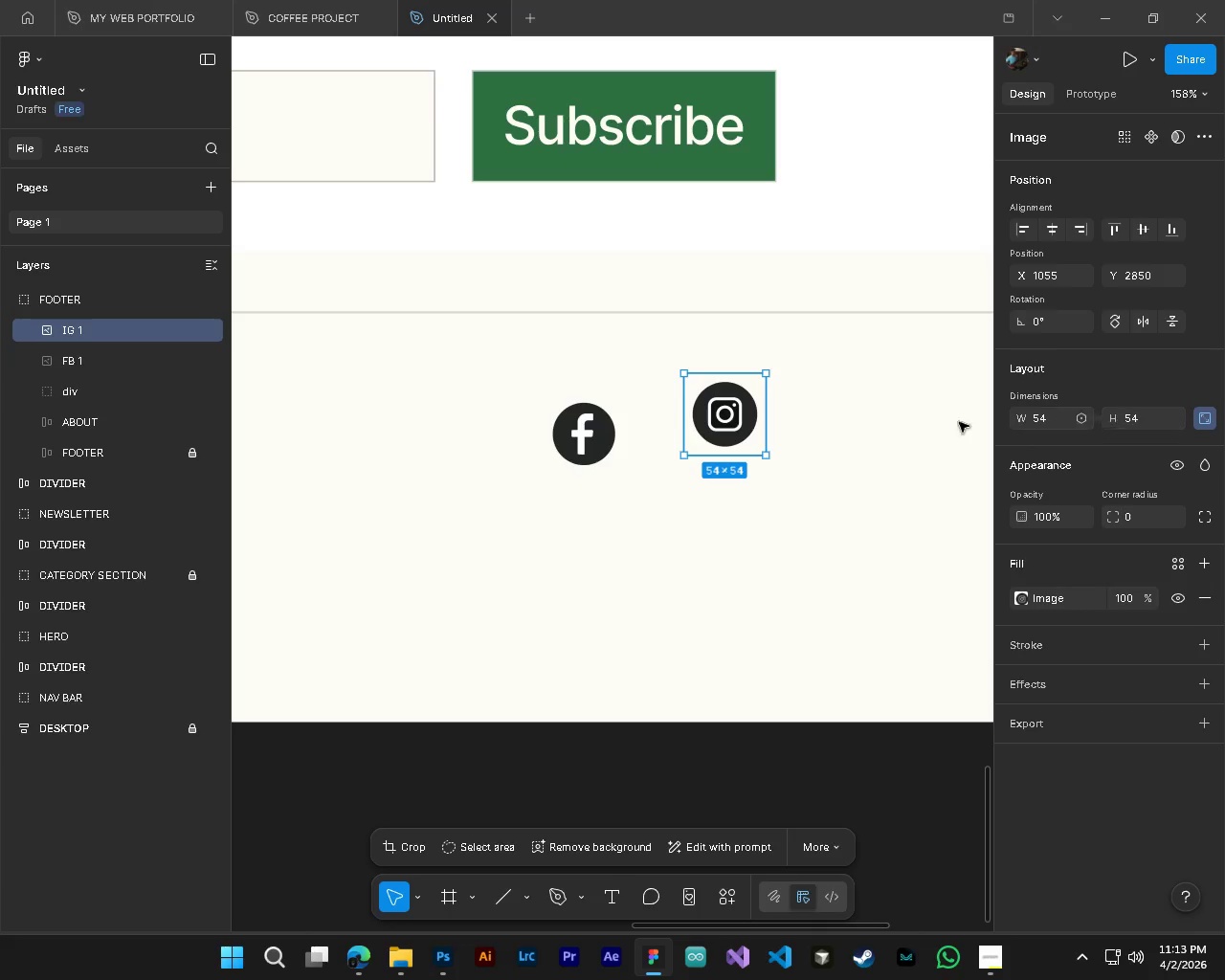 
key(Alt+AltLeft)
 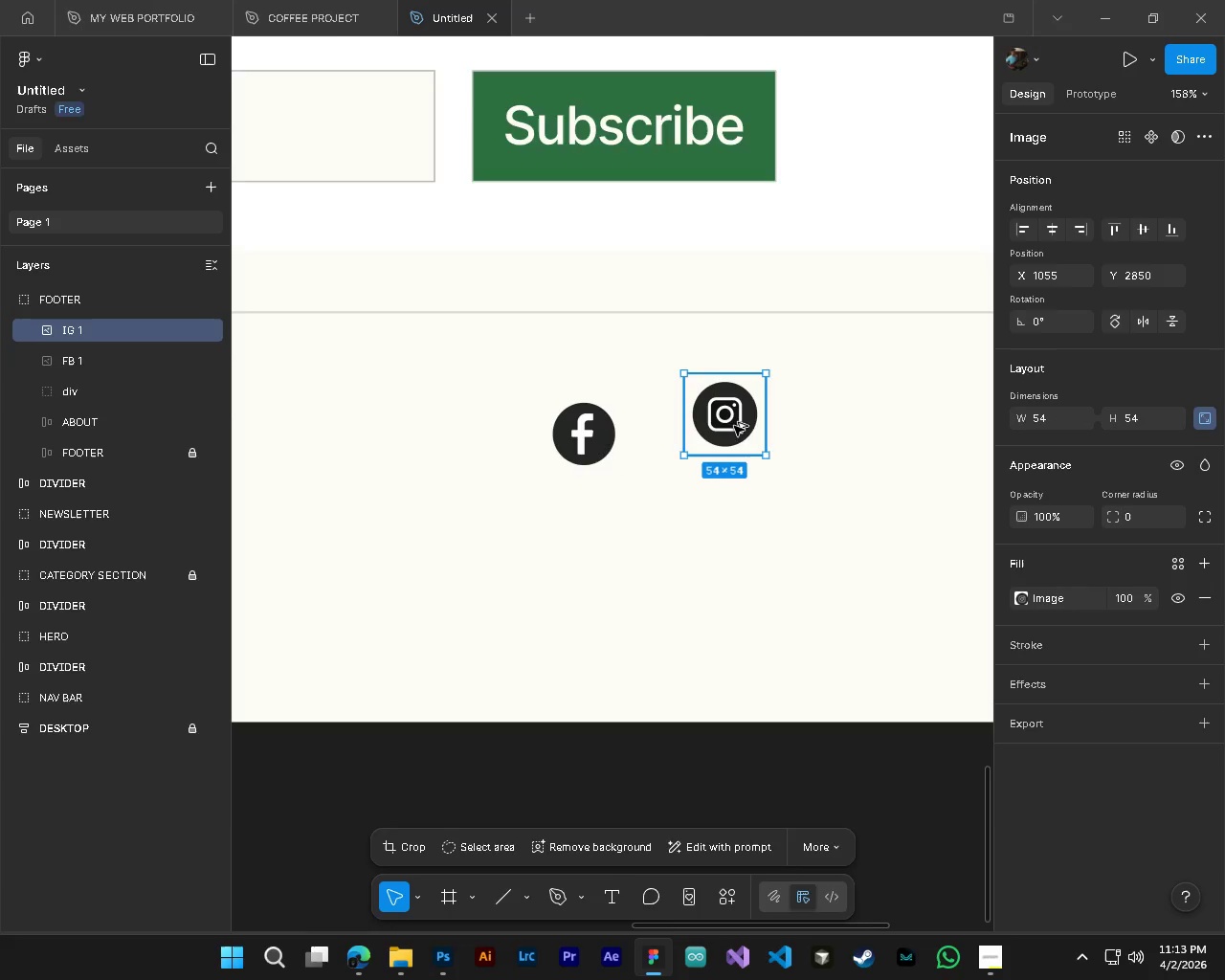 
key(Alt+Control+ControlLeft)
 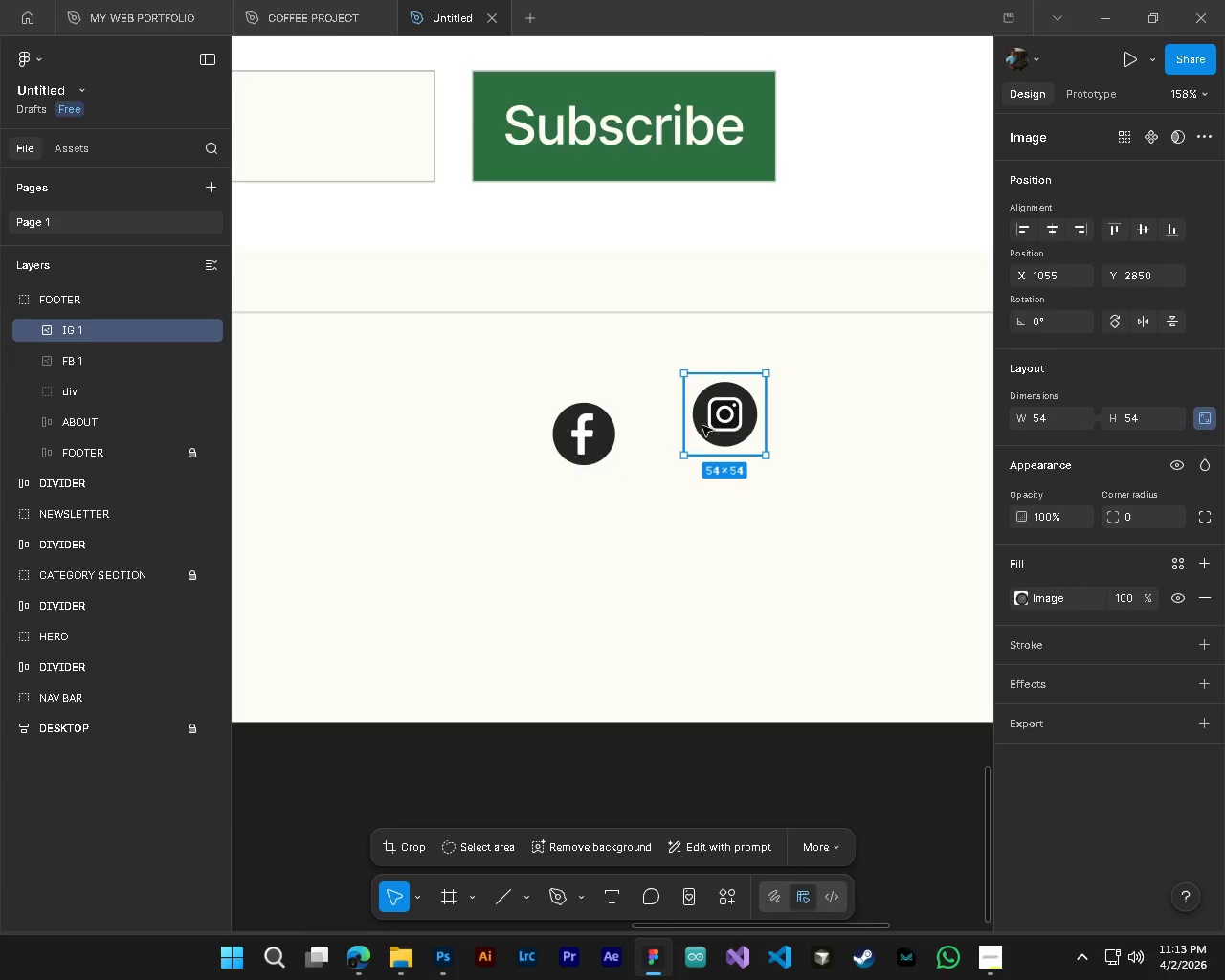 
left_click_drag(start_coordinate=[727, 430], to_coordinate=[675, 460])
 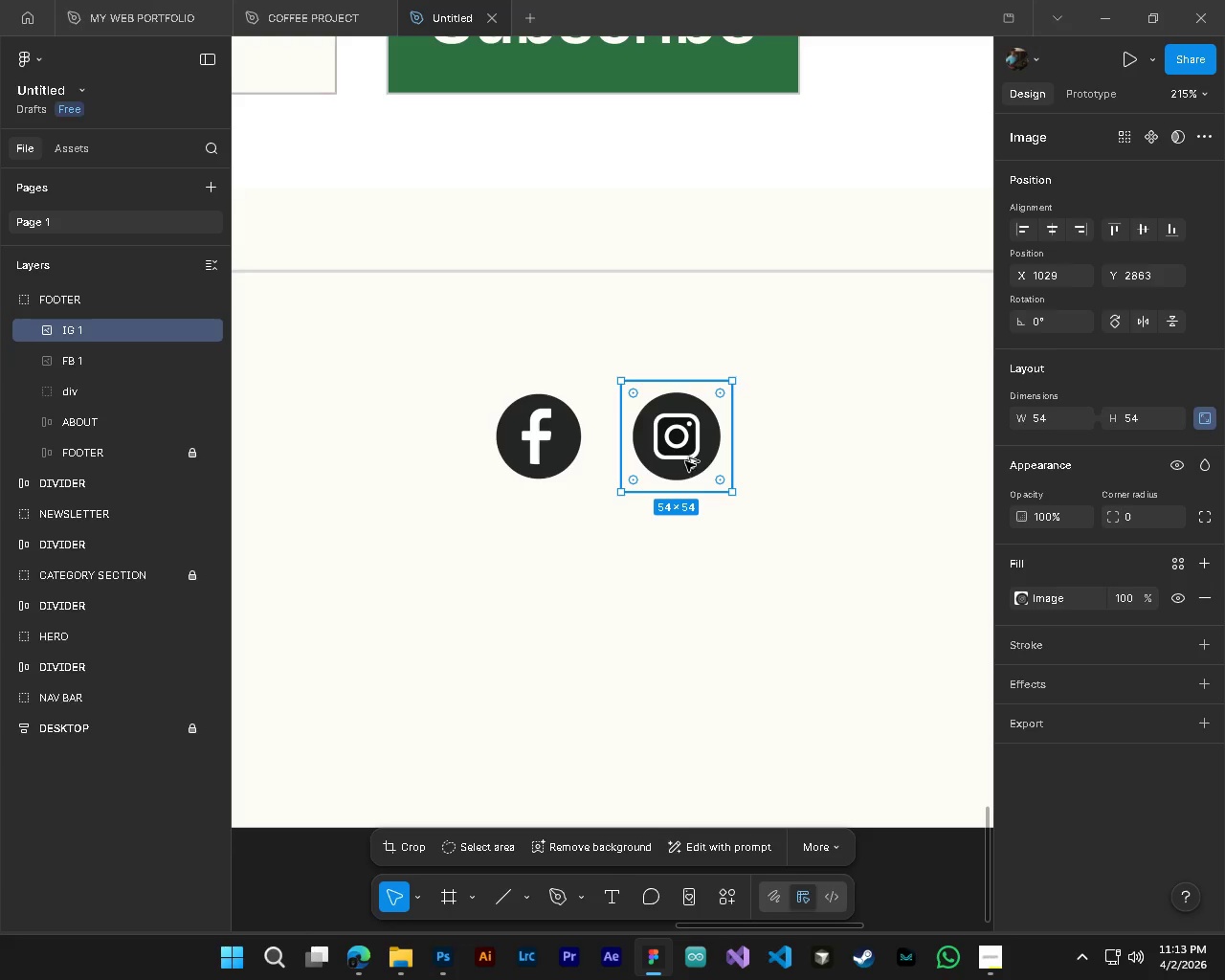 
scroll: coordinate [702, 426], scroll_direction: up, amount: 3.0
 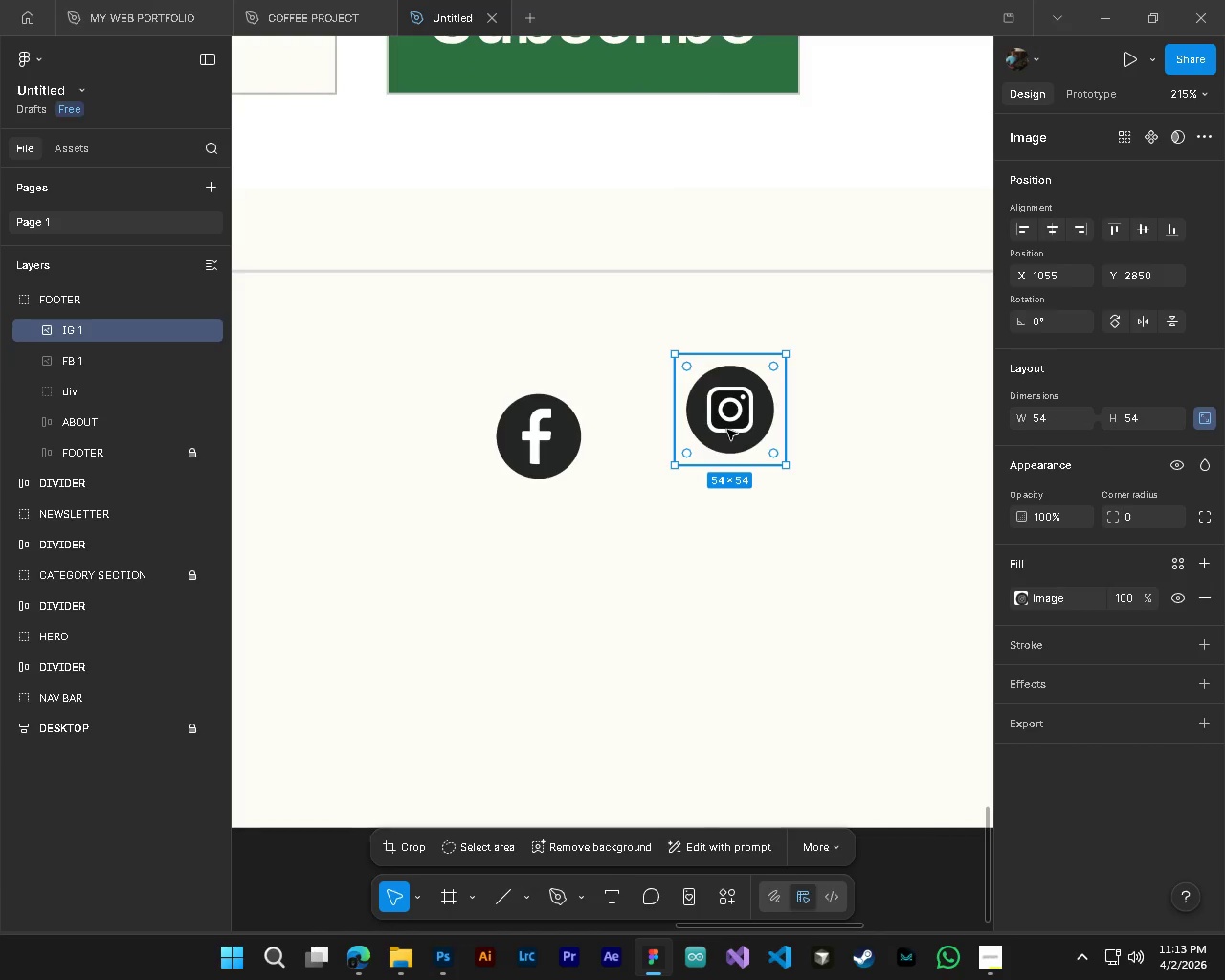 
hold_key(key=AltLeft, duration=0.34)
 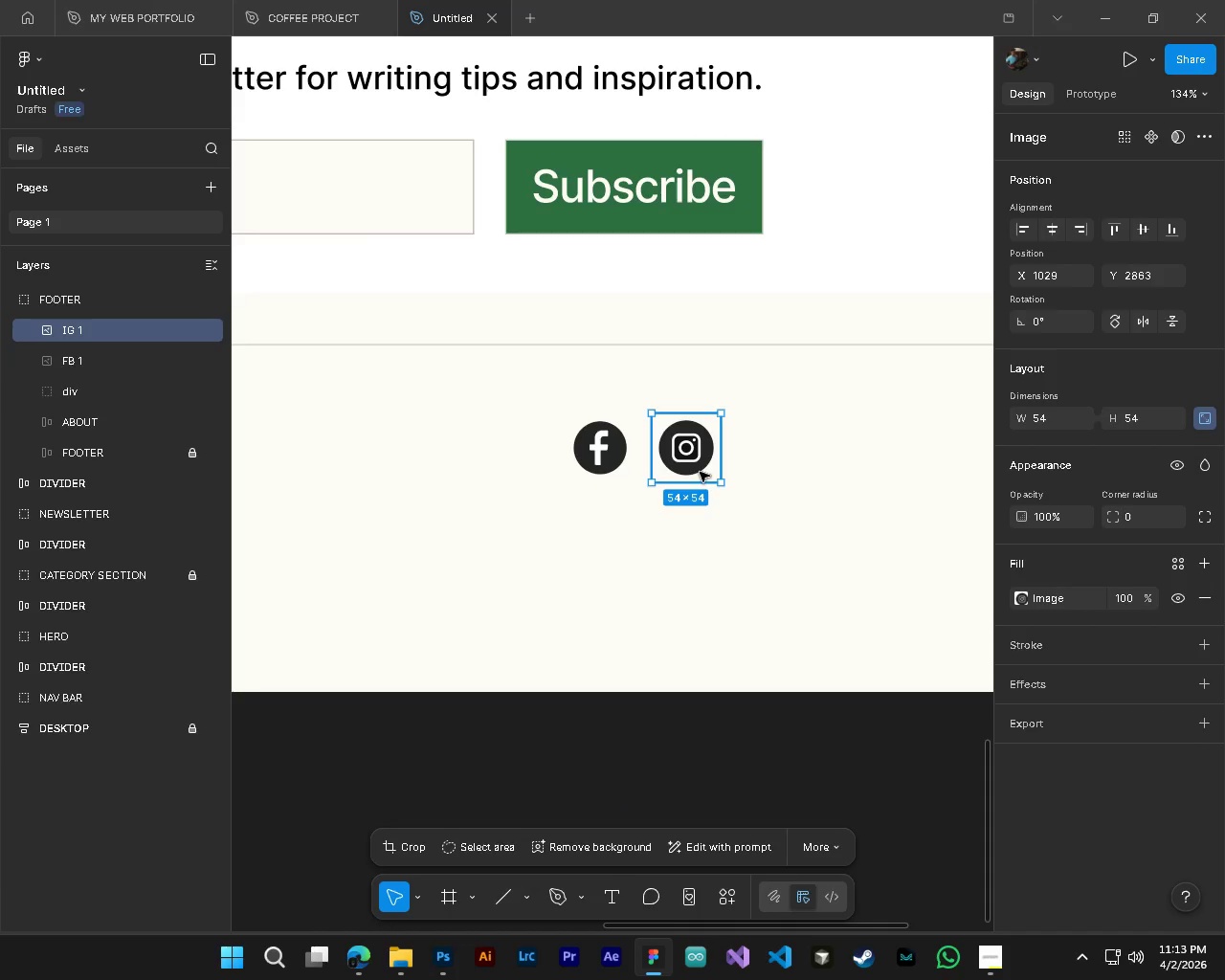 
hold_key(key=ControlLeft, duration=0.34)
 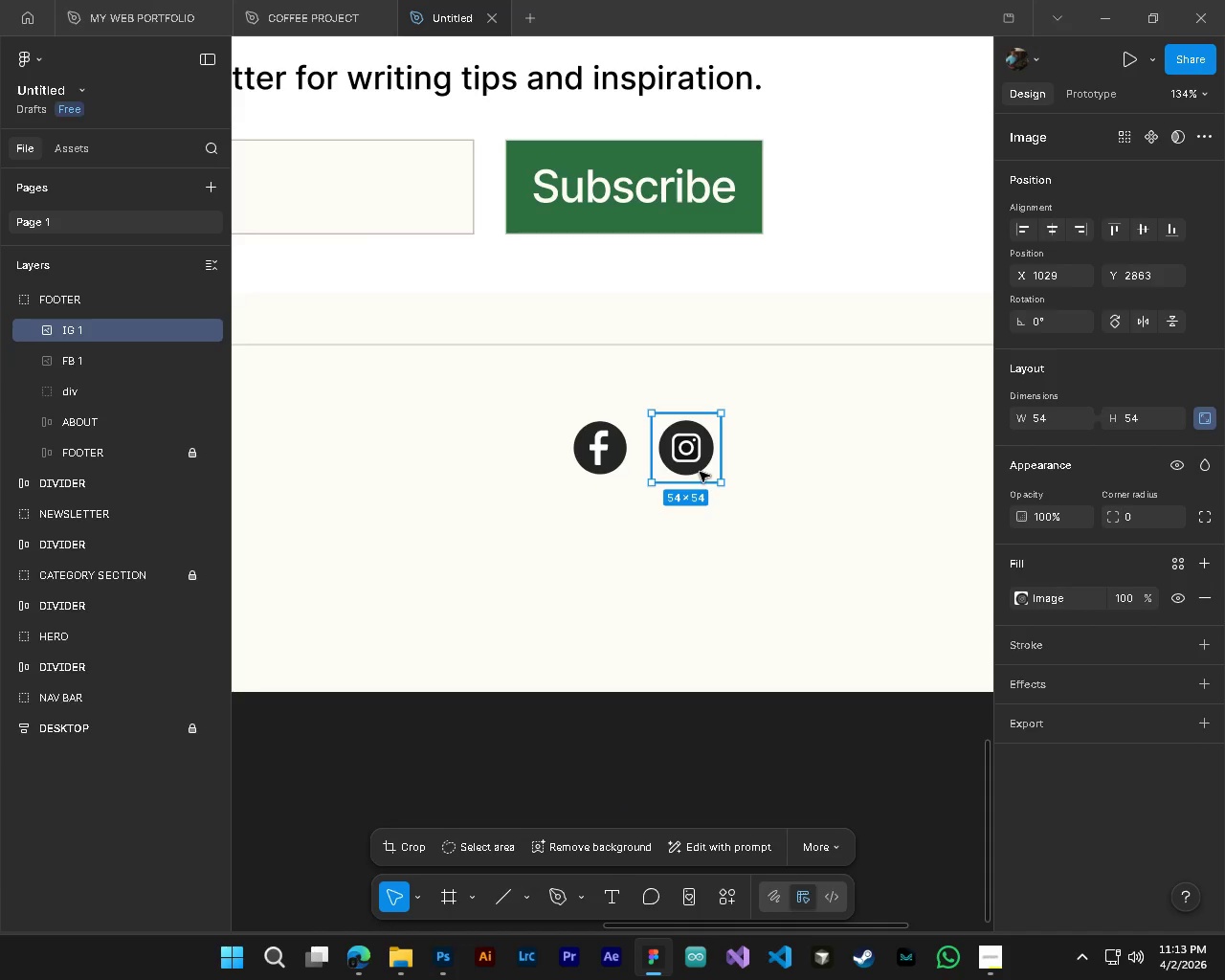 
key(Control+ControlLeft)
 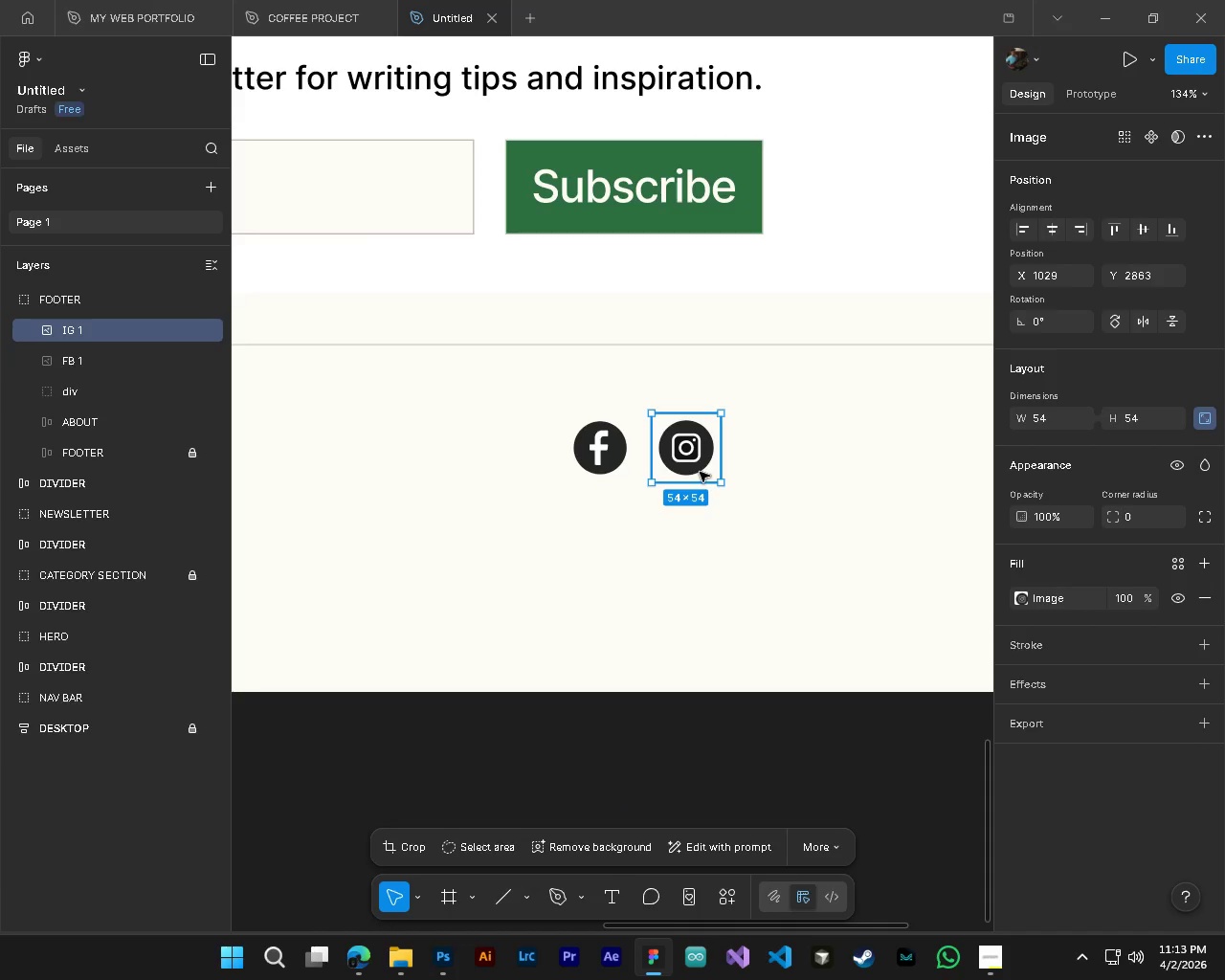 
hold_key(key=ControlLeft, duration=0.53)
 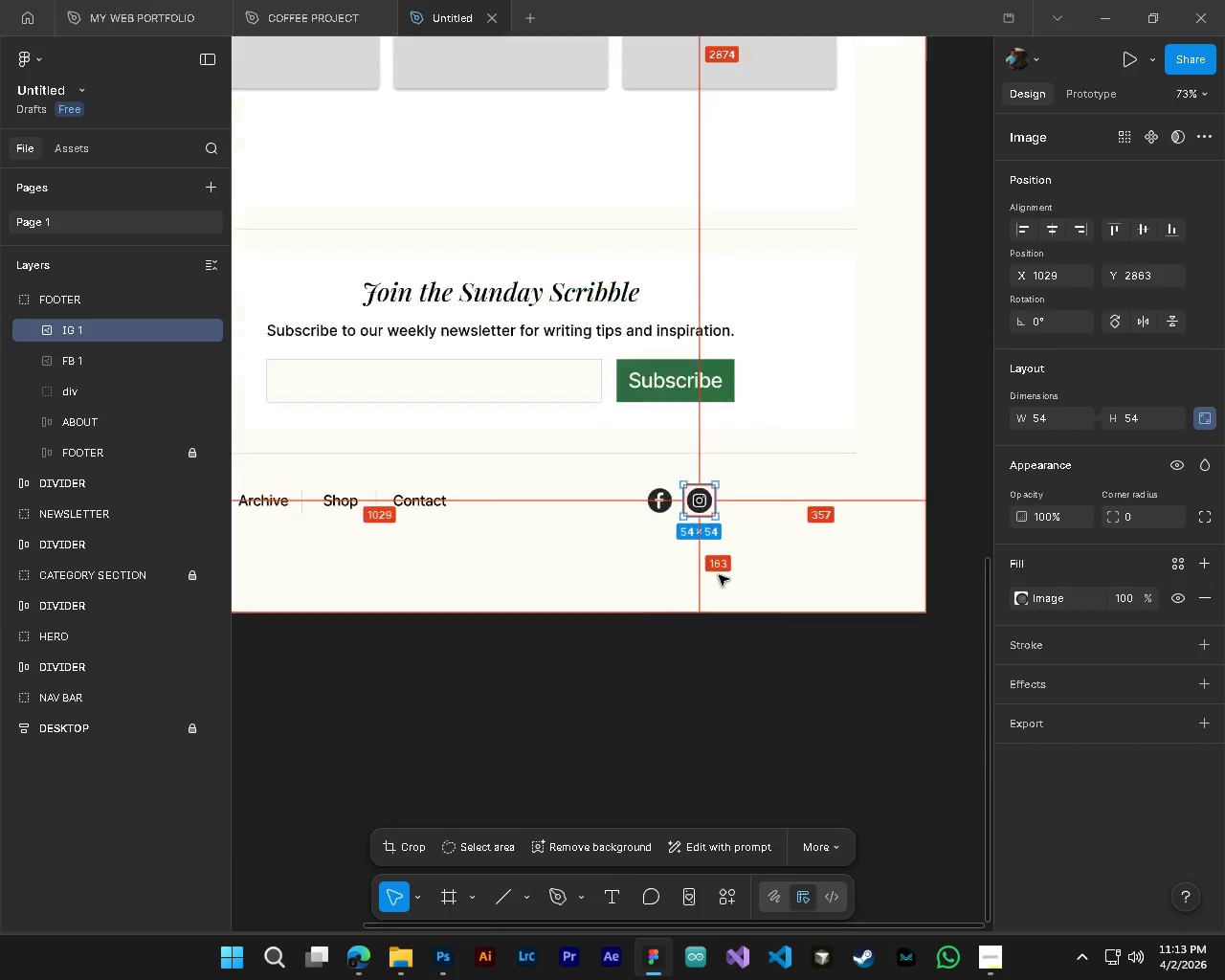 
hold_key(key=AltLeft, duration=0.48)
 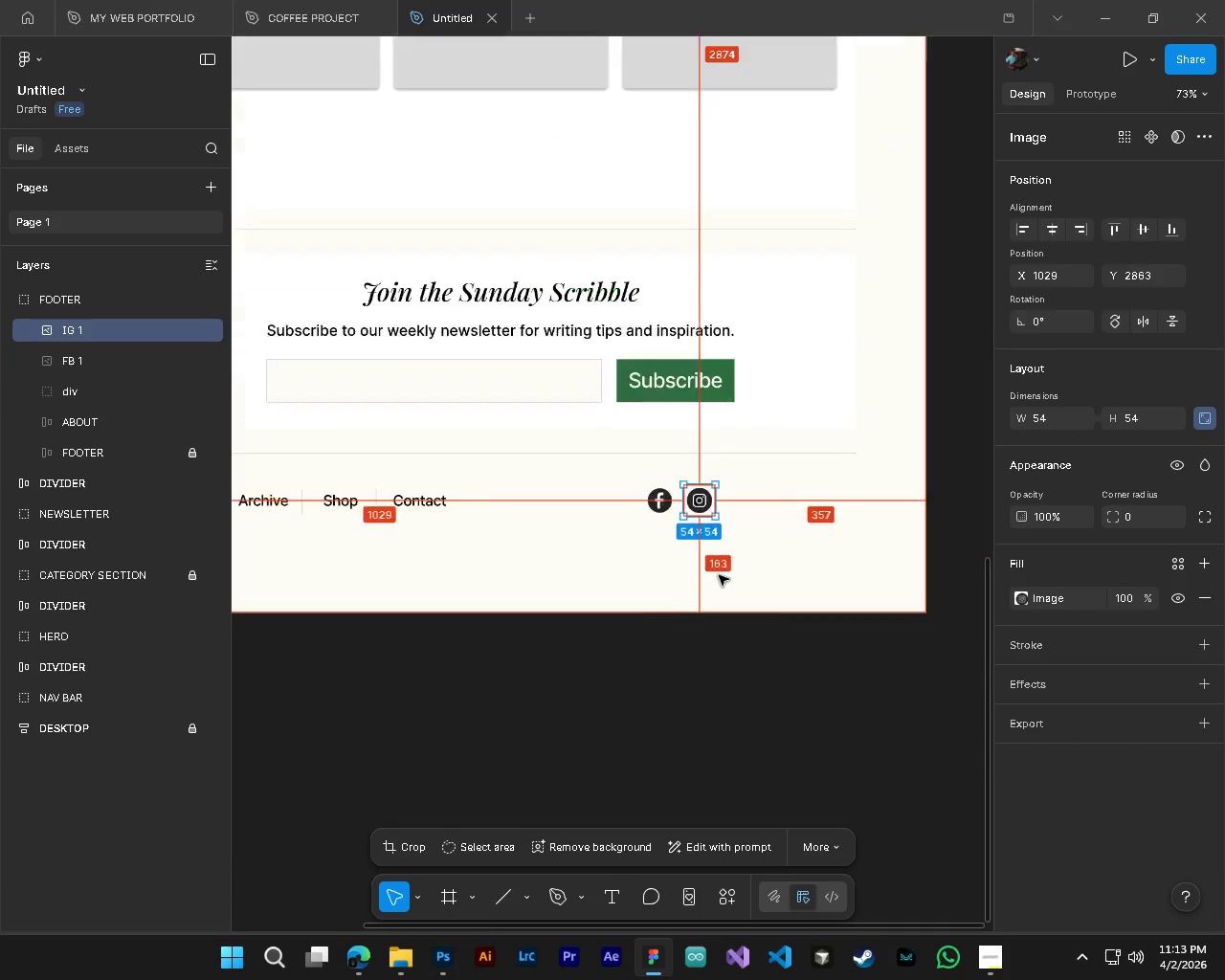 
key(Alt+AltLeft)
 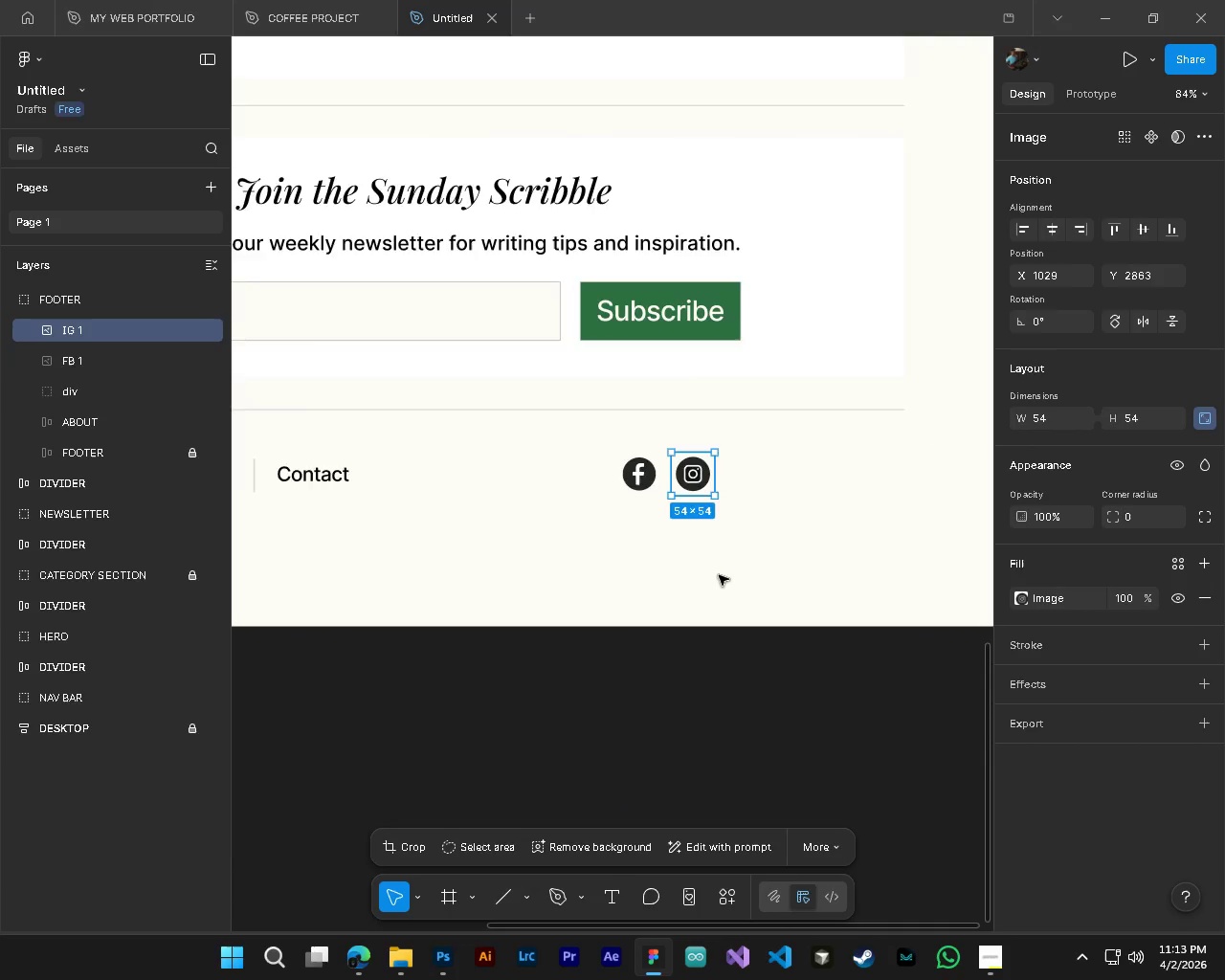 
hold_key(key=ControlLeft, duration=0.31)
 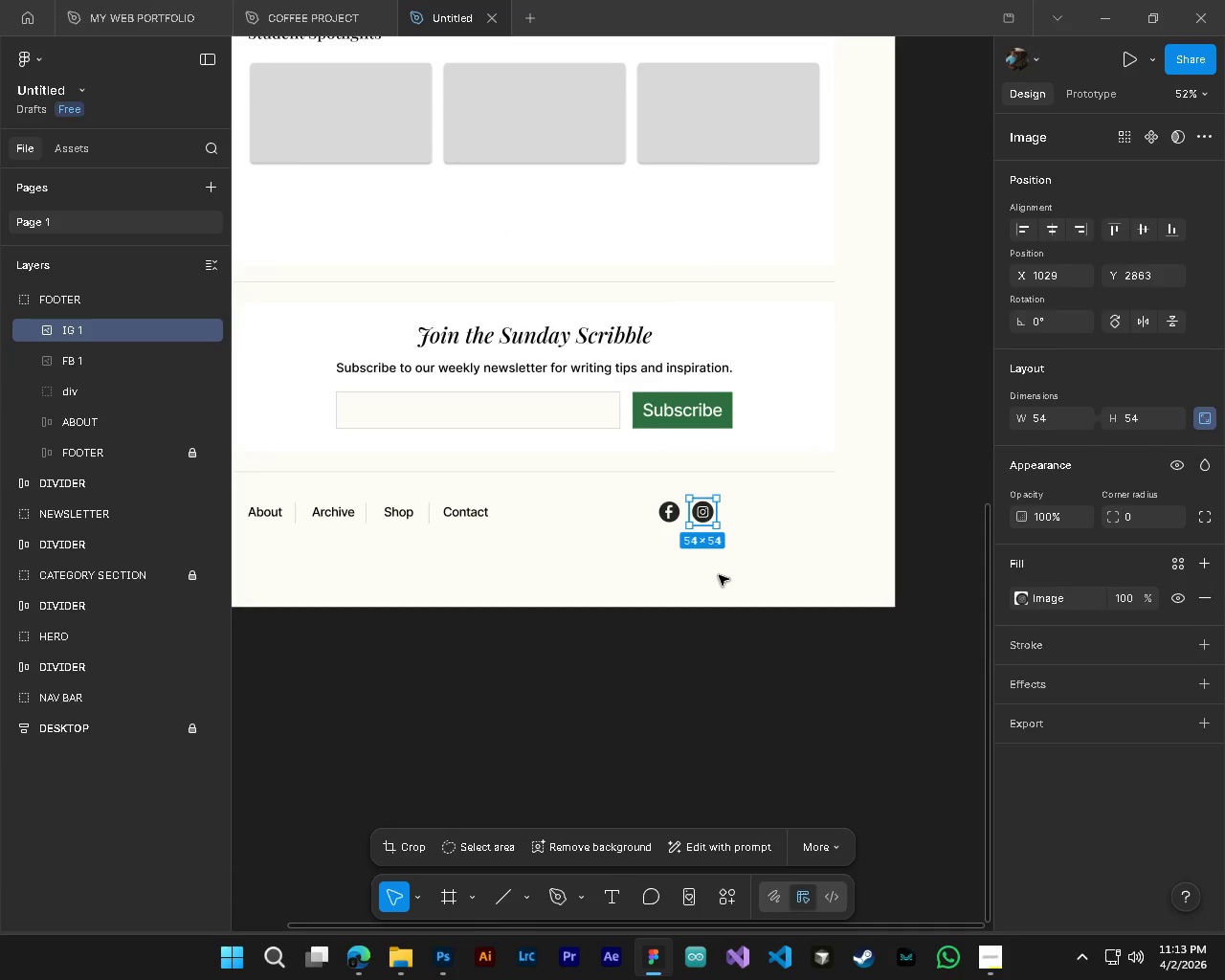 
scroll: coordinate [702, 467], scroll_direction: down, amount: 4.0
 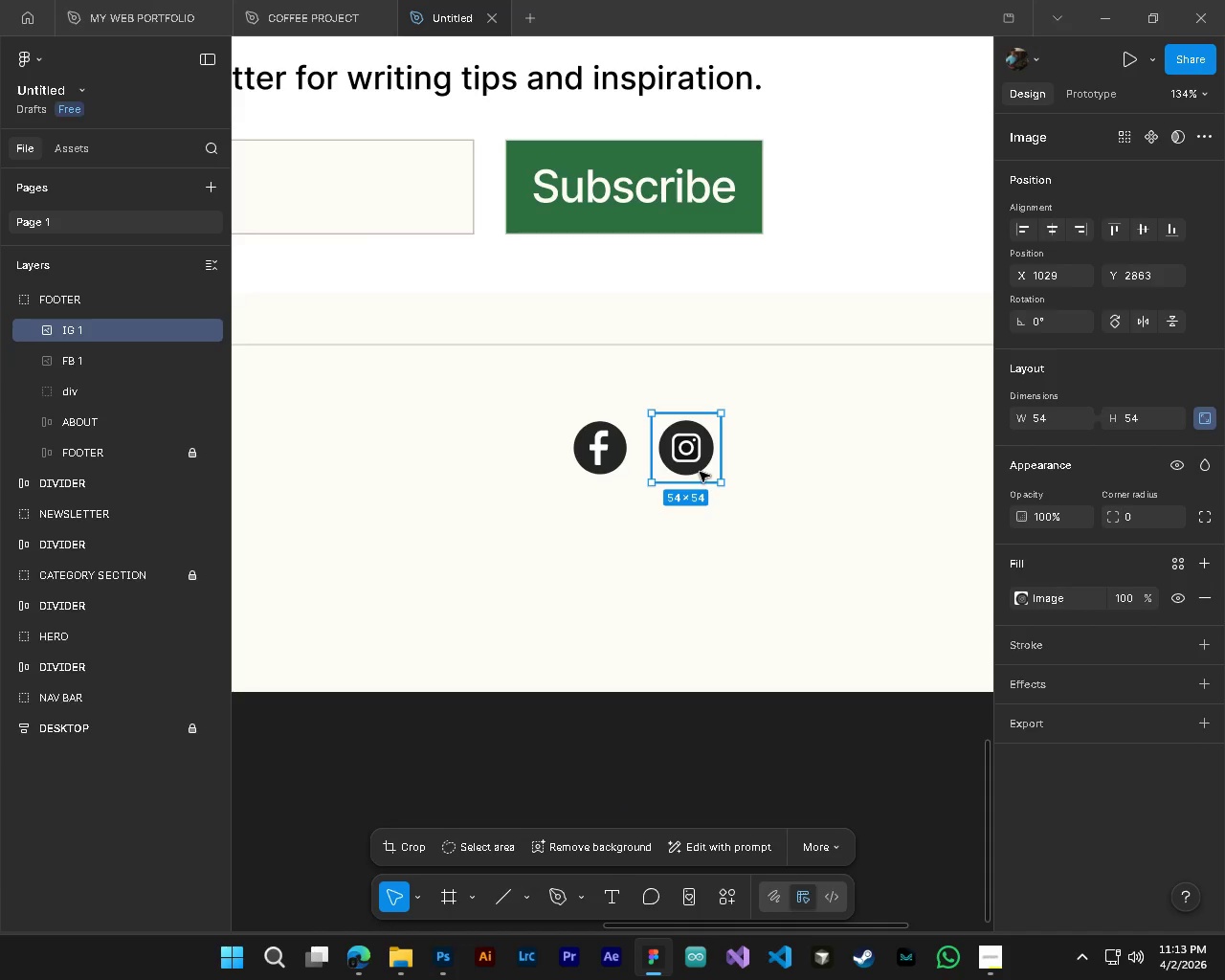 
left_click([396, 880])
 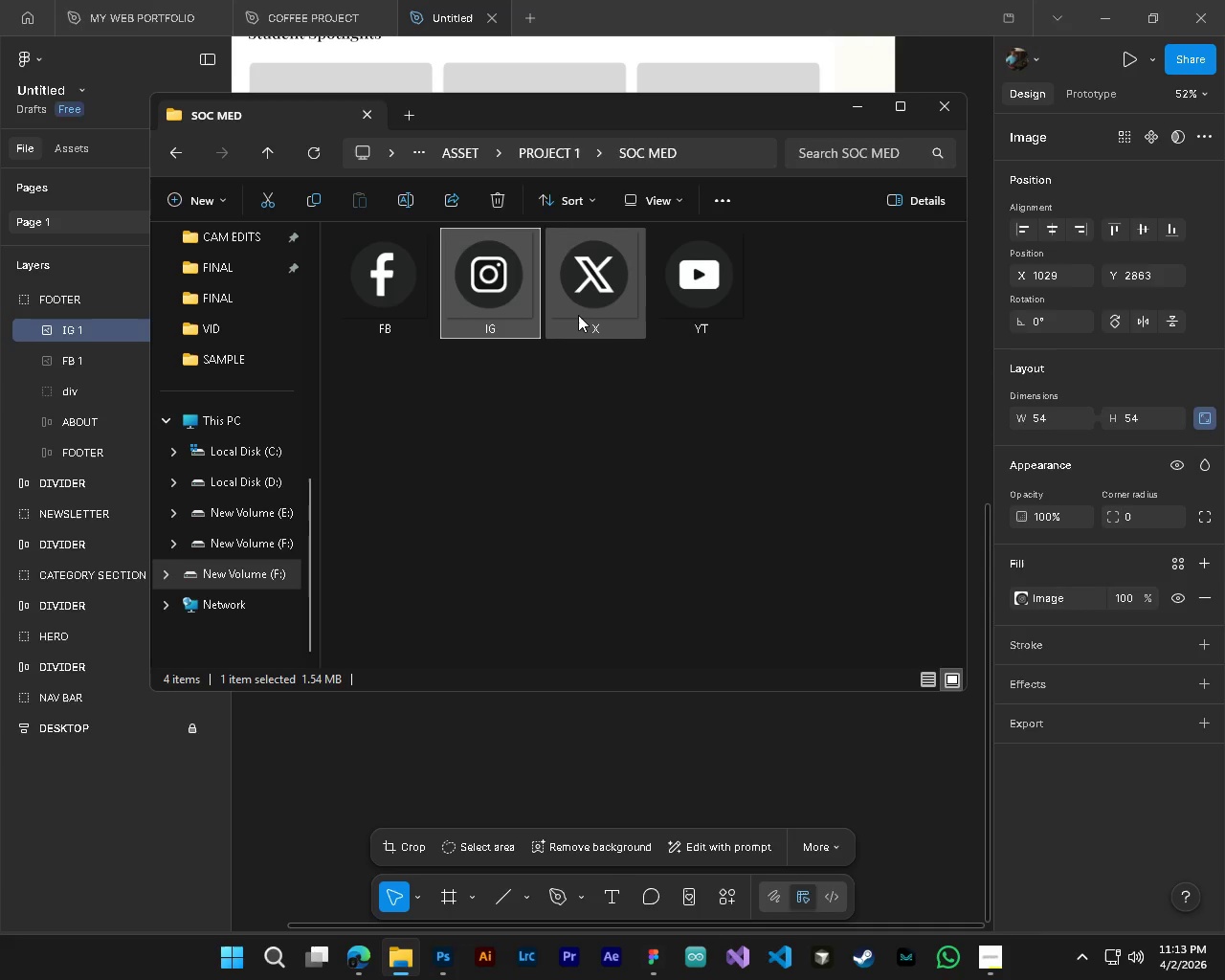 
scroll: coordinate [719, 575], scroll_direction: down, amount: 8.0
 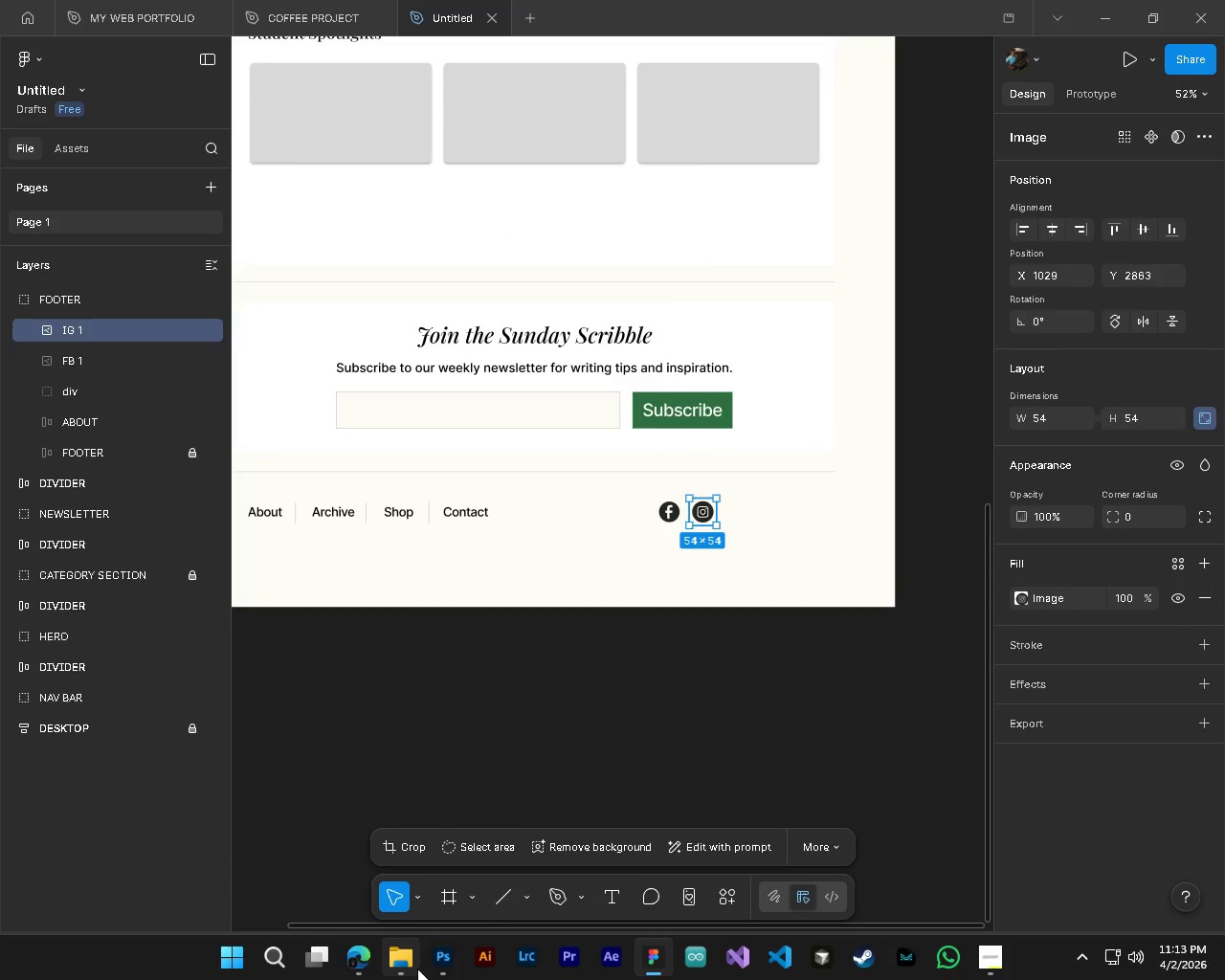 
left_click([578, 315])
 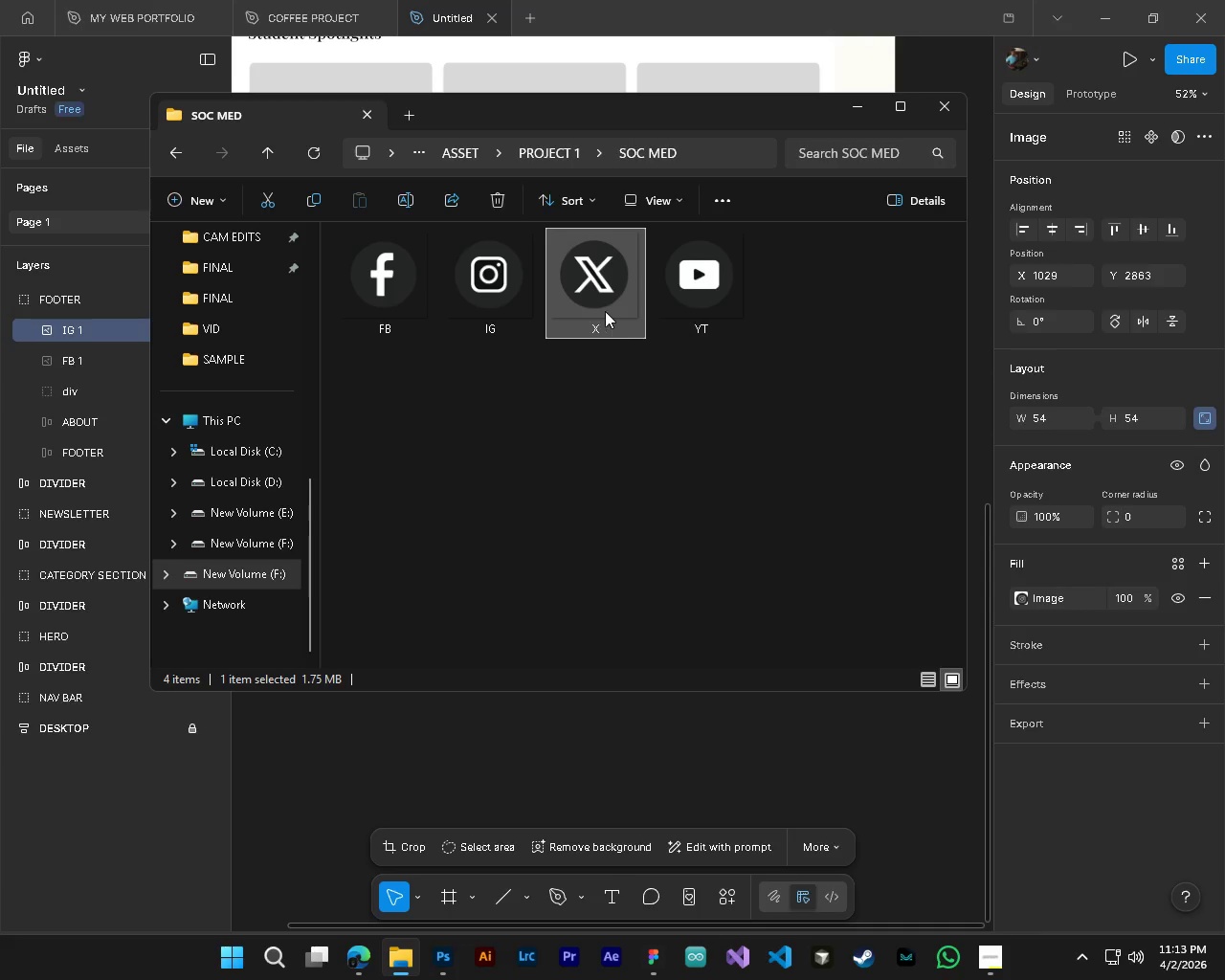 
left_click_drag(start_coordinate=[605, 311], to_coordinate=[735, 797])
 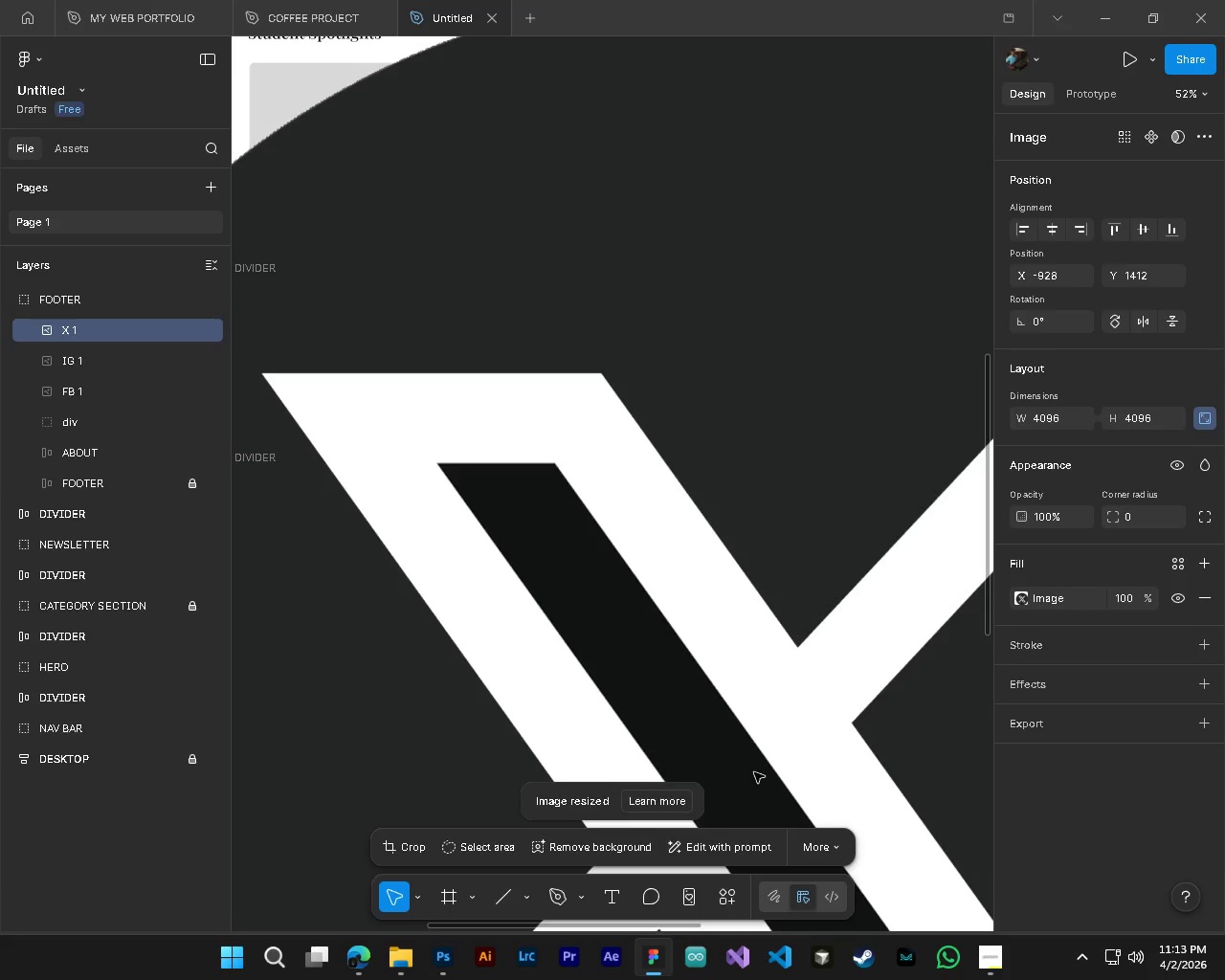 
left_click([1055, 419])
 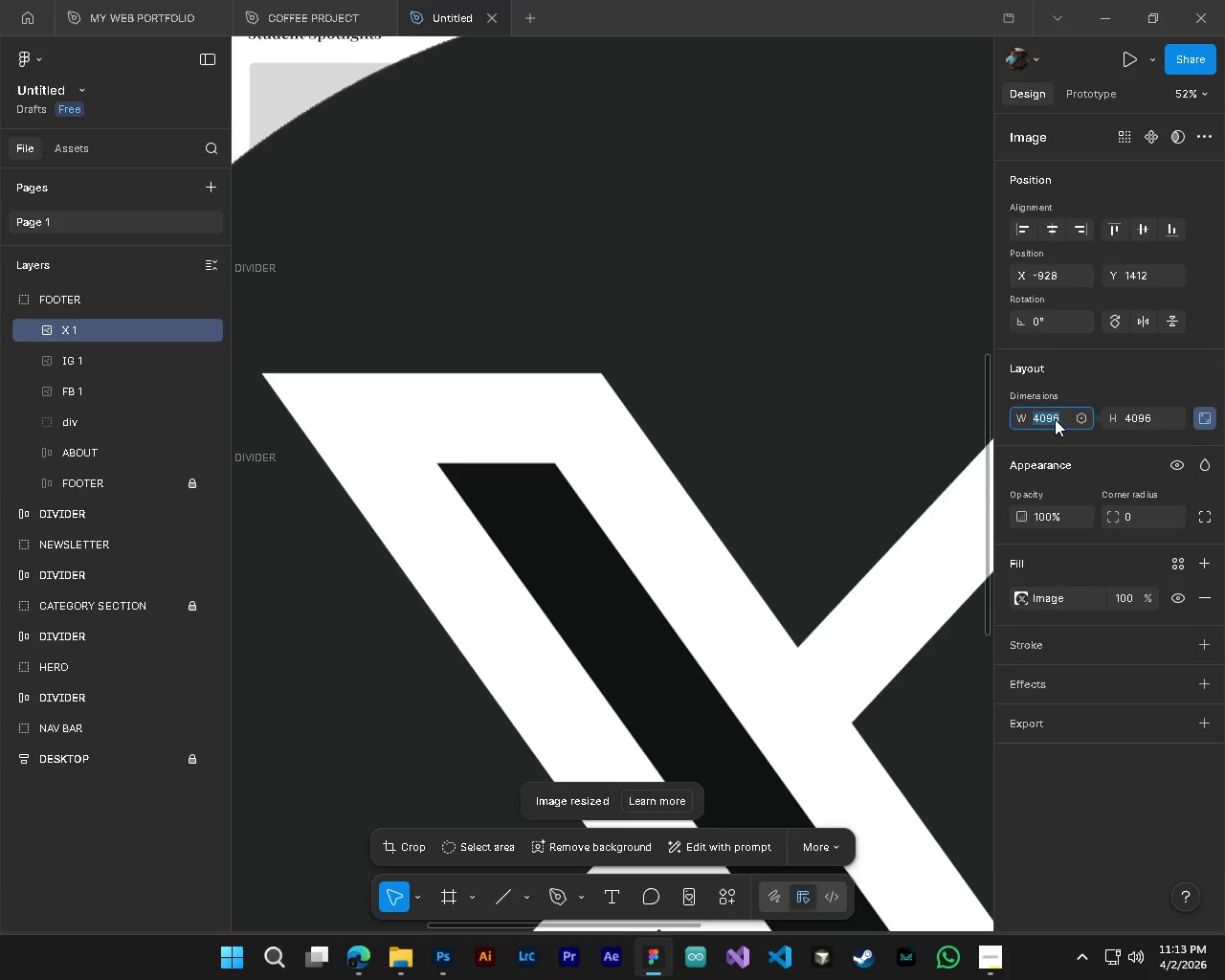 
key(Numpad5)
 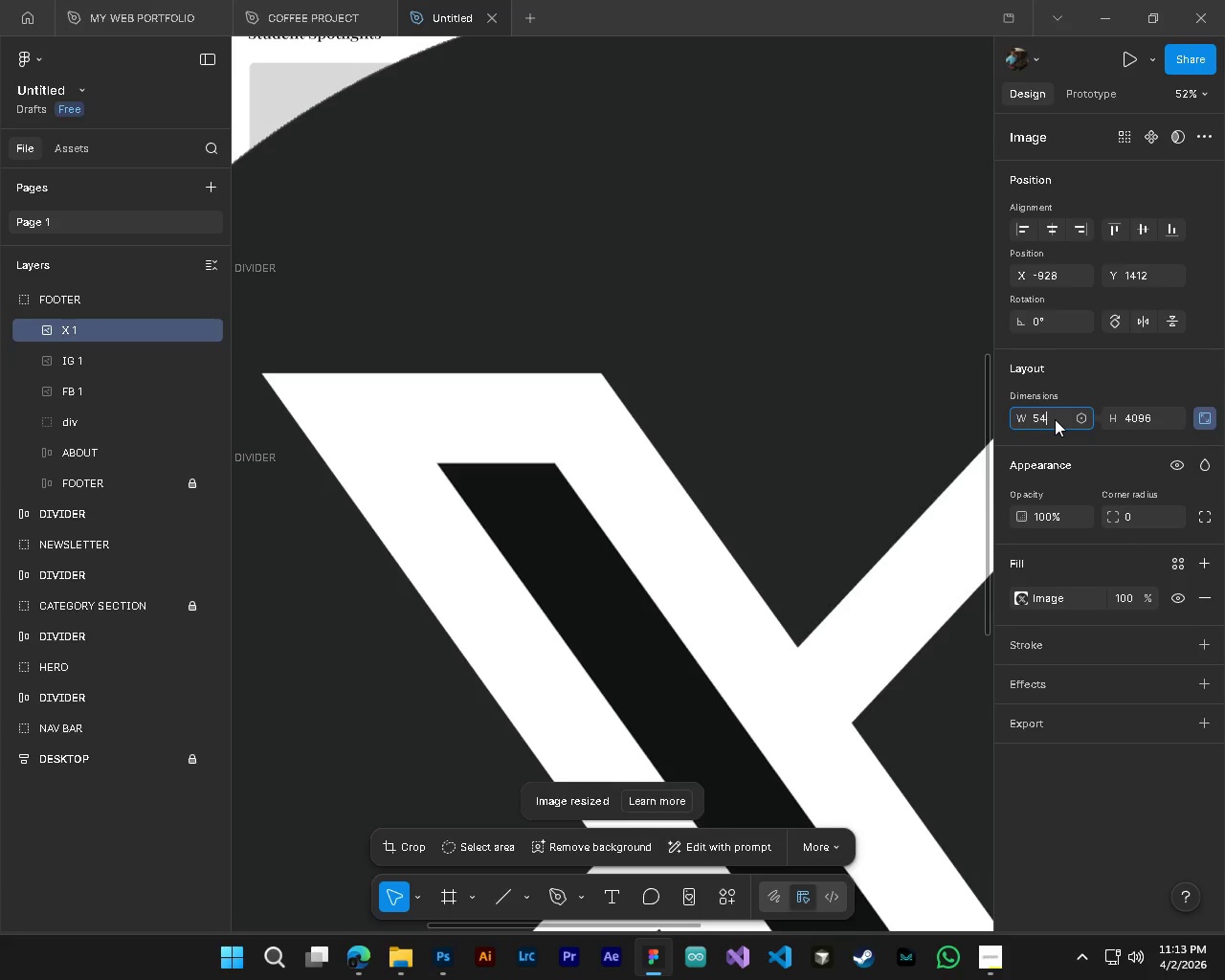 
key(Numpad4)
 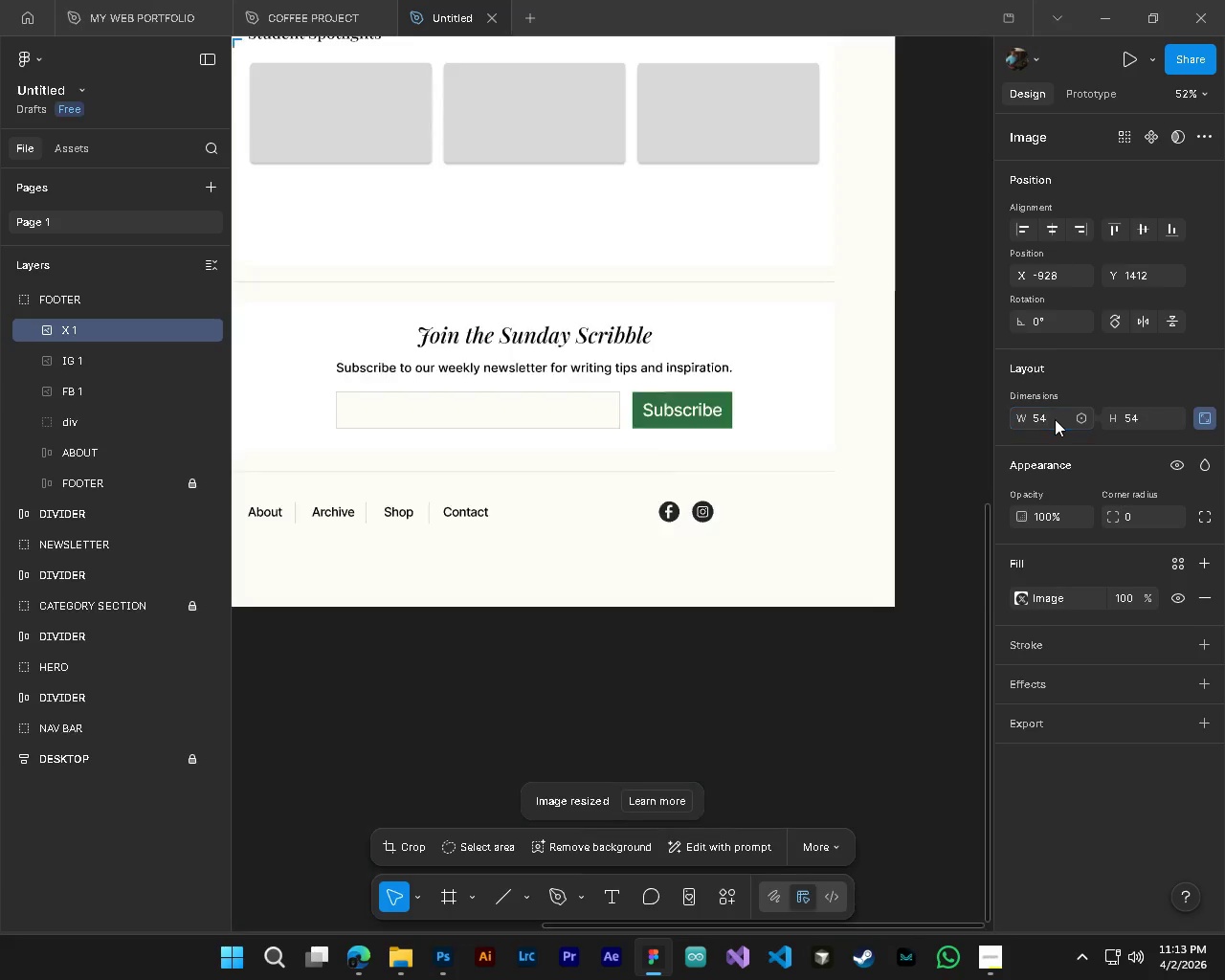 
key(NumpadEnter)
 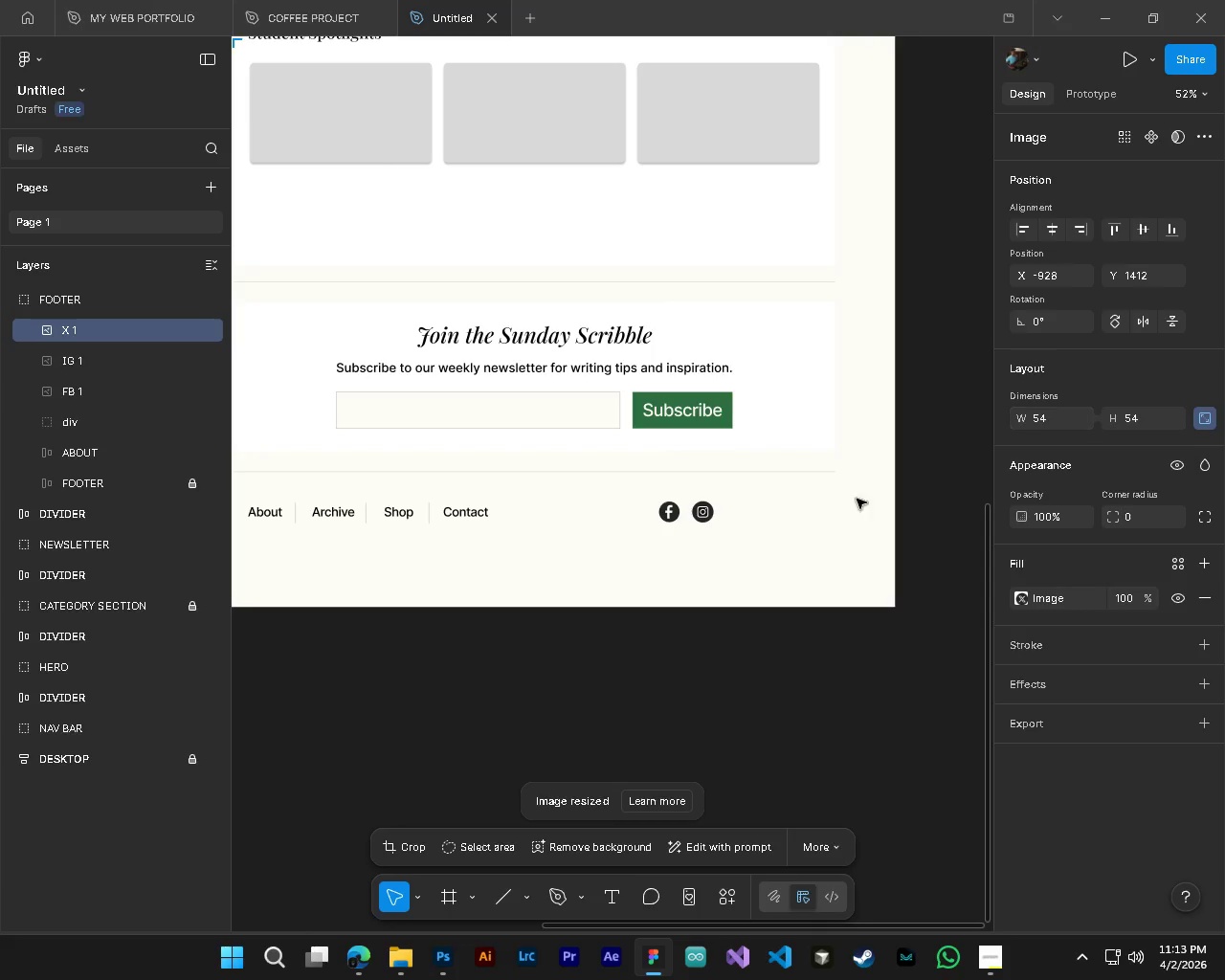 
hold_key(key=ControlLeft, duration=1.09)
 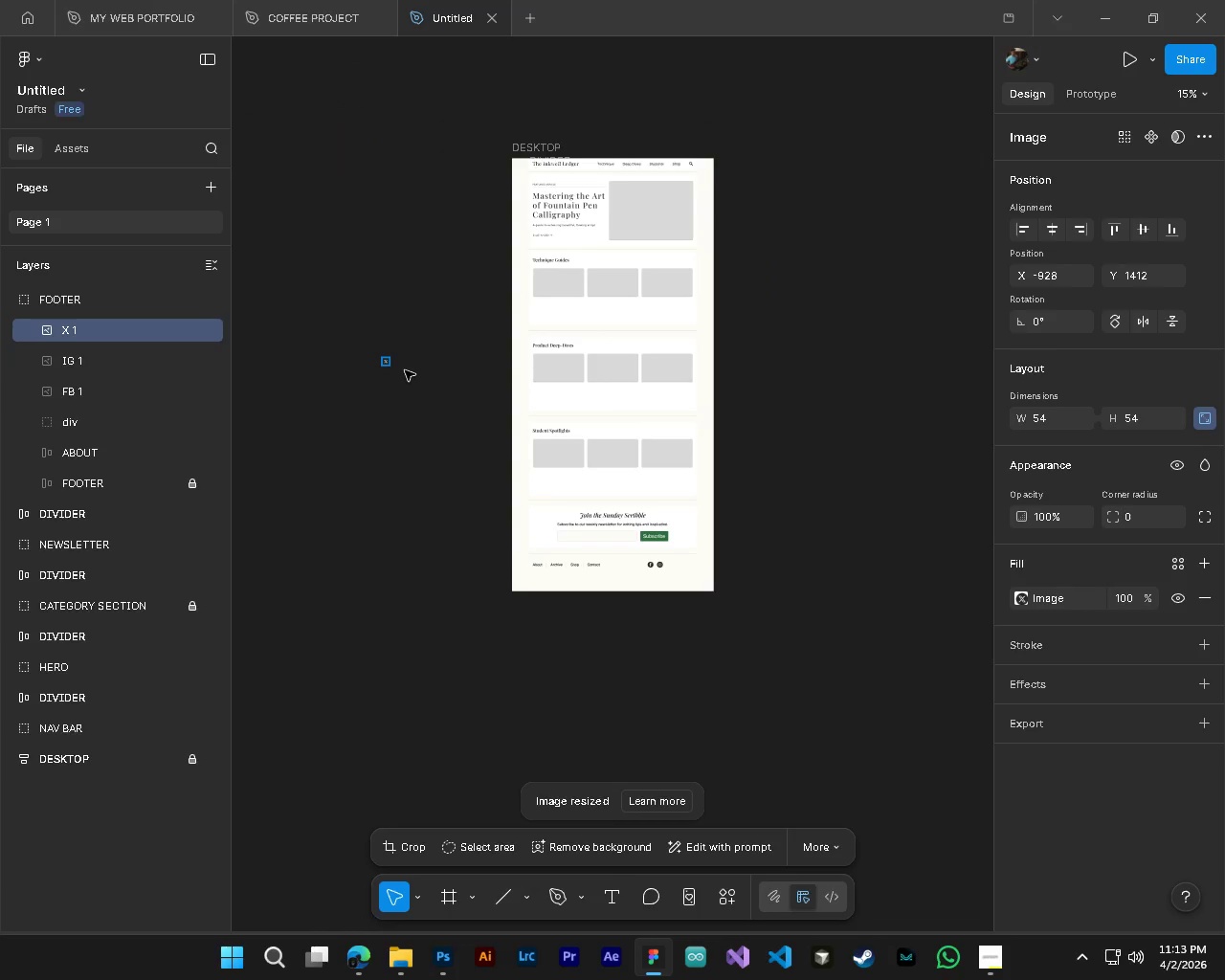 
hold_key(key=AltLeft, duration=1.08)
 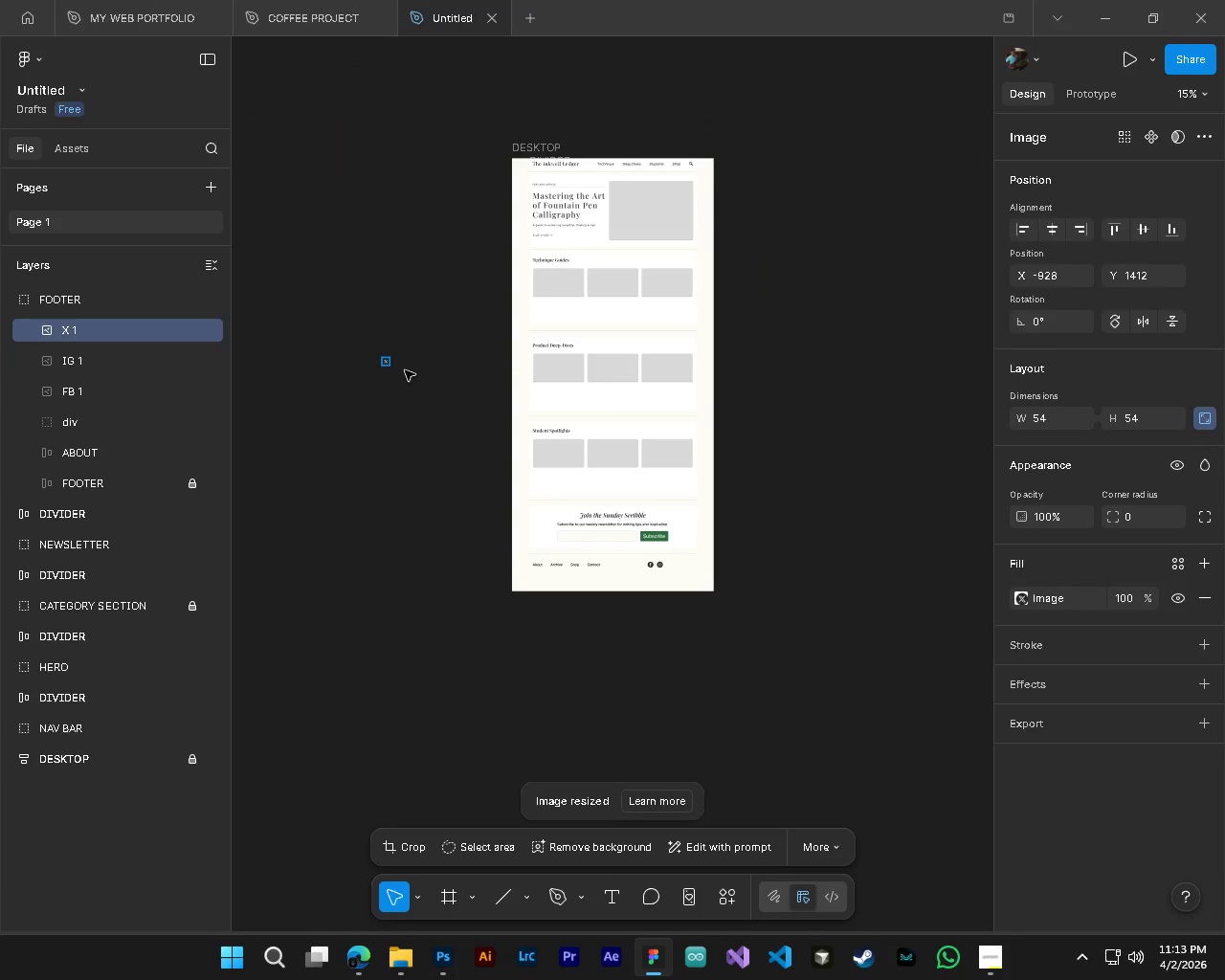 
left_click_drag(start_coordinate=[403, 372], to_coordinate=[523, 477])
 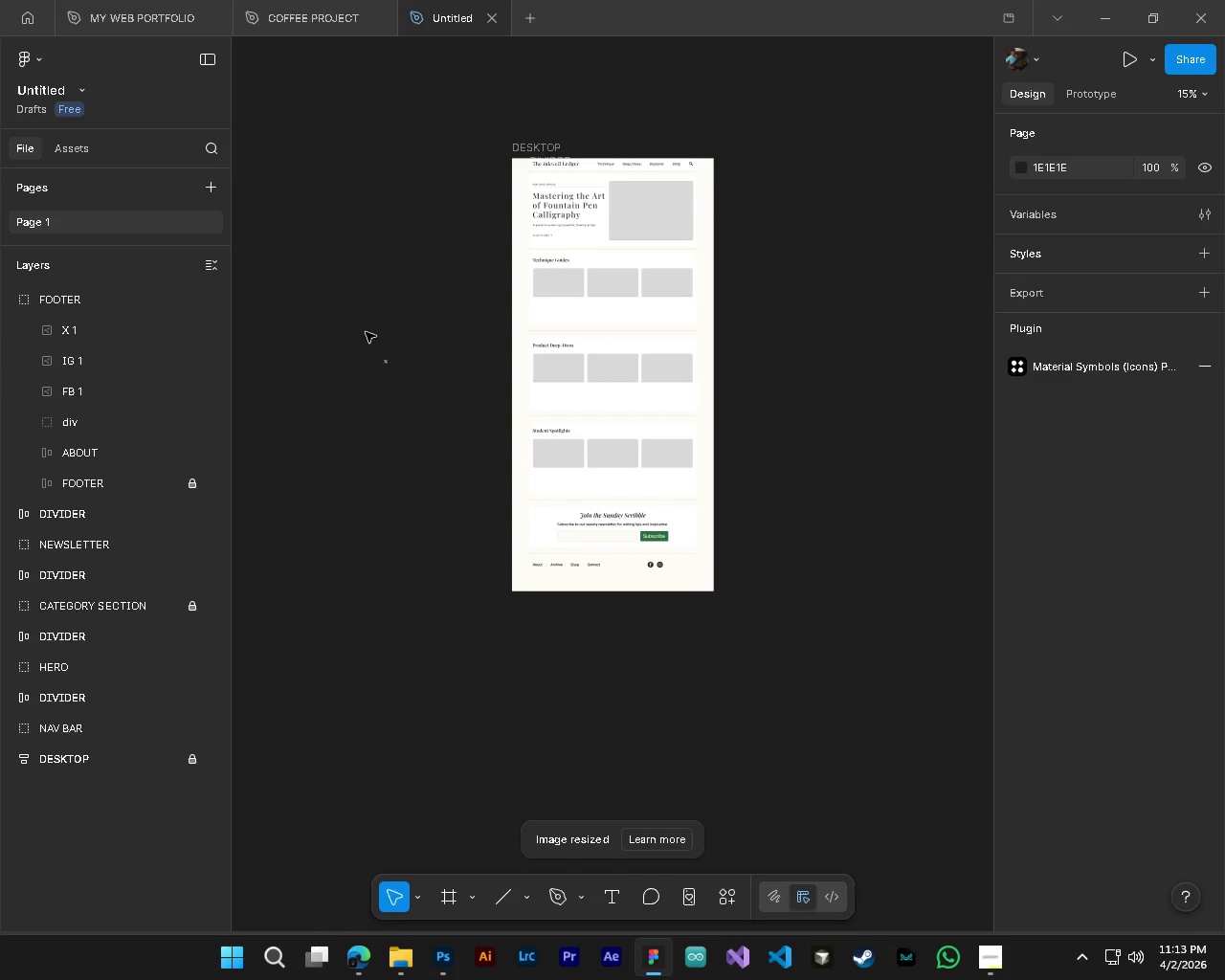 
left_click_drag(start_coordinate=[364, 327], to_coordinate=[427, 416])
 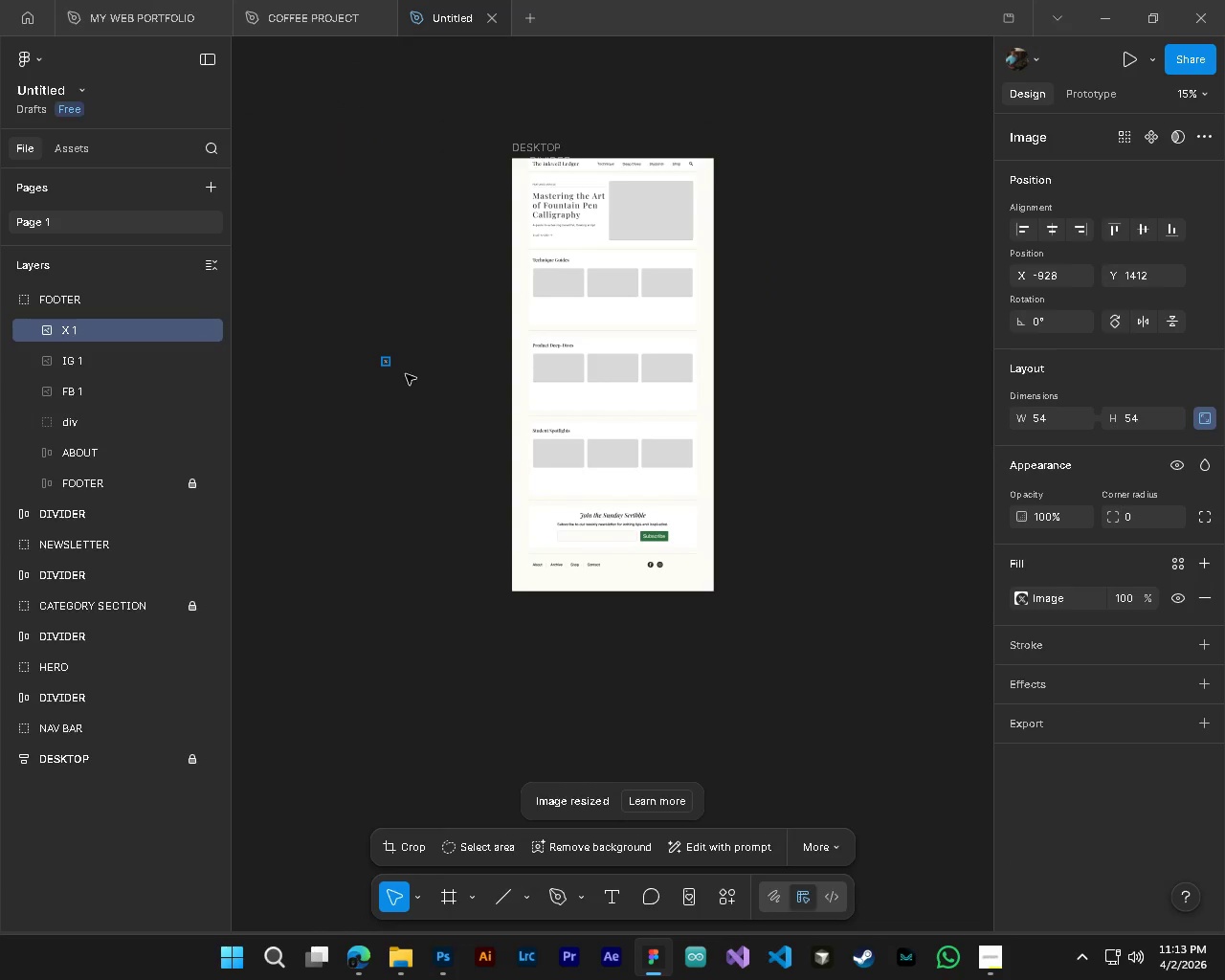 
scroll: coordinate [643, 585], scroll_direction: down, amount: 11.0
 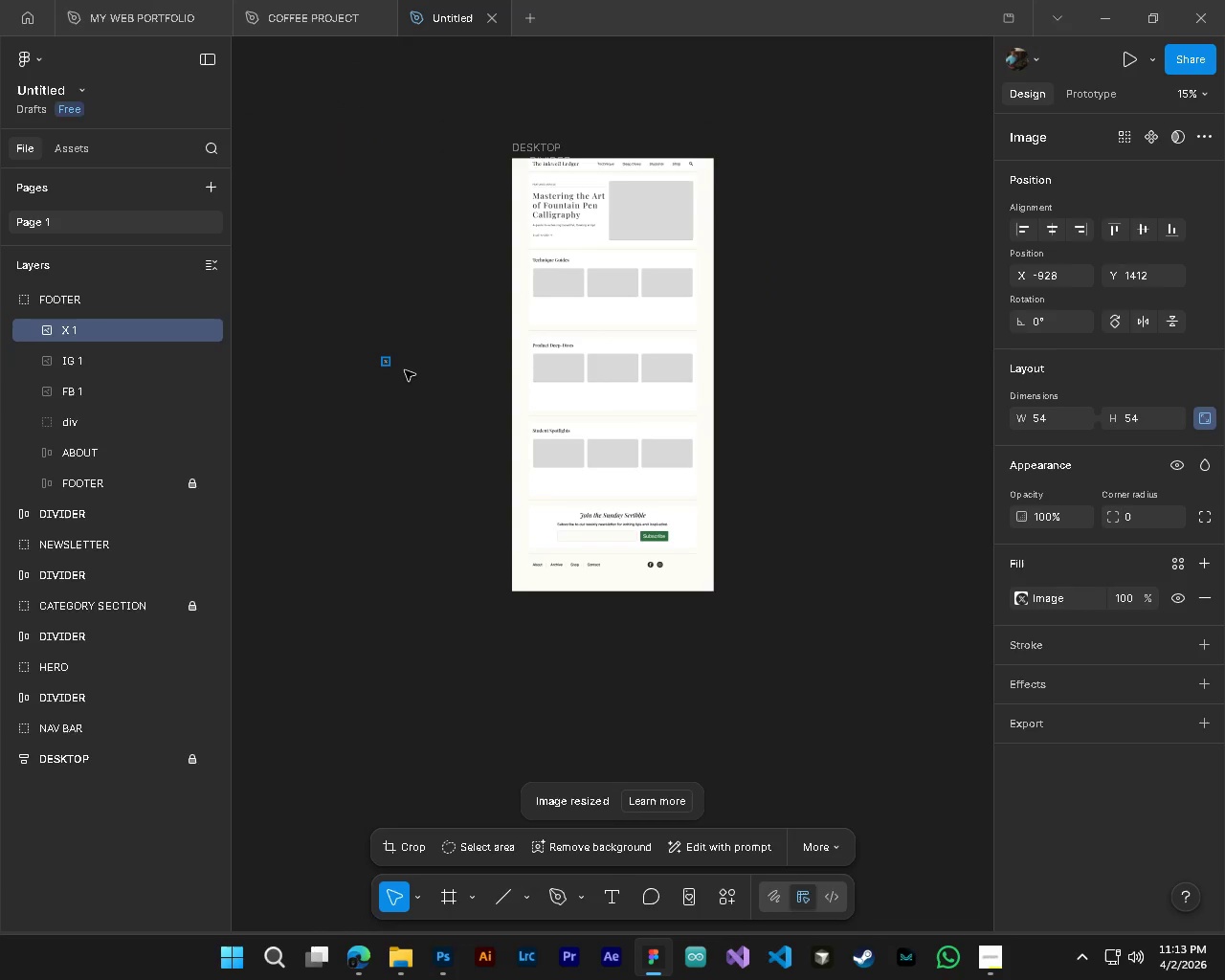 
left_click_drag(start_coordinate=[390, 363], to_coordinate=[694, 568])
 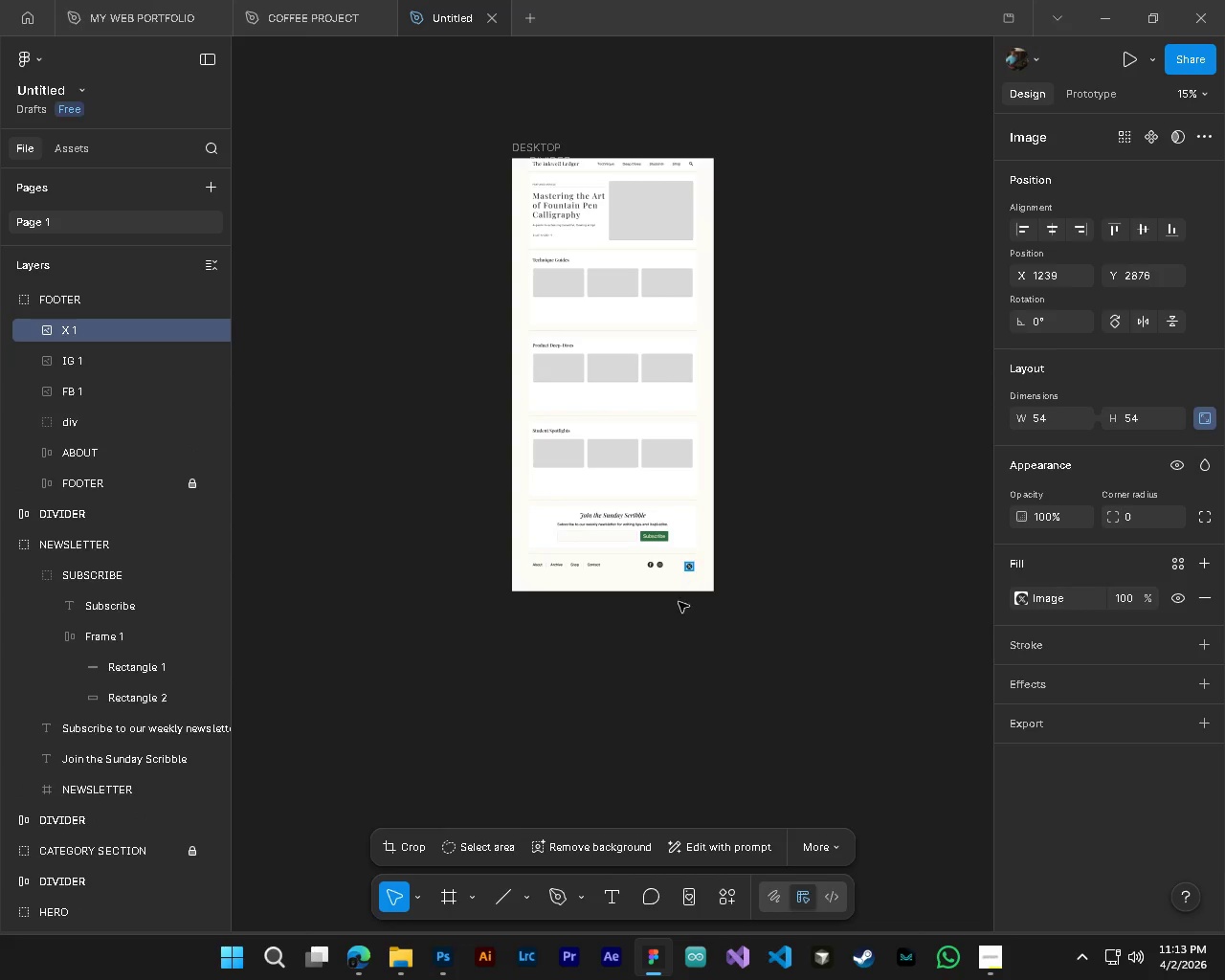 
hold_key(key=ControlLeft, duration=1.53)
 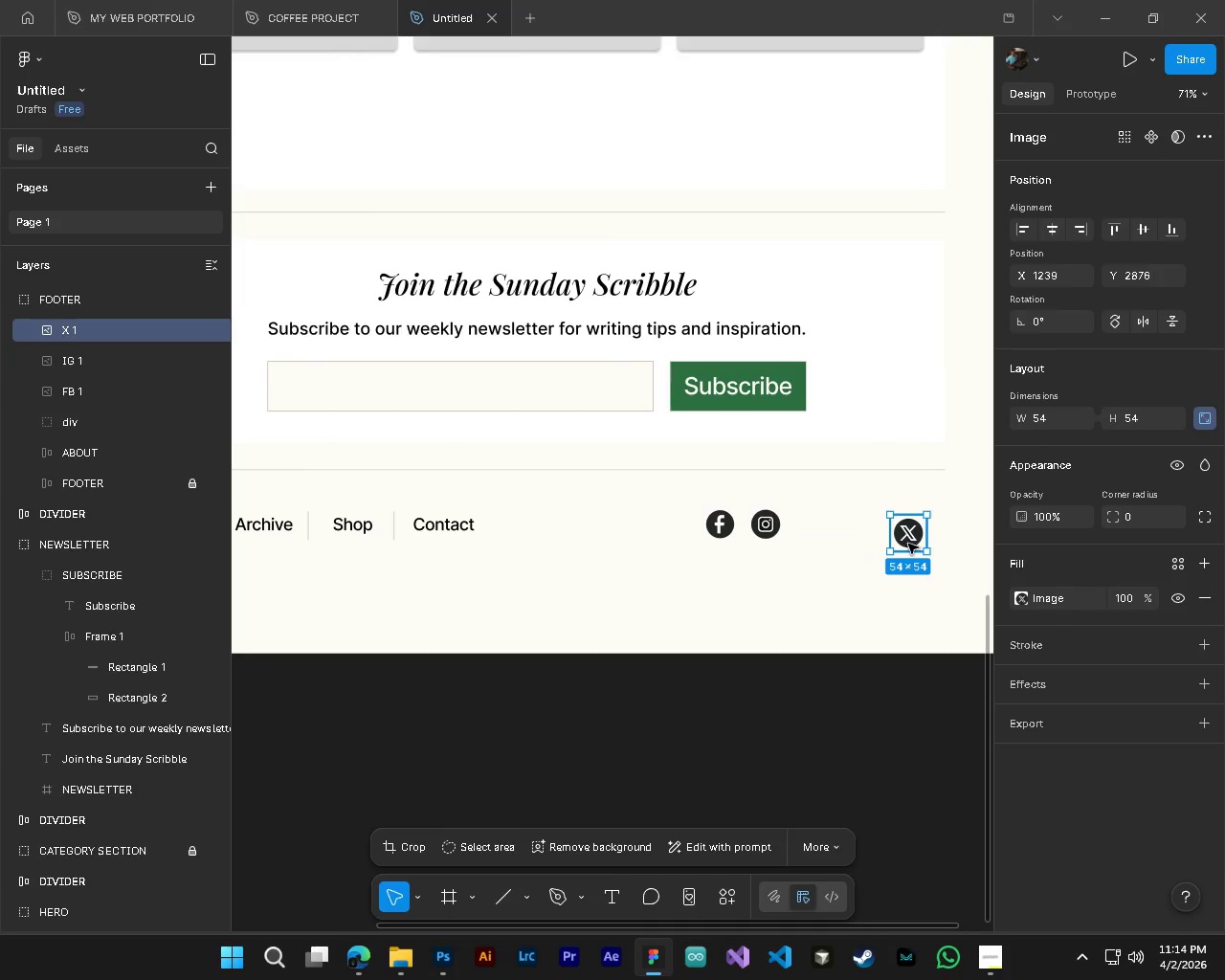 
hold_key(key=AltLeft, duration=1.48)
 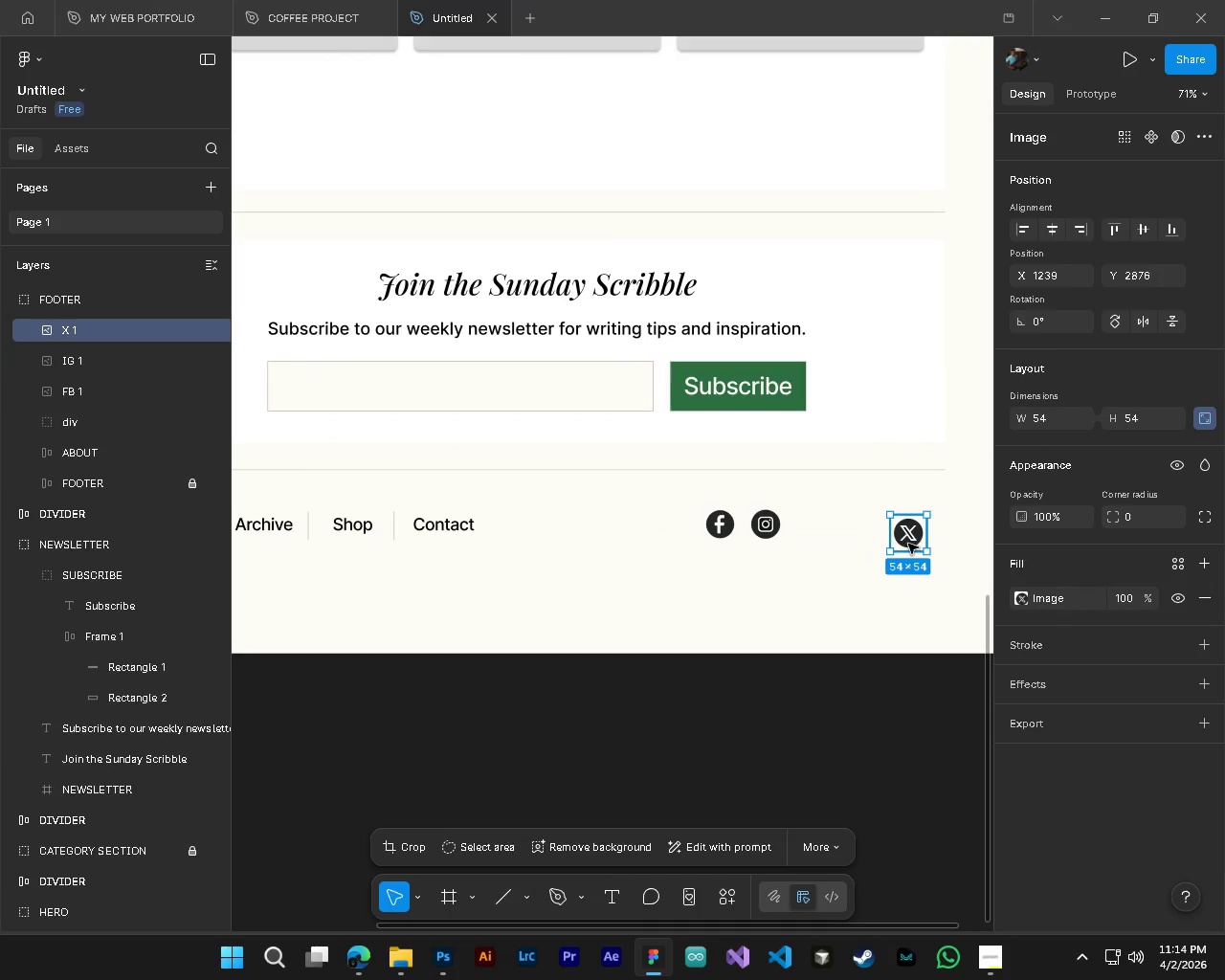 
left_click_drag(start_coordinate=[909, 544], to_coordinate=[817, 535])
 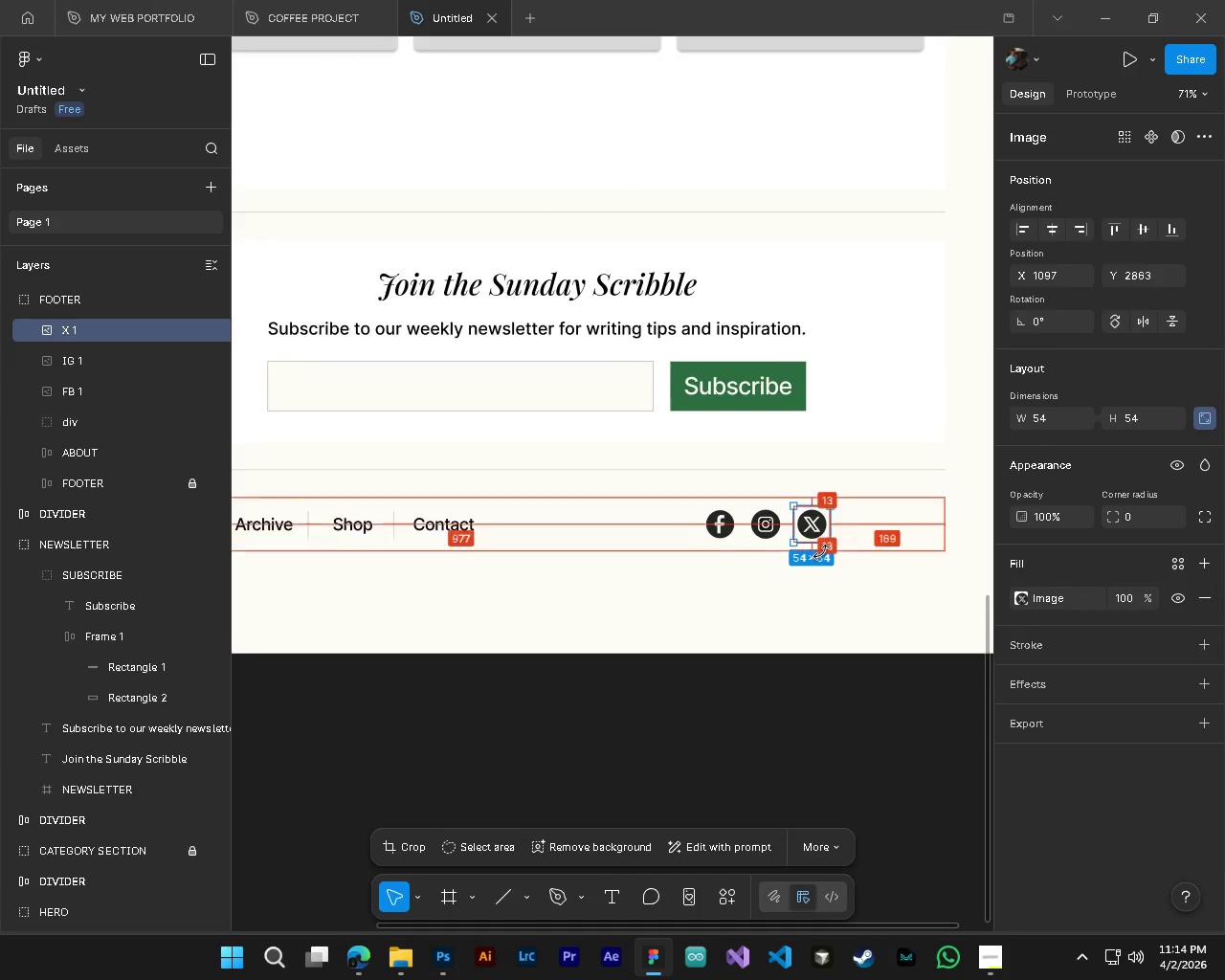 
scroll: coordinate [806, 560], scroll_direction: up, amount: 13.0
 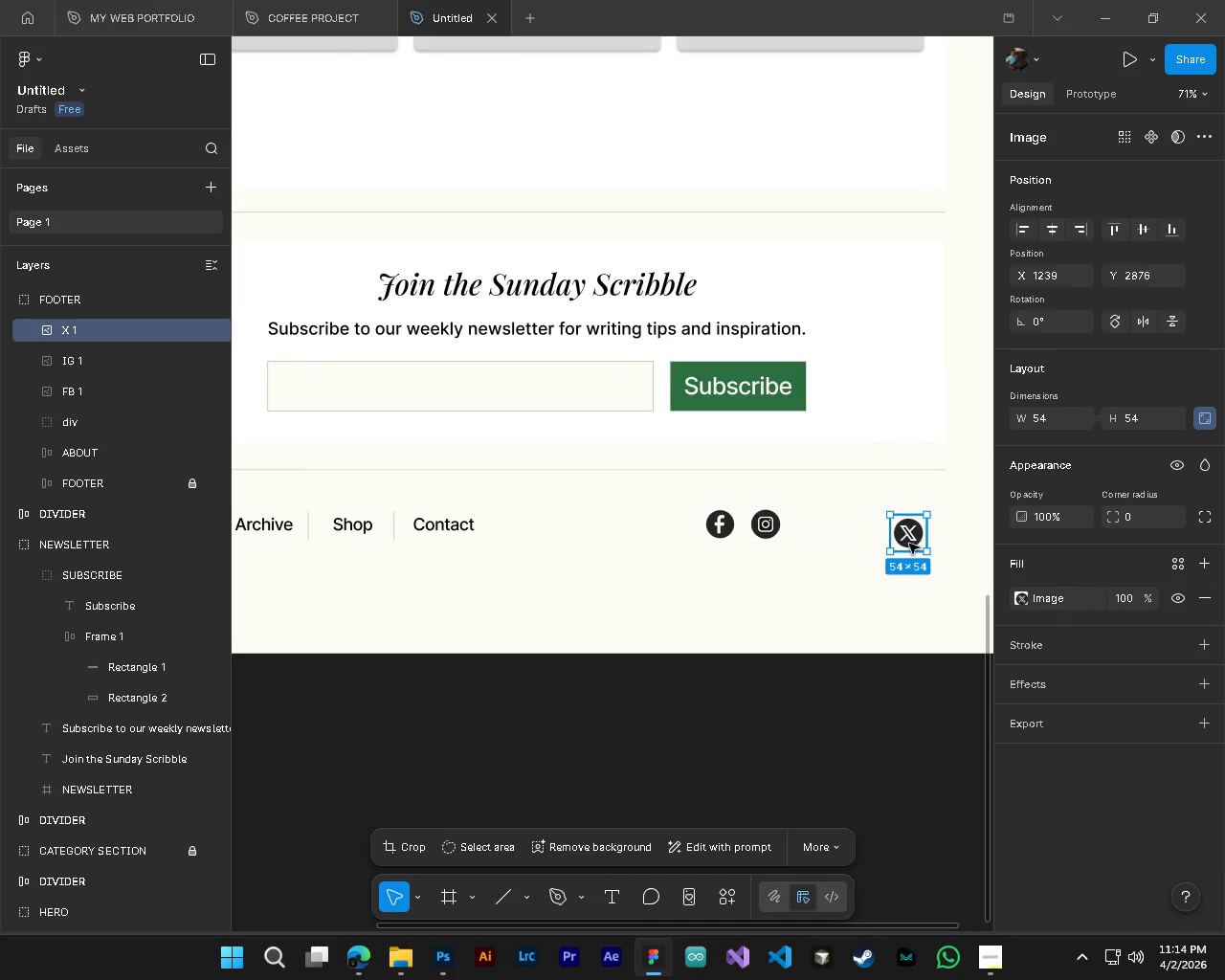 
hold_key(key=AltLeft, duration=0.42)
 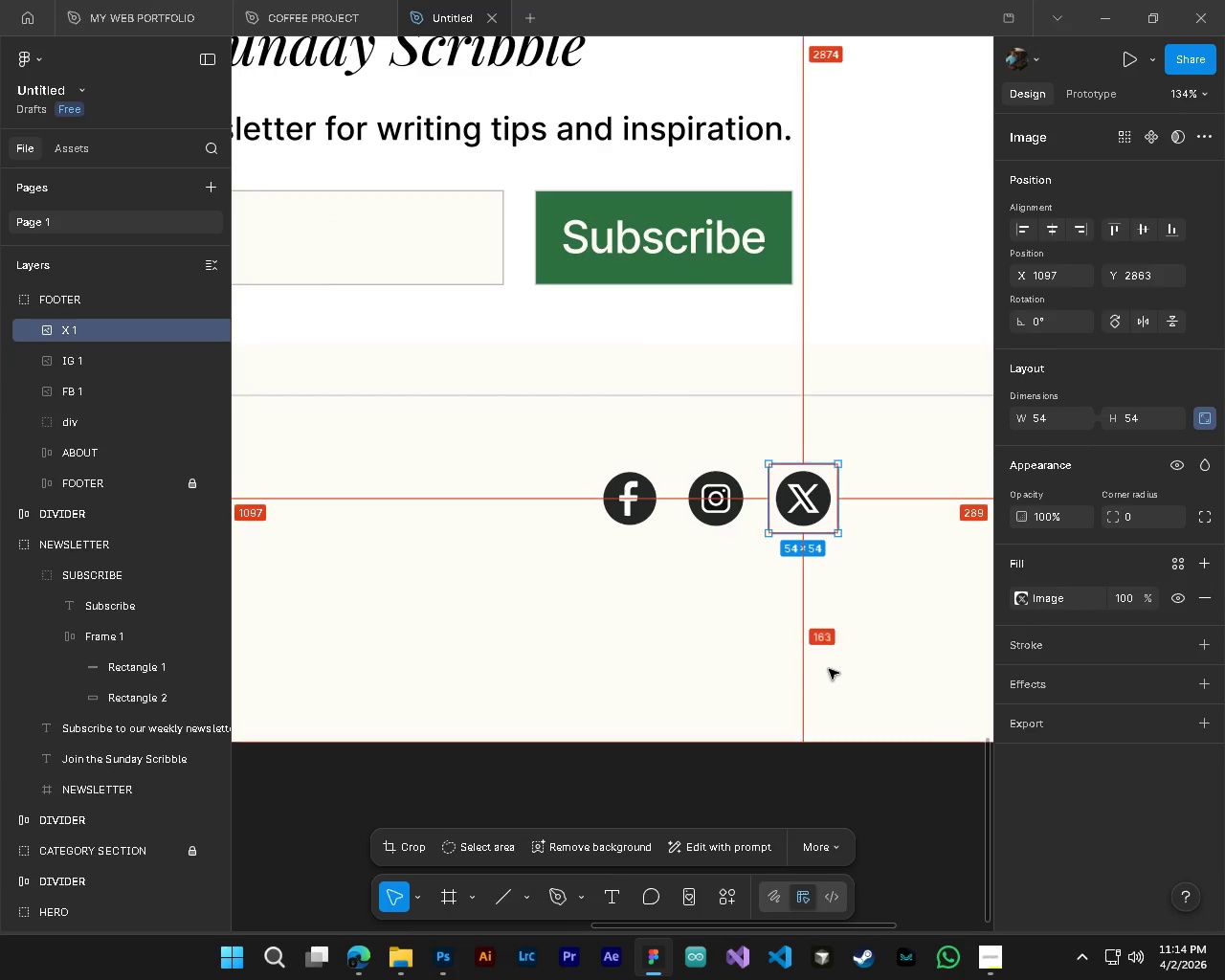 
hold_key(key=ControlLeft, duration=0.39)
 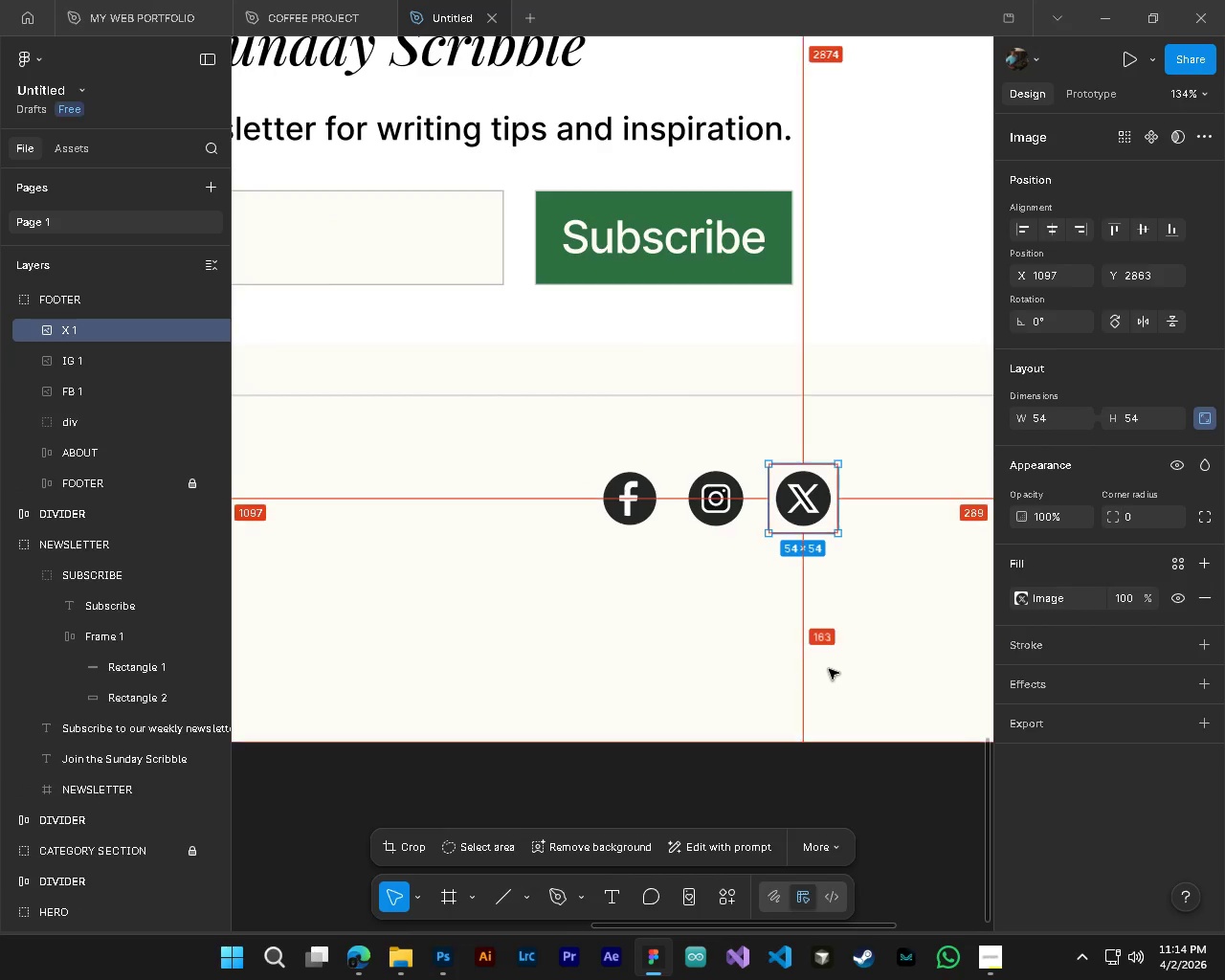 
hold_key(key=ControlLeft, duration=0.64)
 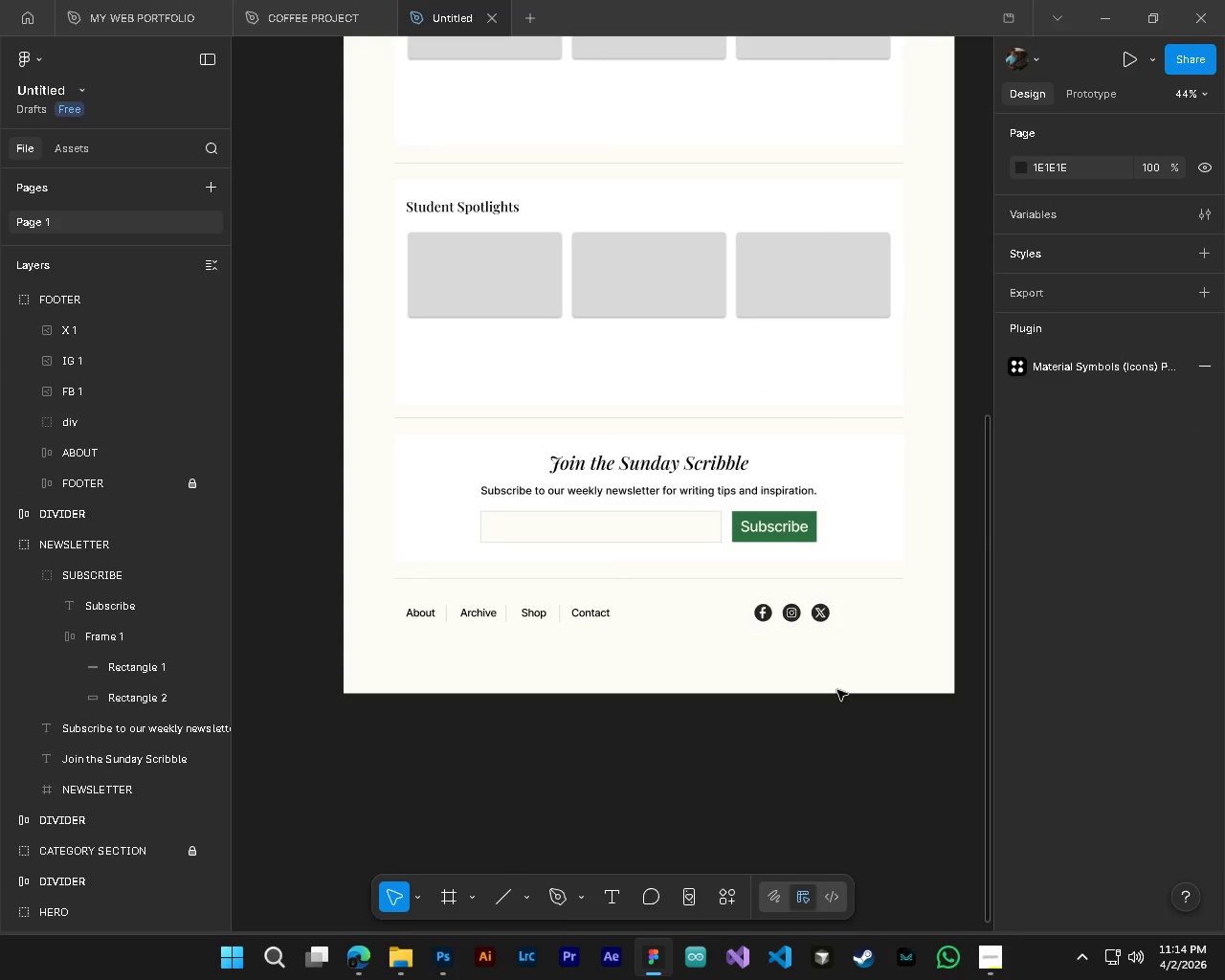 
hold_key(key=AltLeft, duration=0.64)
 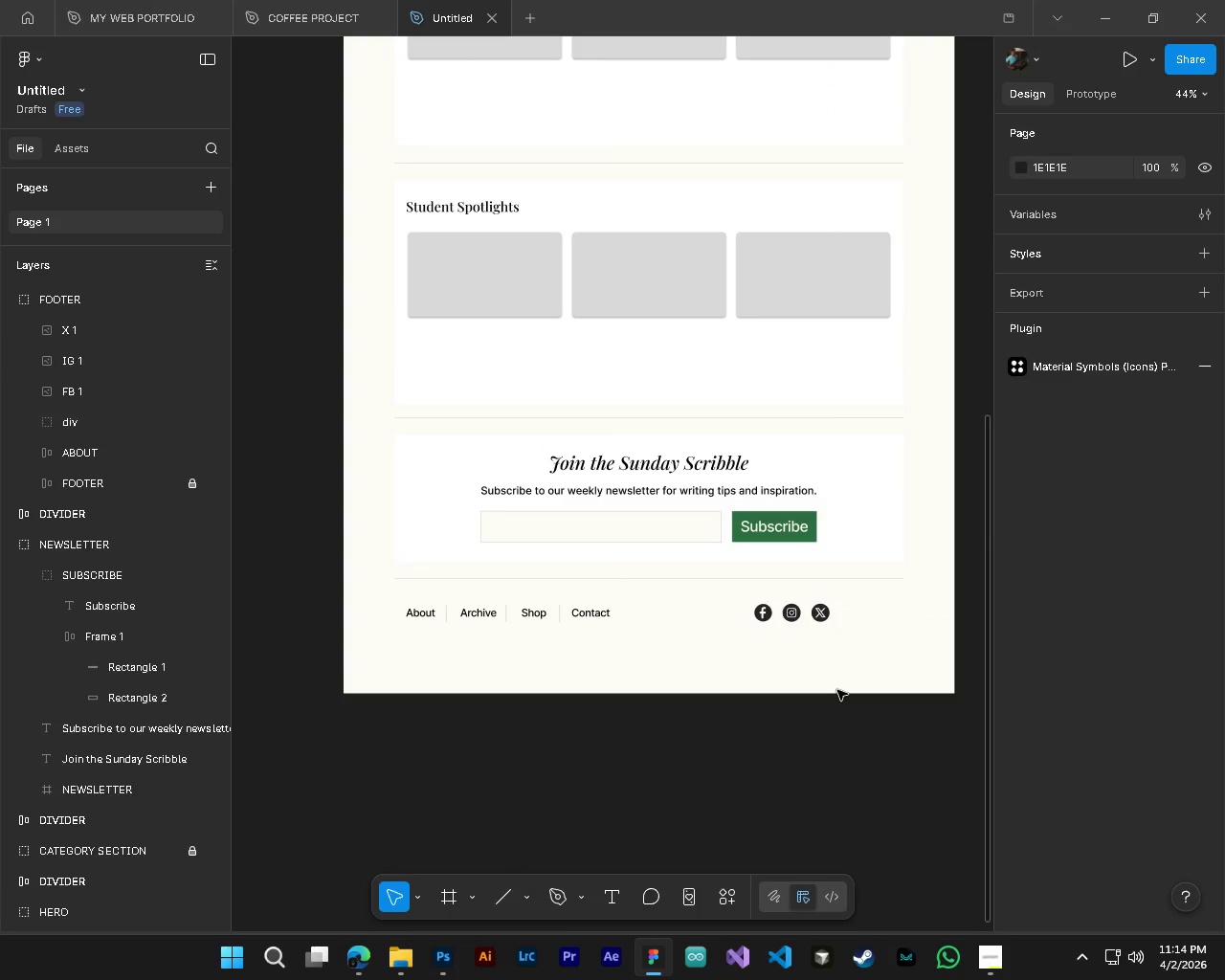 
left_click([837, 690])
 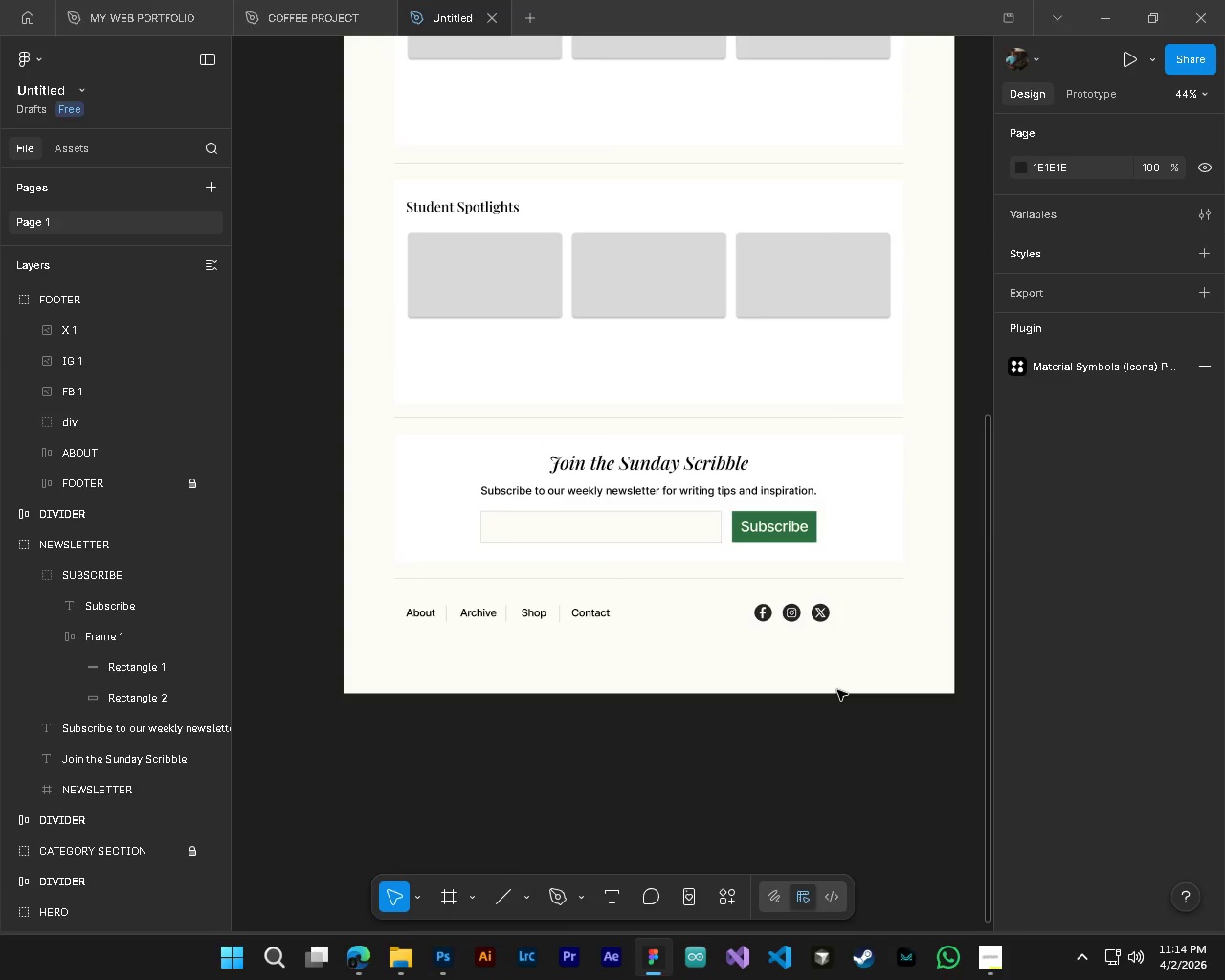 
hold_key(key=ControlLeft, duration=0.58)
 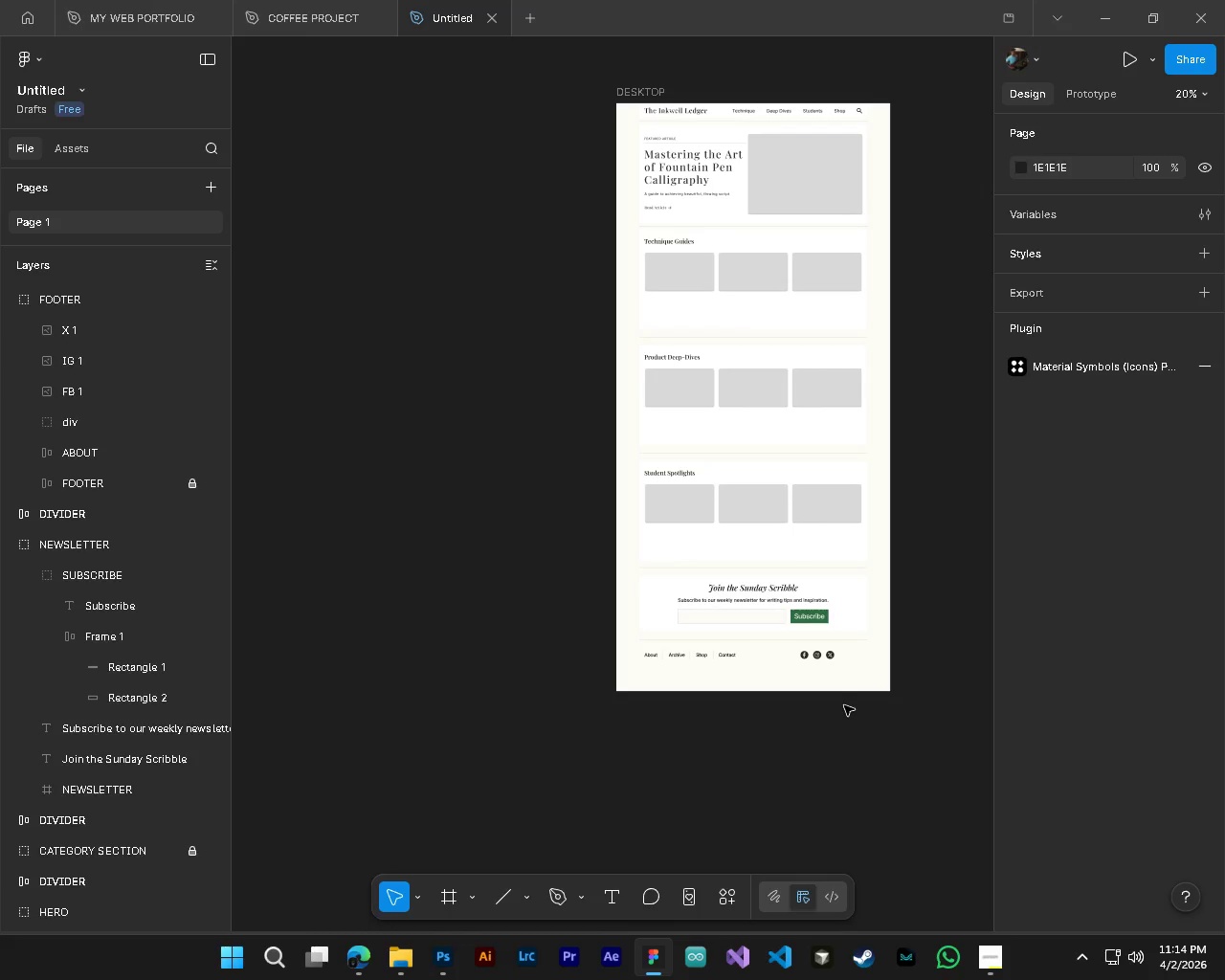 
hold_key(key=AltLeft, duration=0.52)
 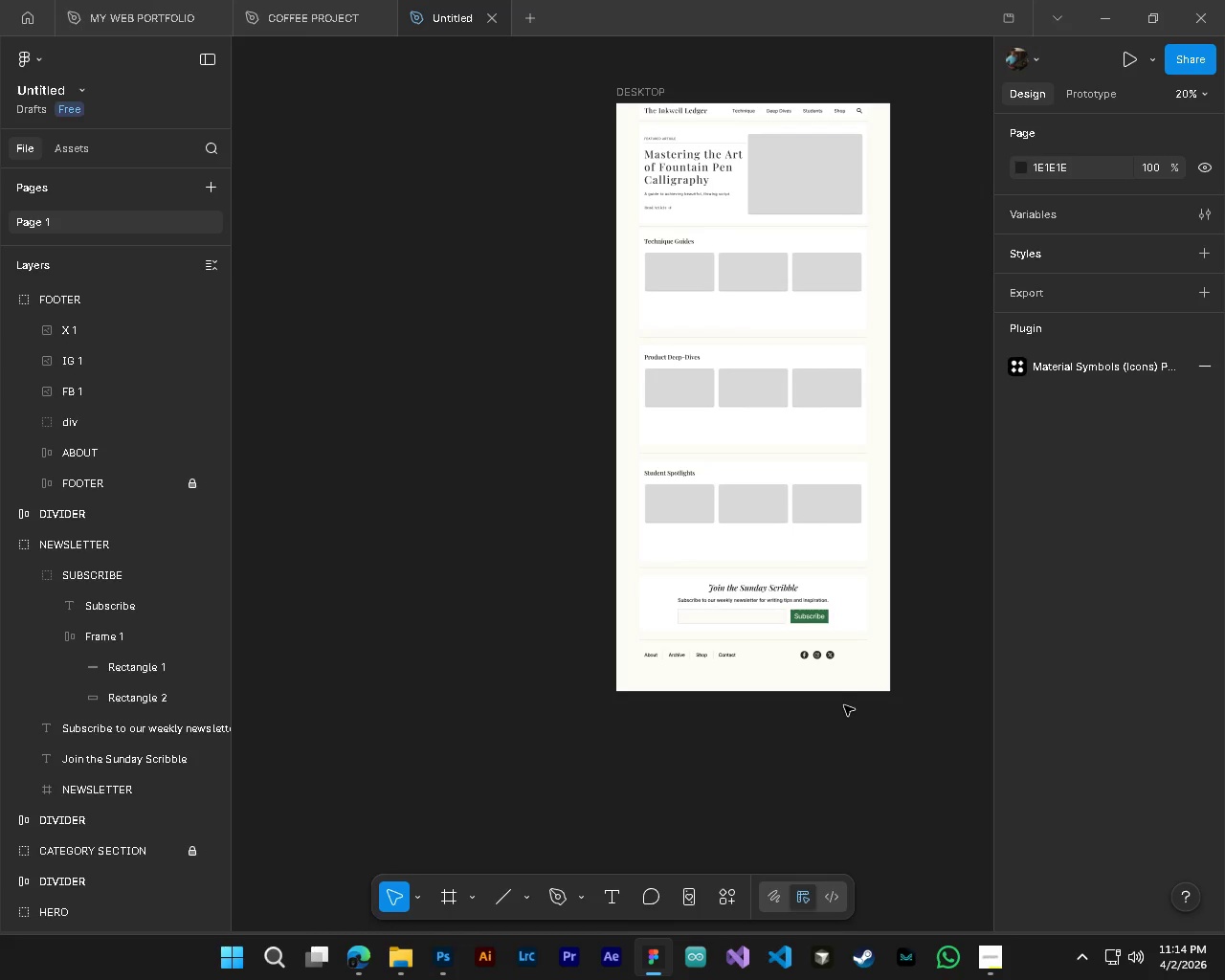 
hold_key(key=ShiftLeft, duration=0.84)
 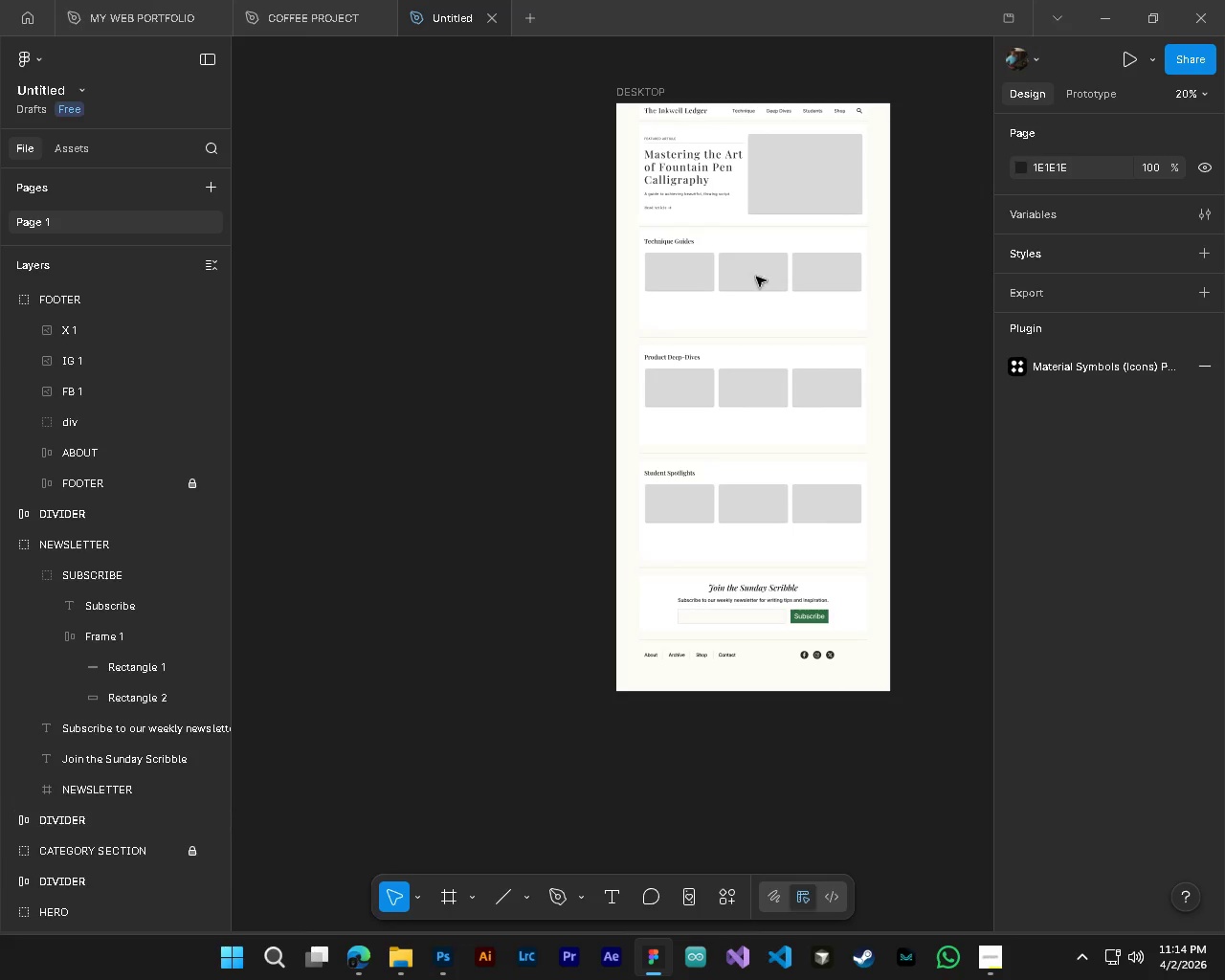 
scroll: coordinate [821, 552], scroll_direction: up, amount: 5.0
 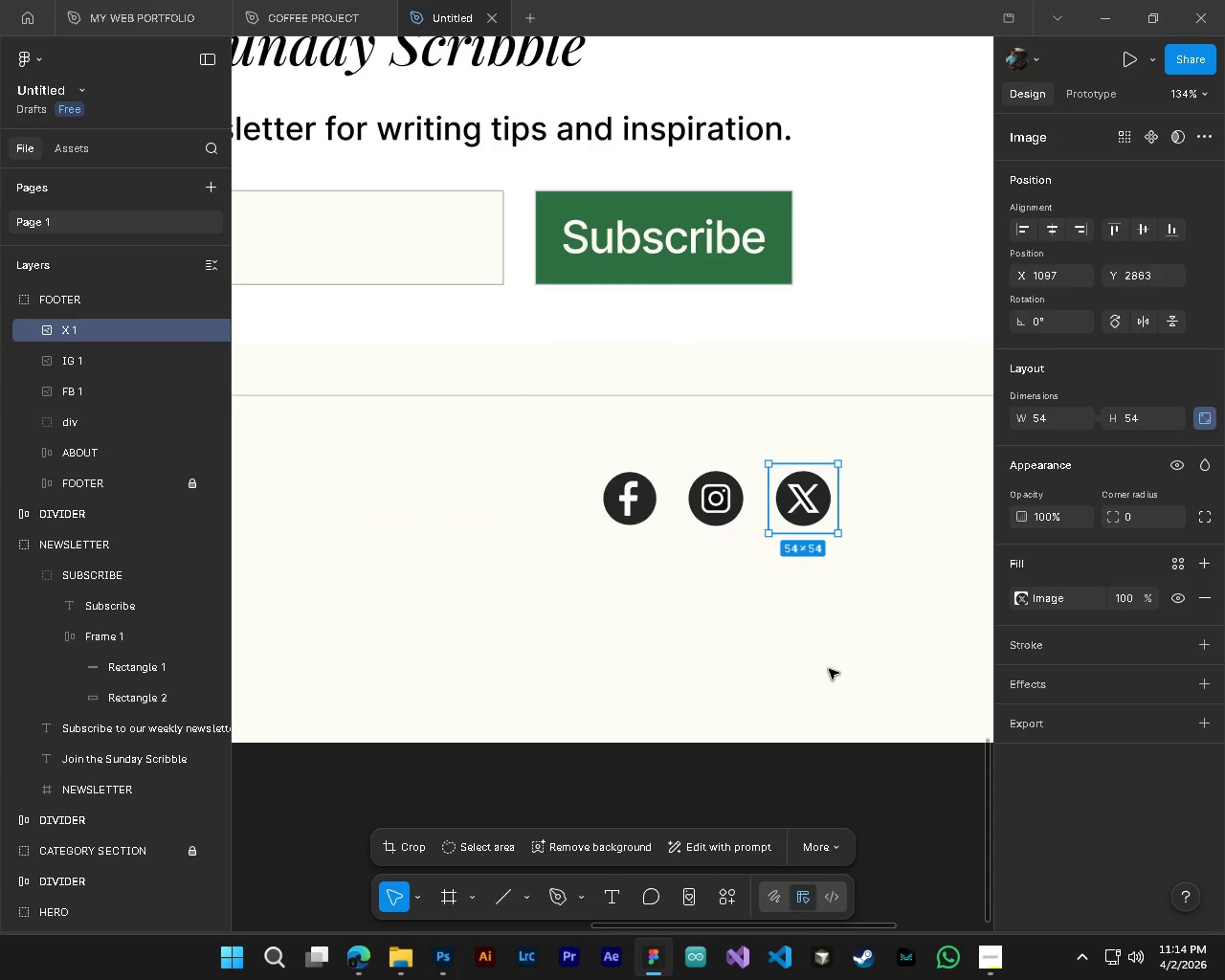 
hold_key(key=AltLeft, duration=1.28)
 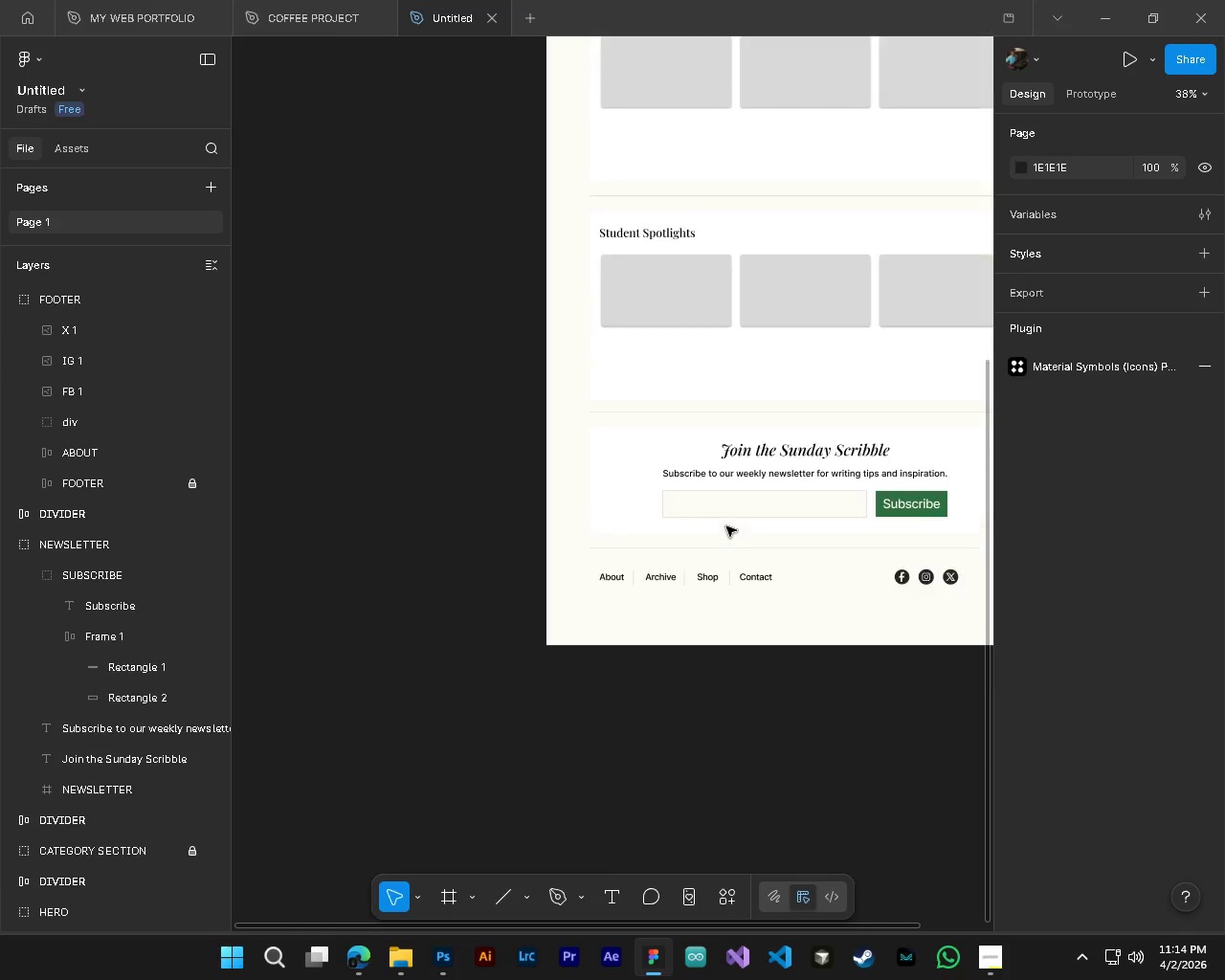 
hold_key(key=ControlLeft, duration=1.28)
 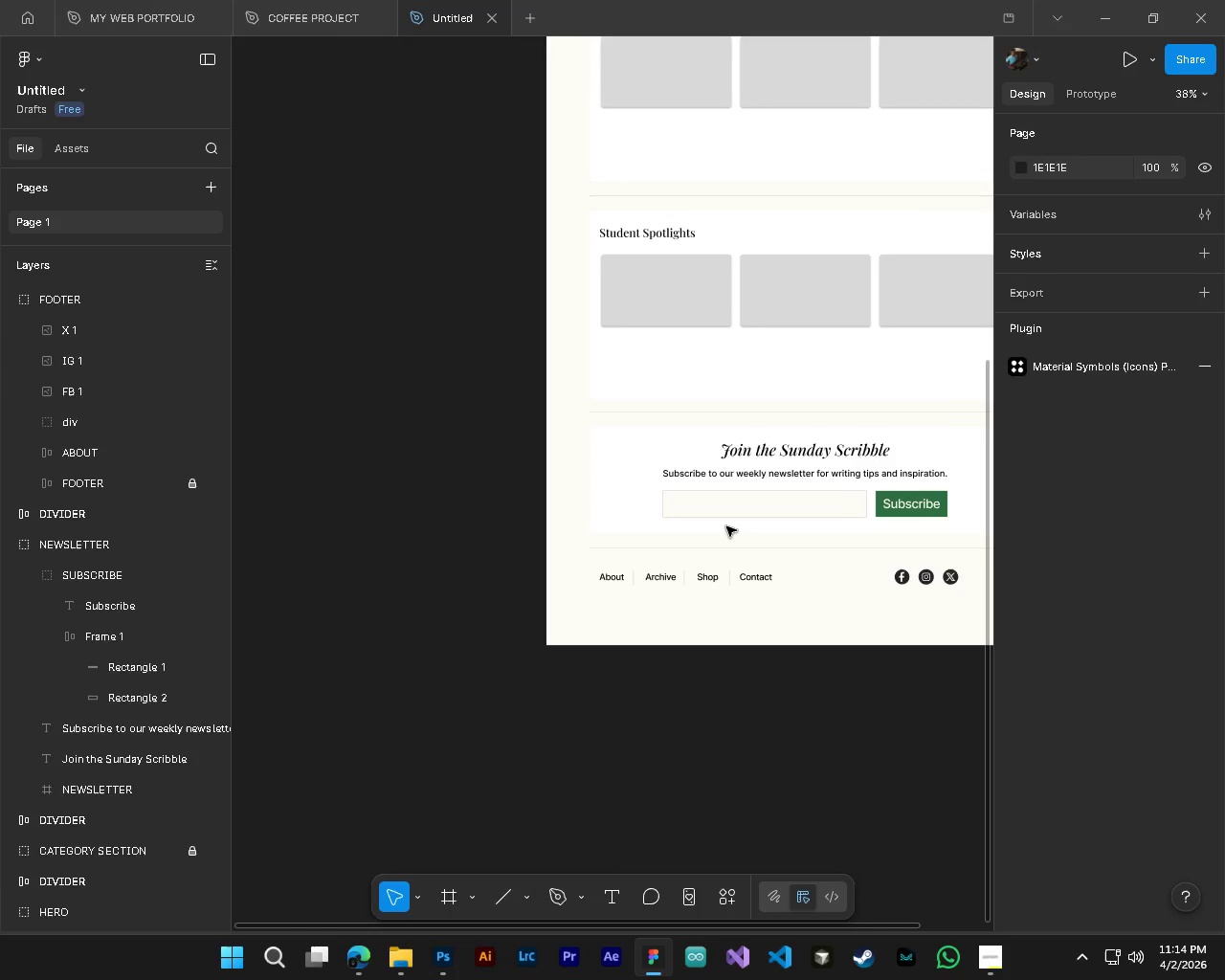 
scroll: coordinate [837, 690], scroll_direction: down, amount: 15.0
 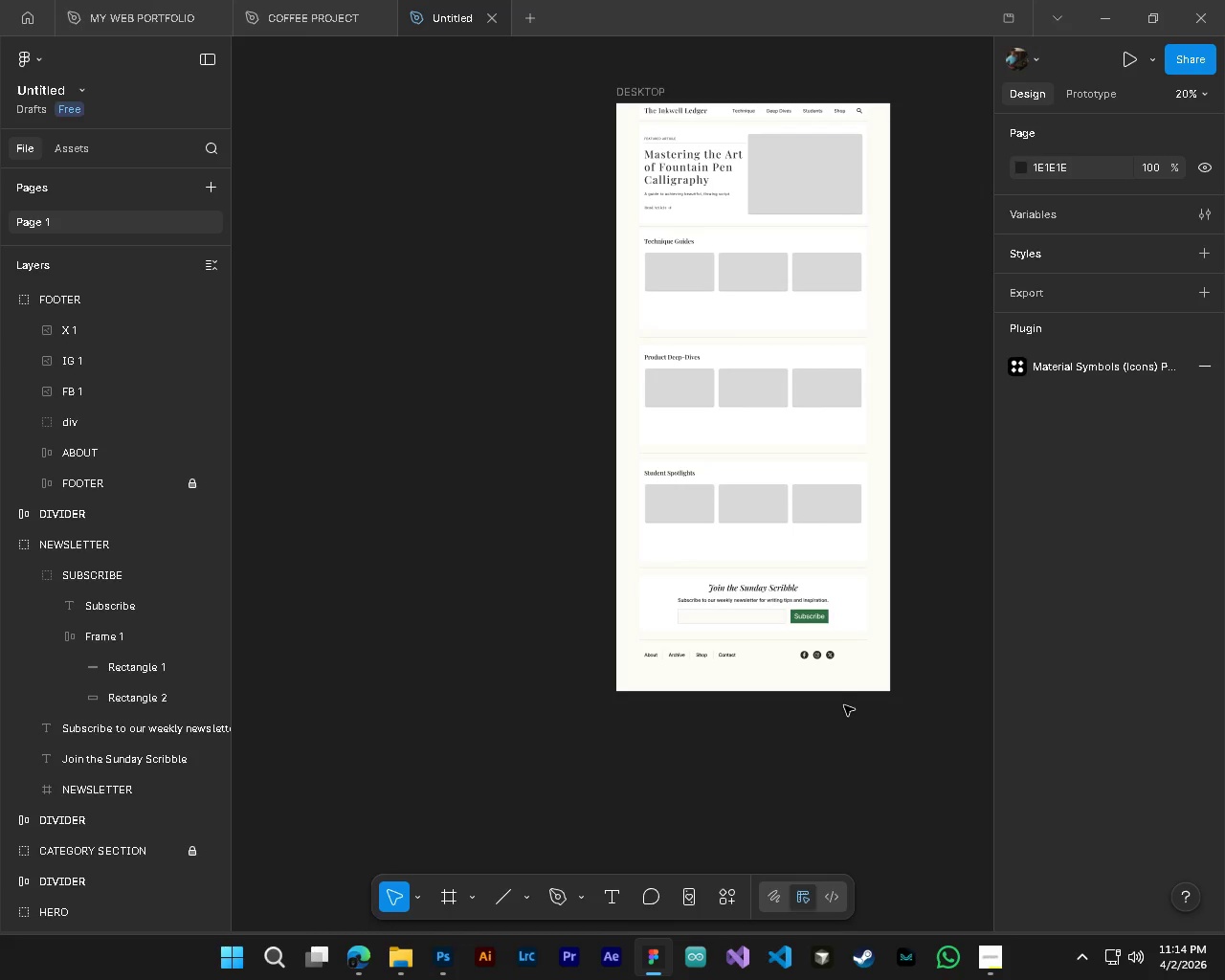 
hold_key(key=ShiftLeft, duration=0.34)
 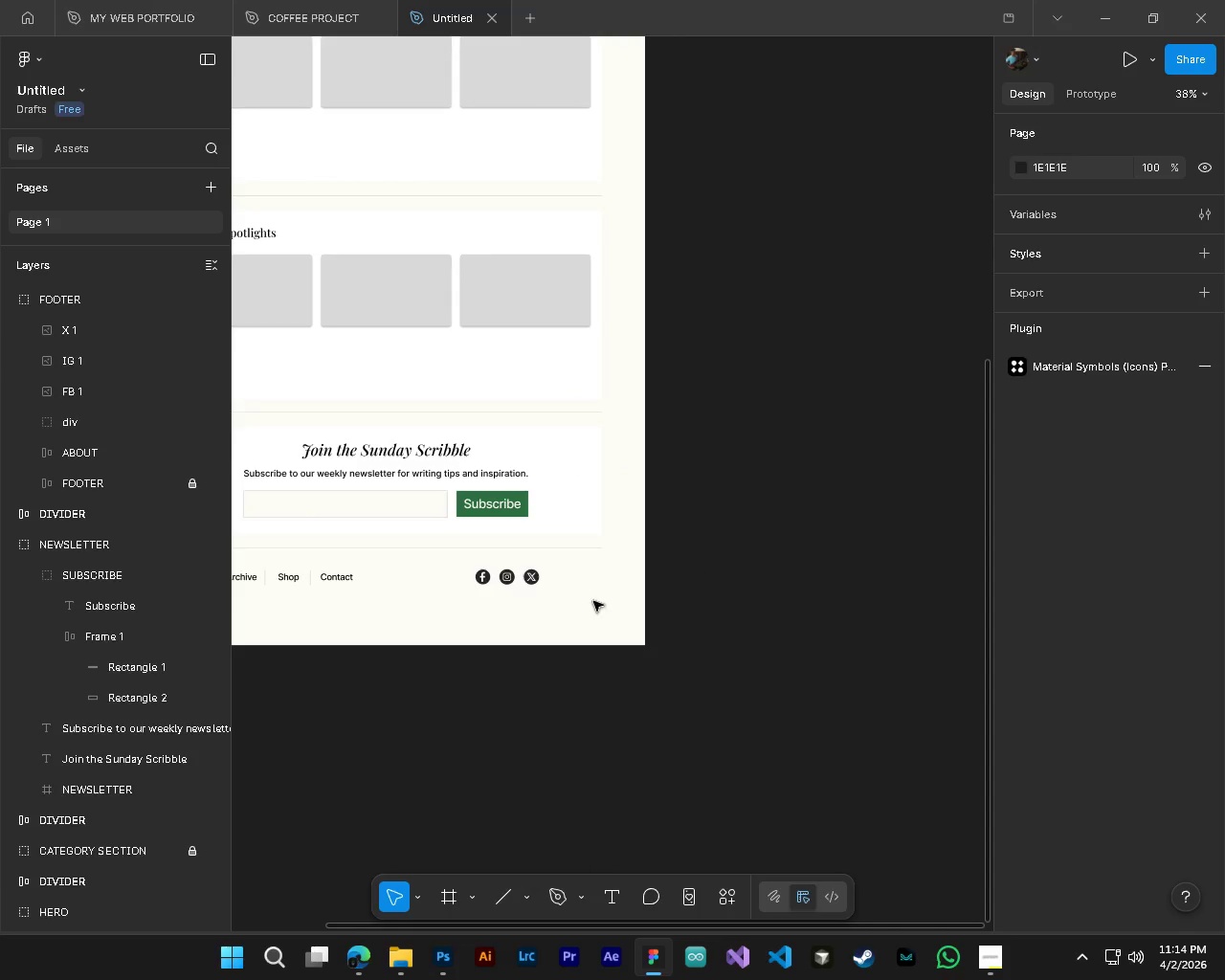 
key(Alt+AltLeft)
 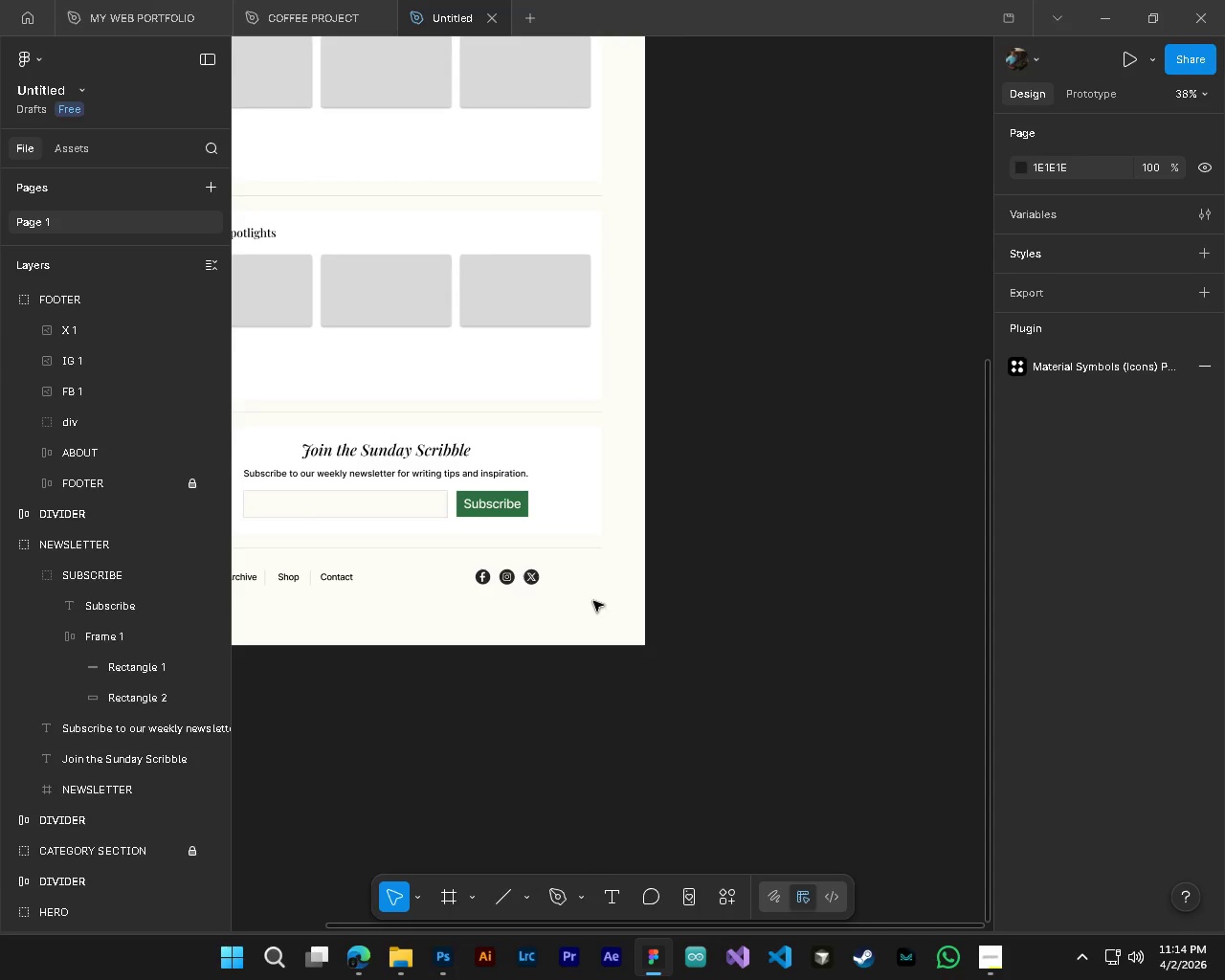 
key(Alt+Control+ControlLeft)
 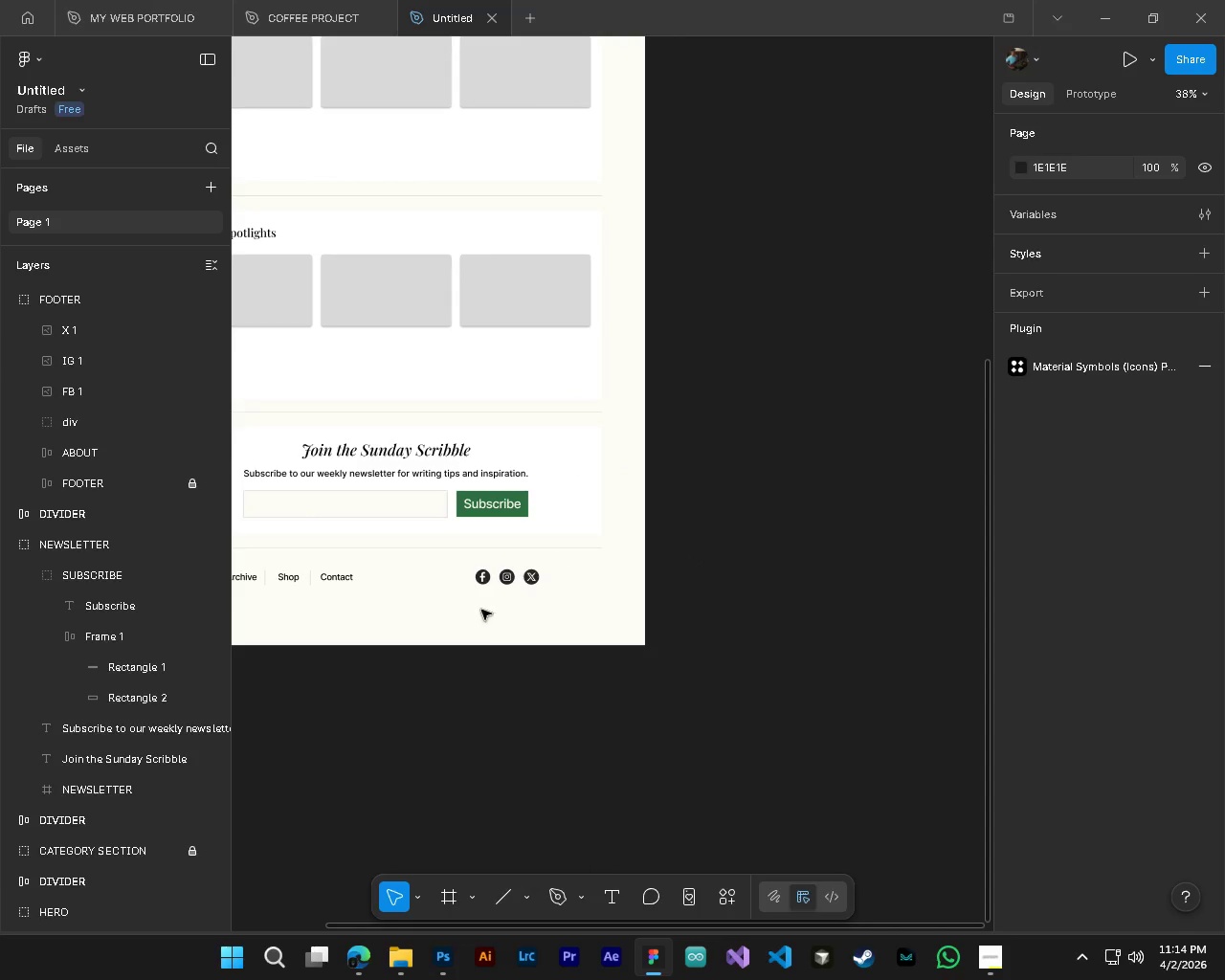 
key(Shift+ShiftLeft)
 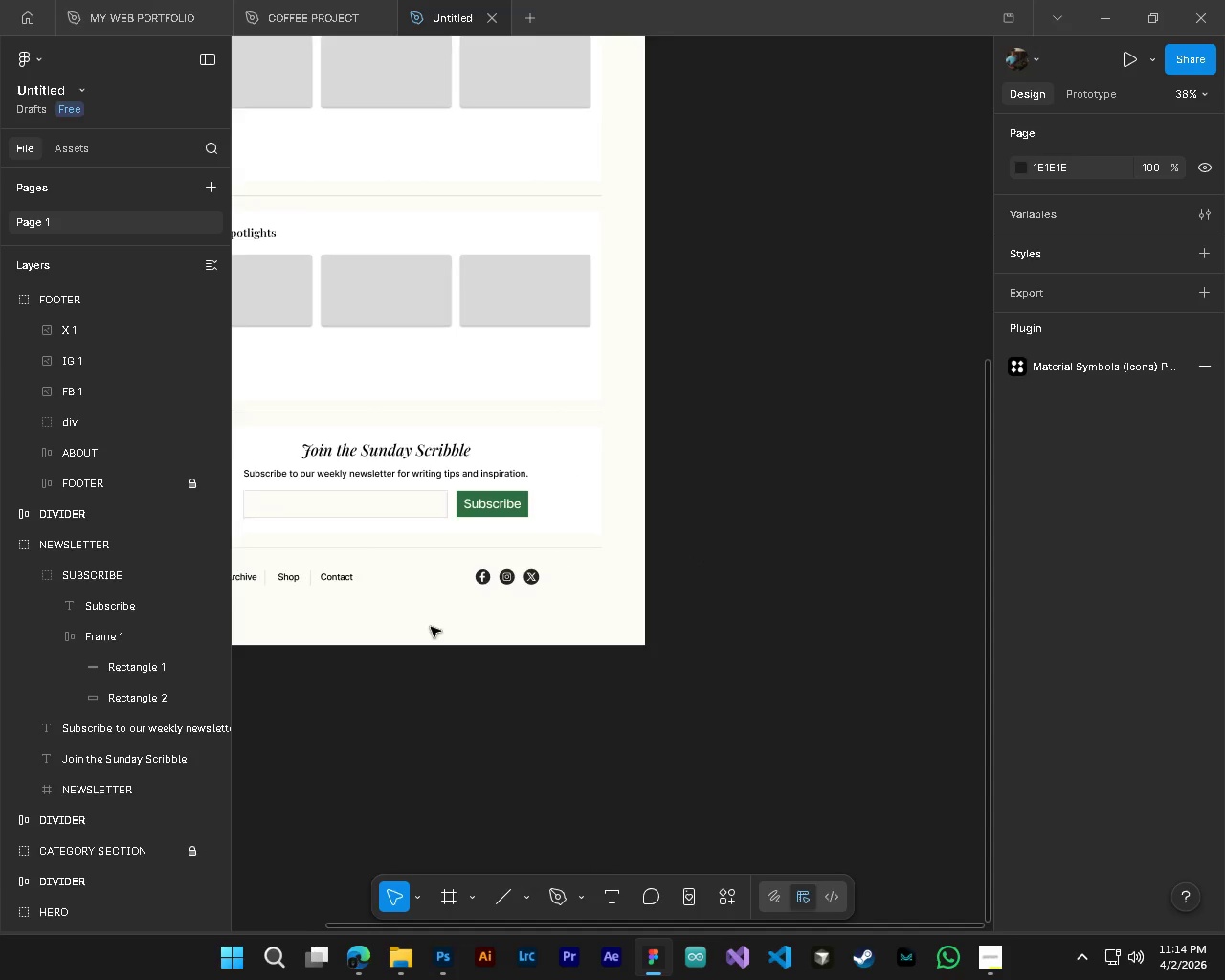 
hold_key(key=AltLeft, duration=3.52)
 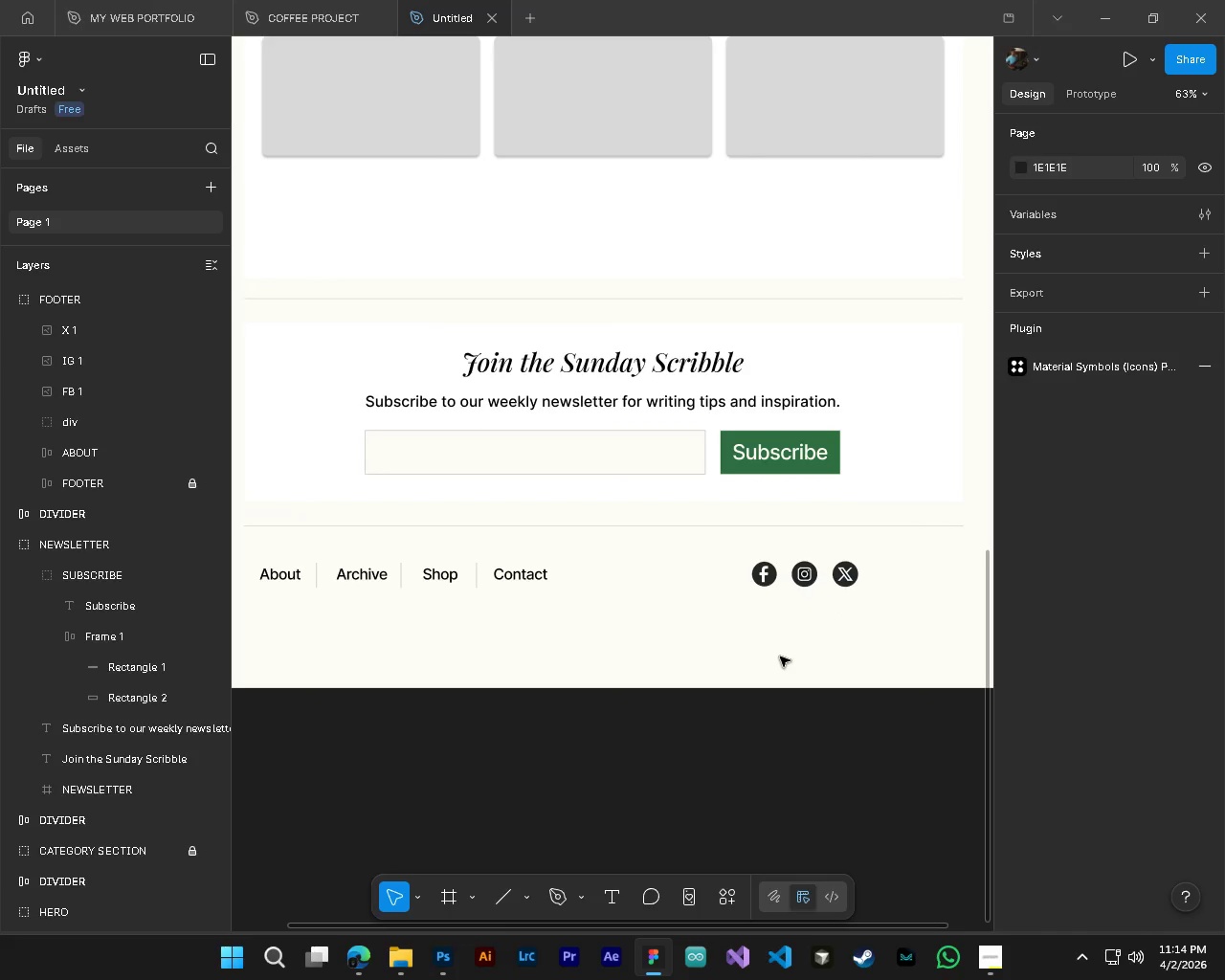 
hold_key(key=ControlLeft, duration=1.5)
 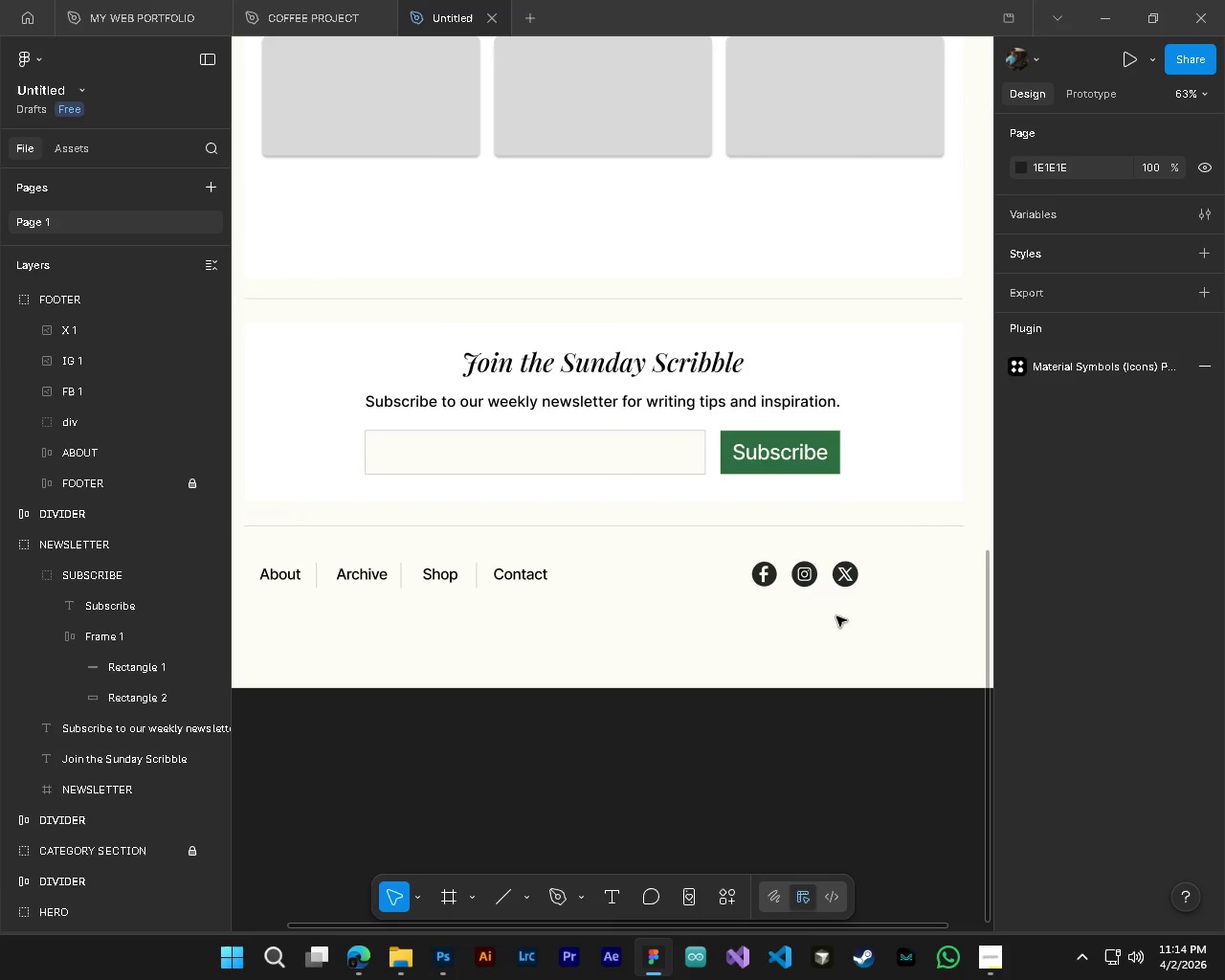 
hold_key(key=ControlLeft, duration=1.52)
 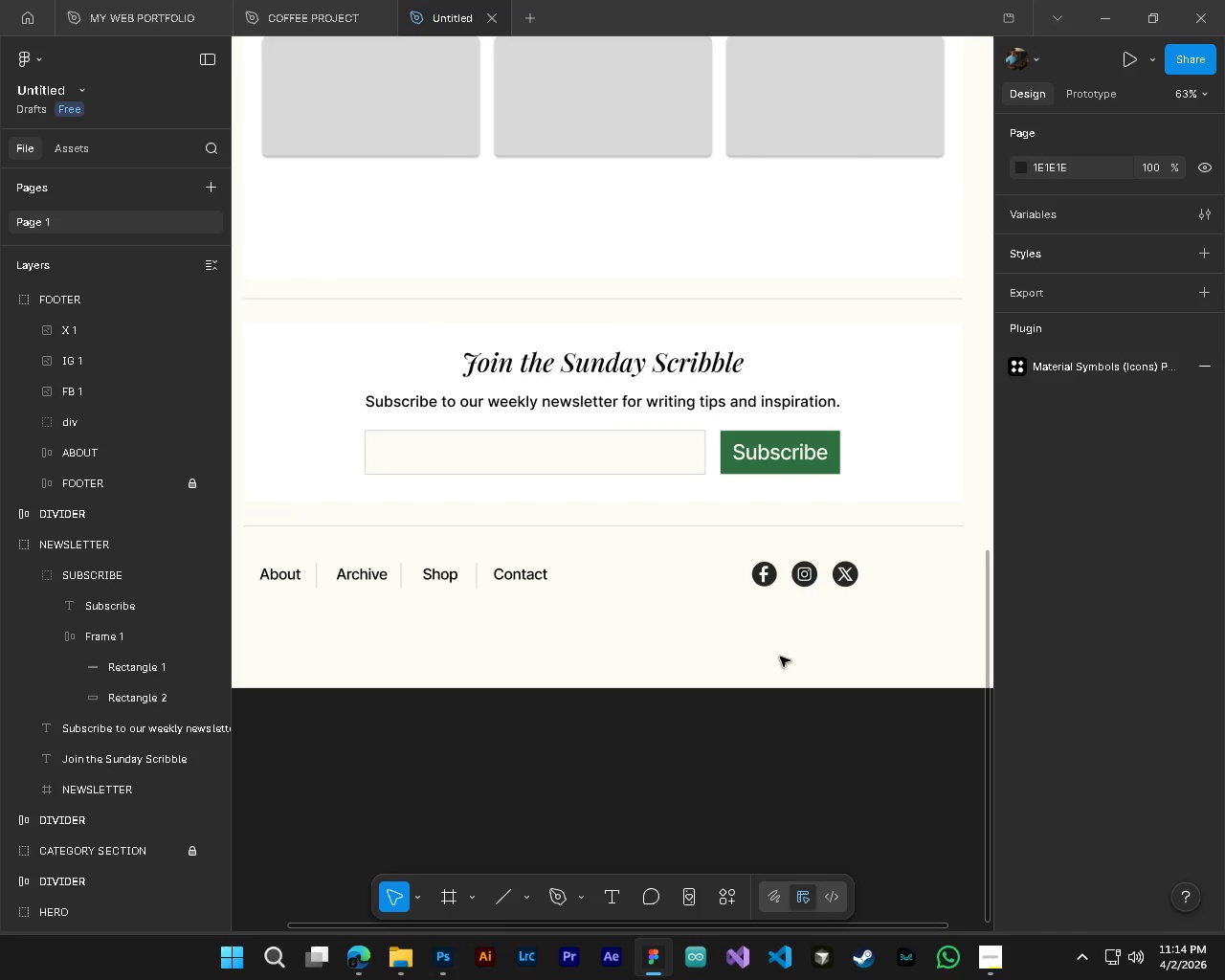 
scroll: coordinate [726, 526], scroll_direction: down, amount: 15.0
 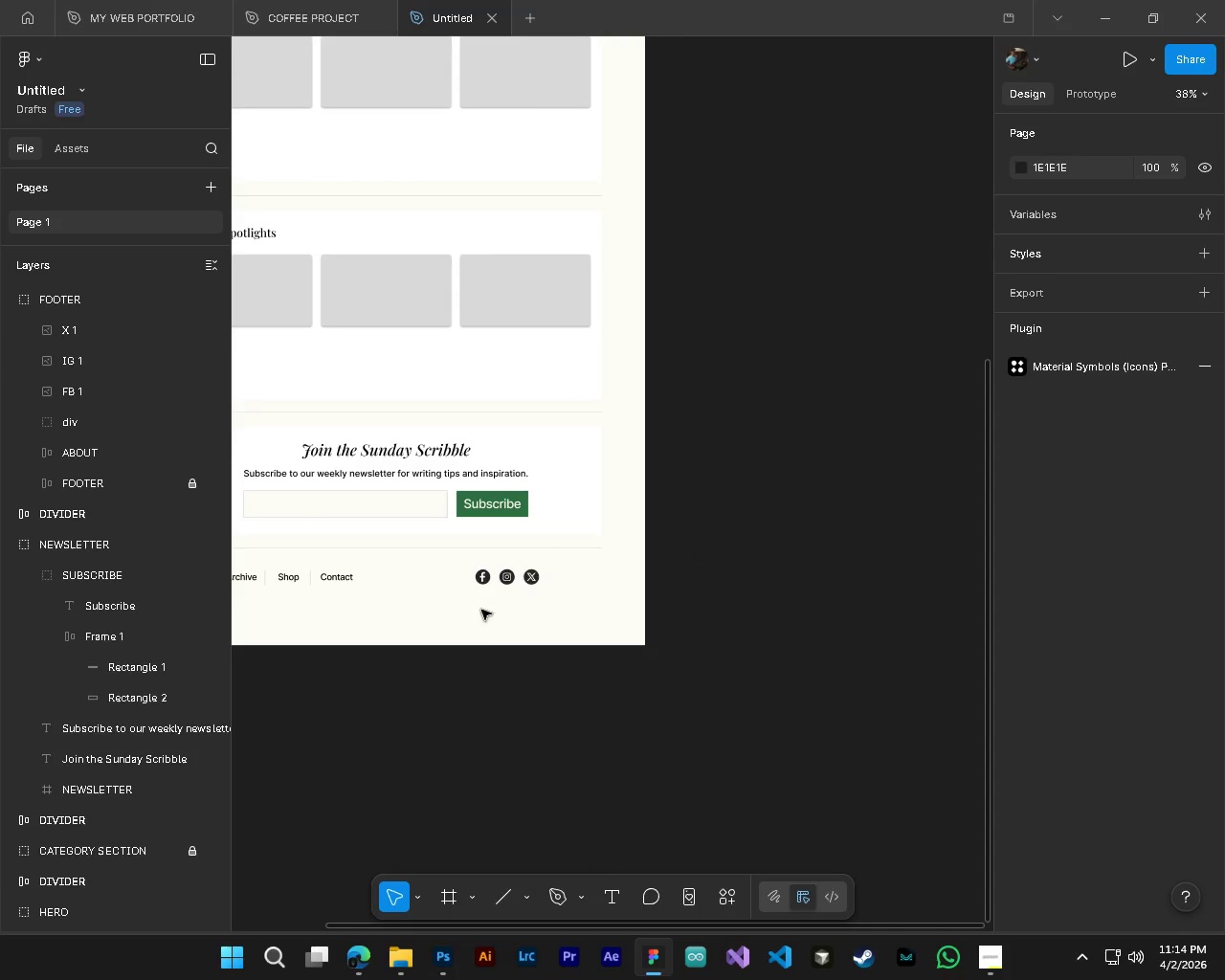 
hold_key(key=ControlLeft, duration=0.53)
 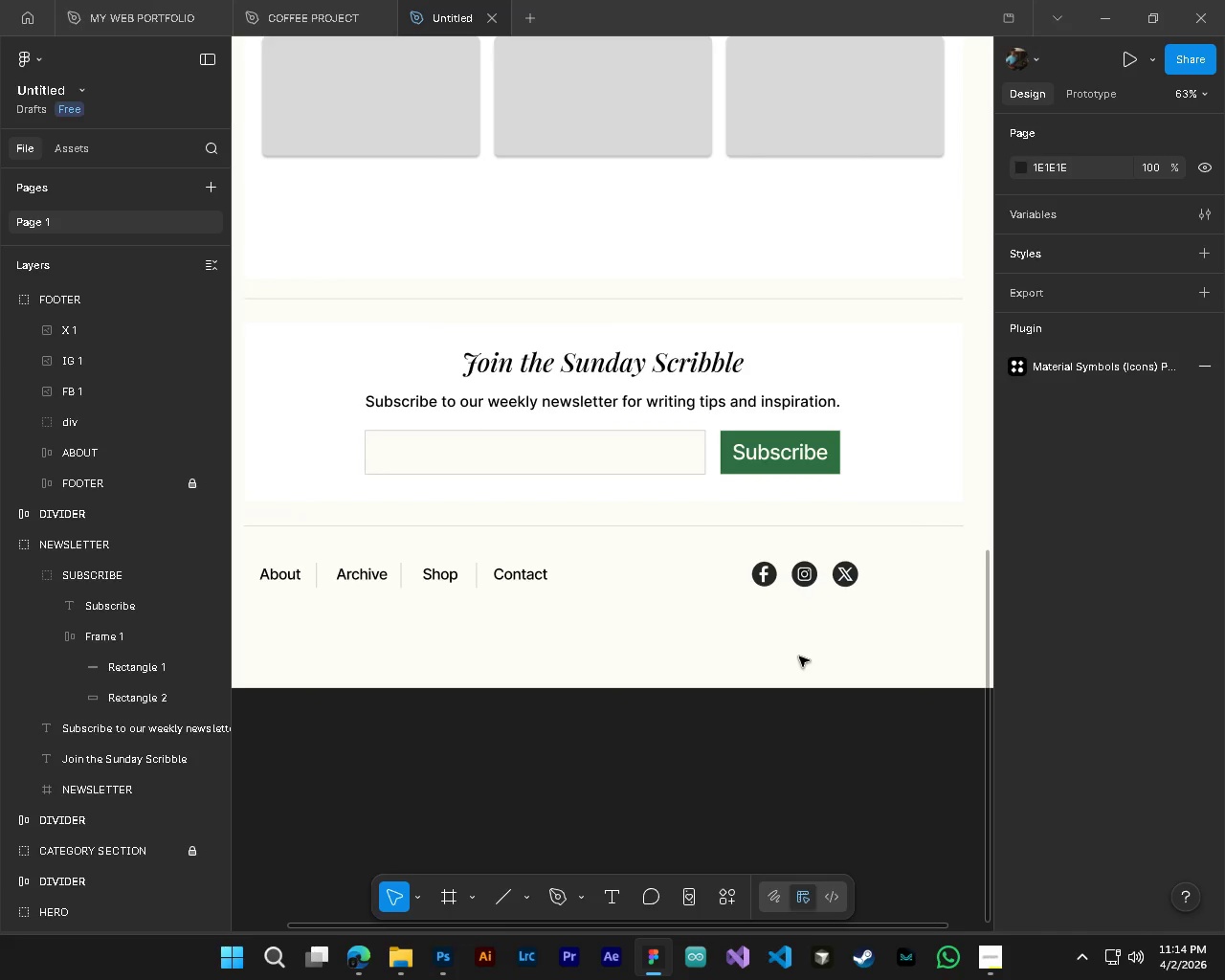 
scroll: coordinate [855, 590], scroll_direction: up, amount: 10.0
 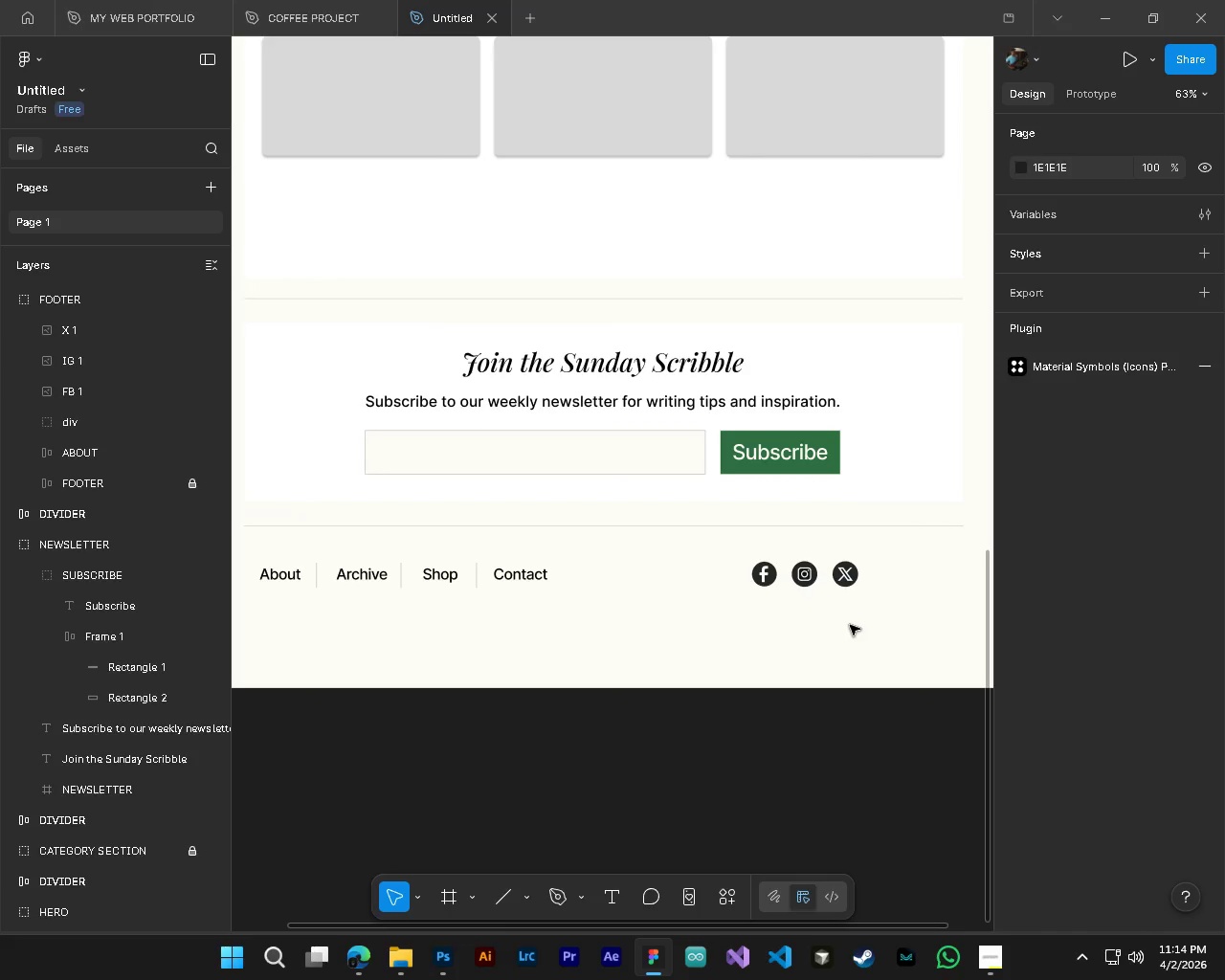 
hold_key(key=ShiftLeft, duration=0.45)
 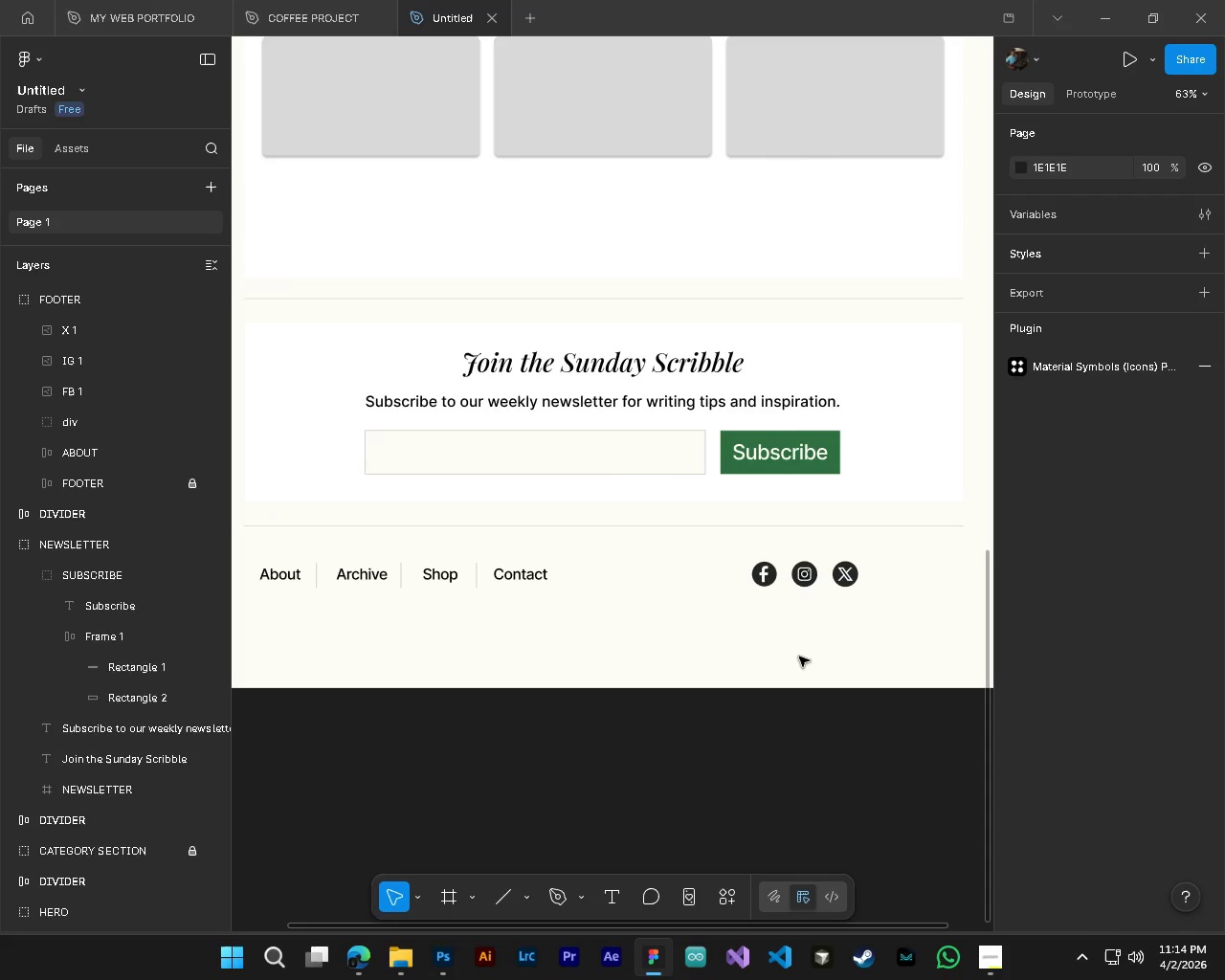 
hold_key(key=ControlLeft, duration=0.48)
 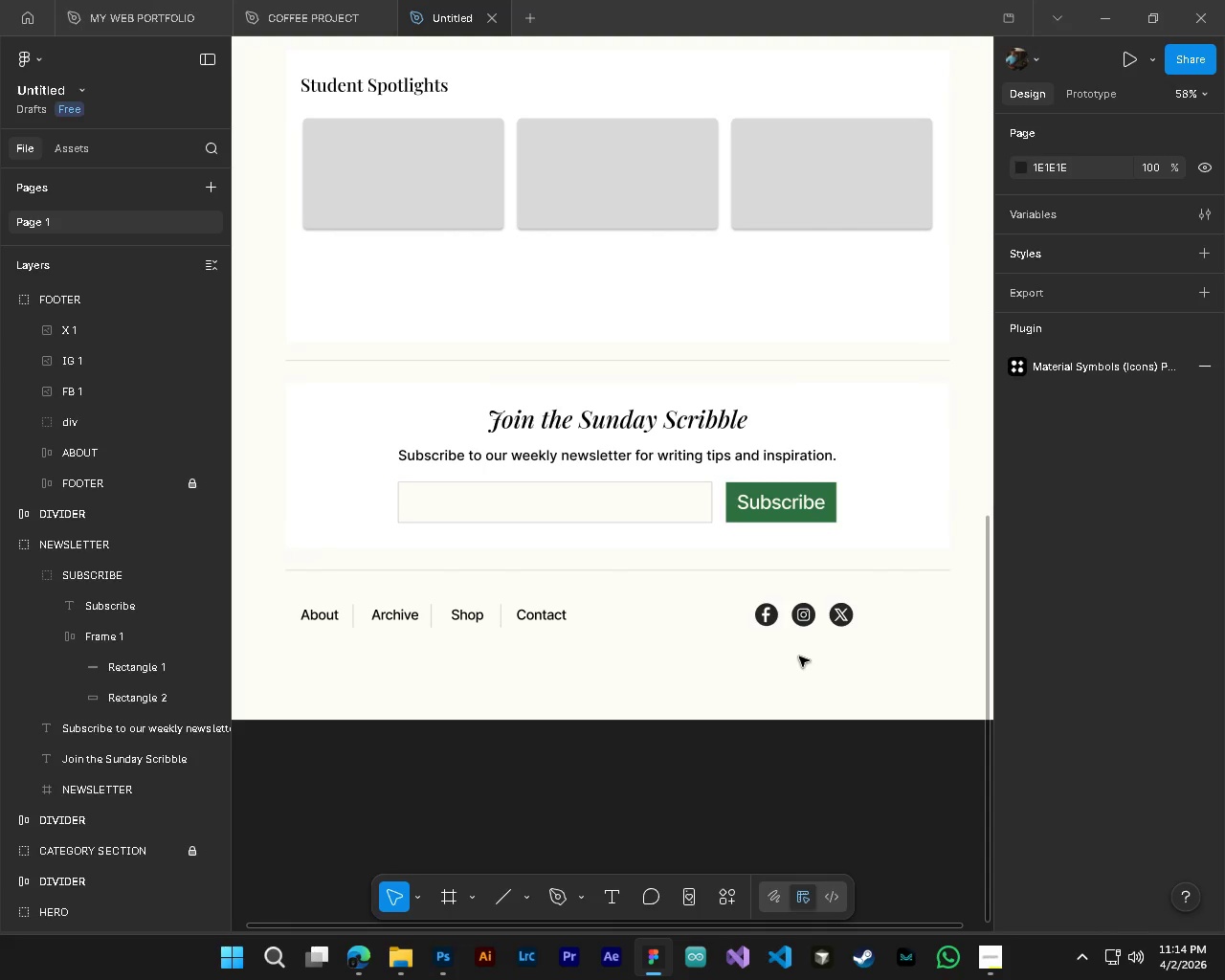 
hold_key(key=AltLeft, duration=0.41)
 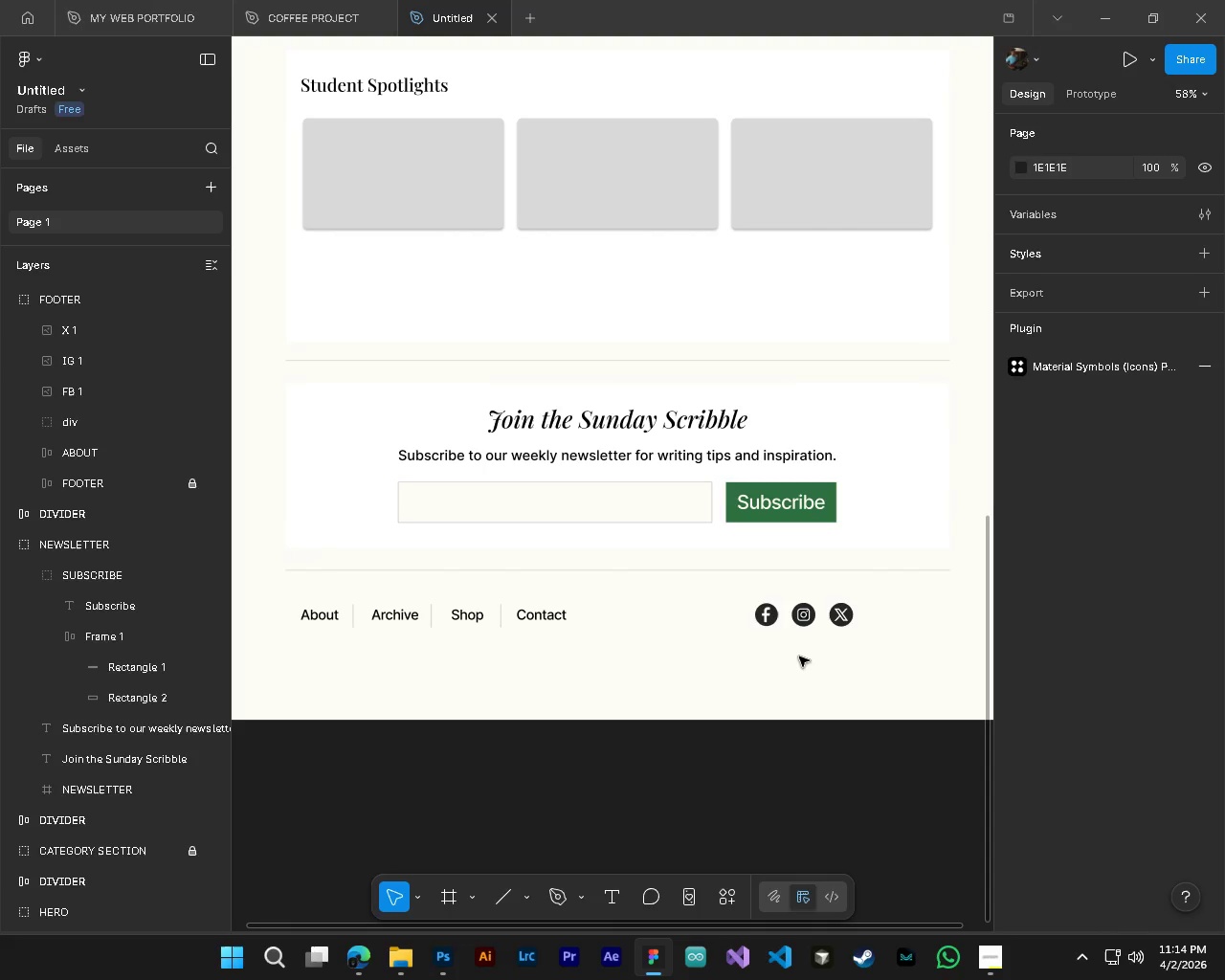 
key(Shift+ShiftLeft)
 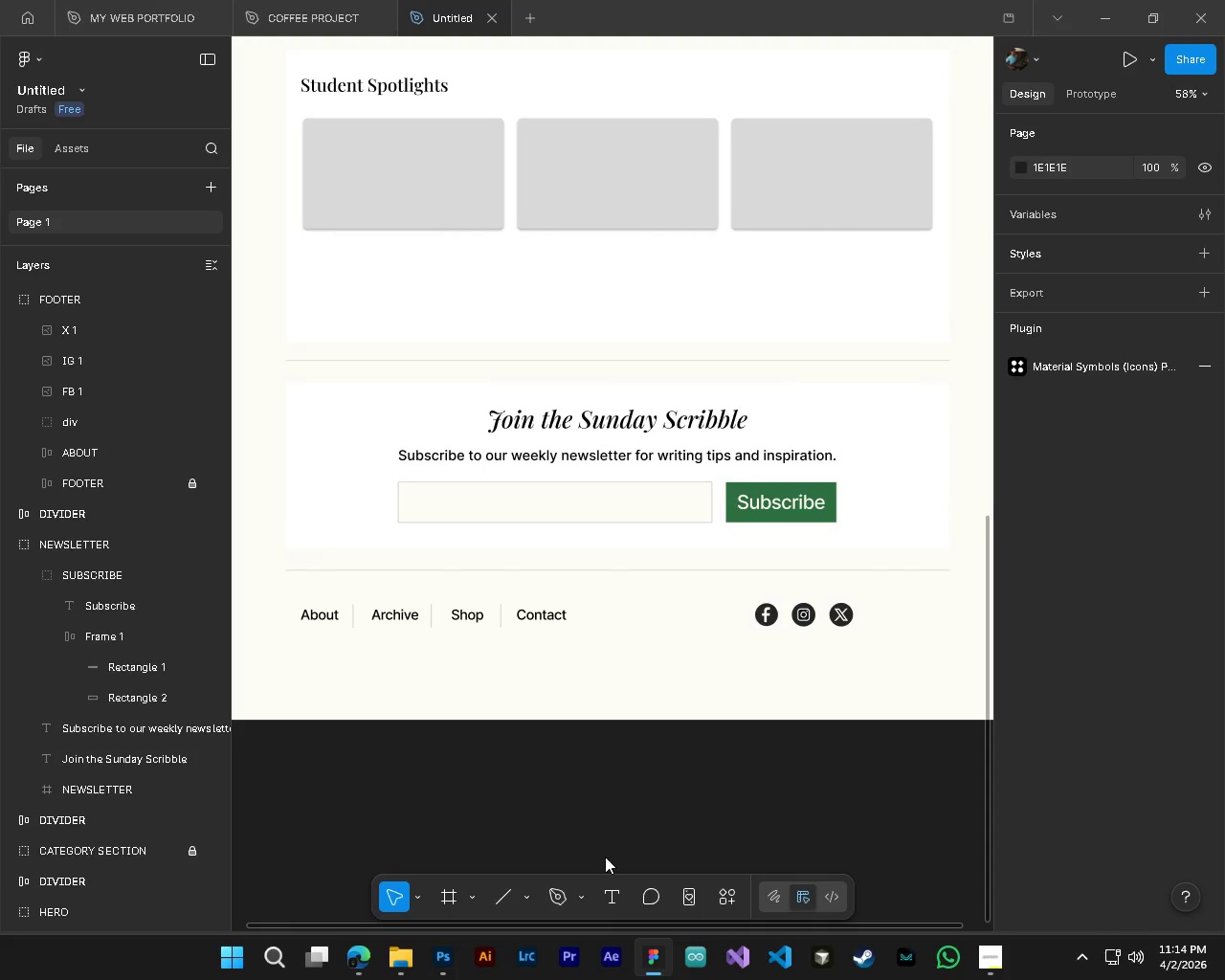 
hold_key(key=ShiftLeft, duration=0.69)
 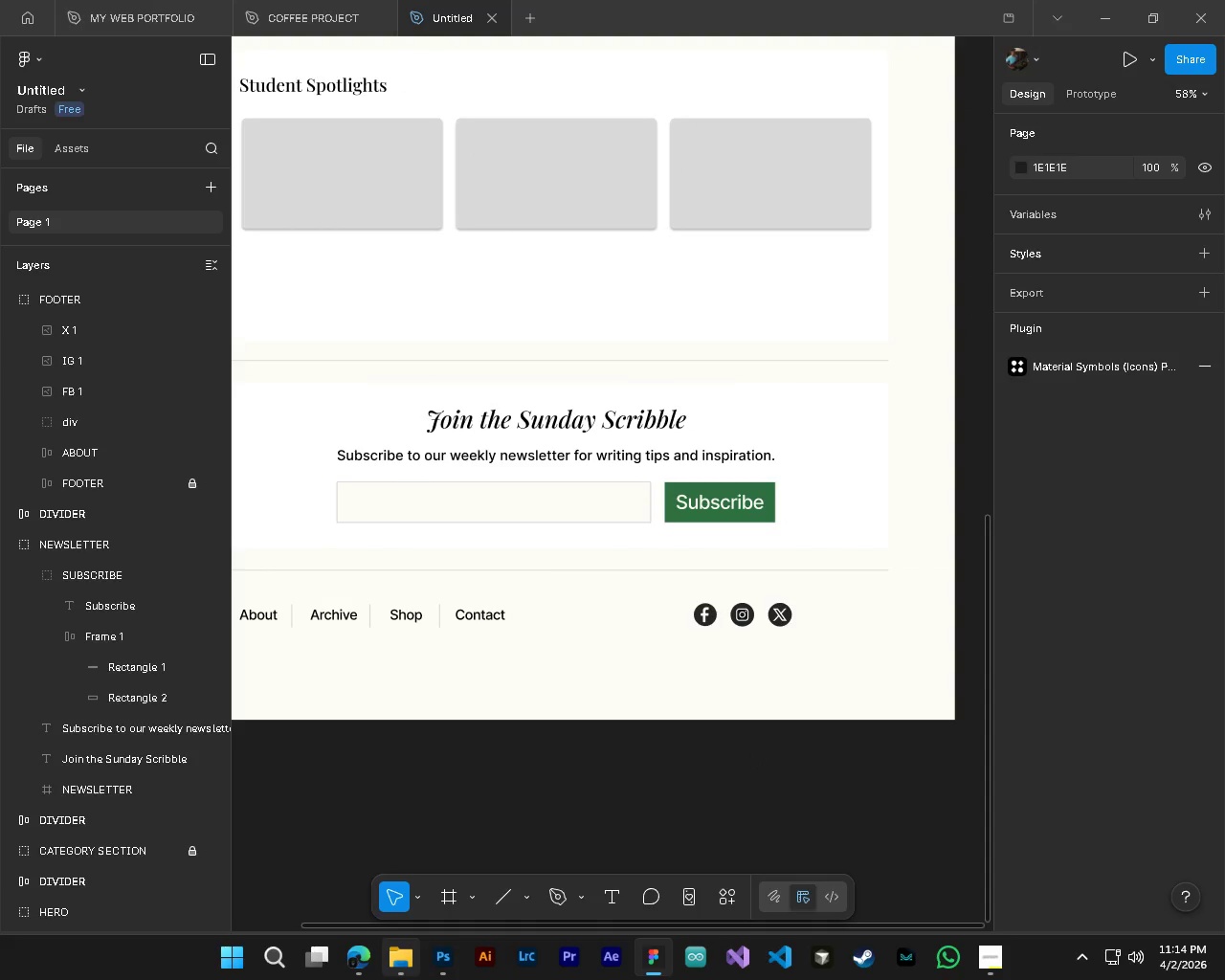 
hold_key(key=ShiftLeft, duration=26.16)
left_click([398, 979])
 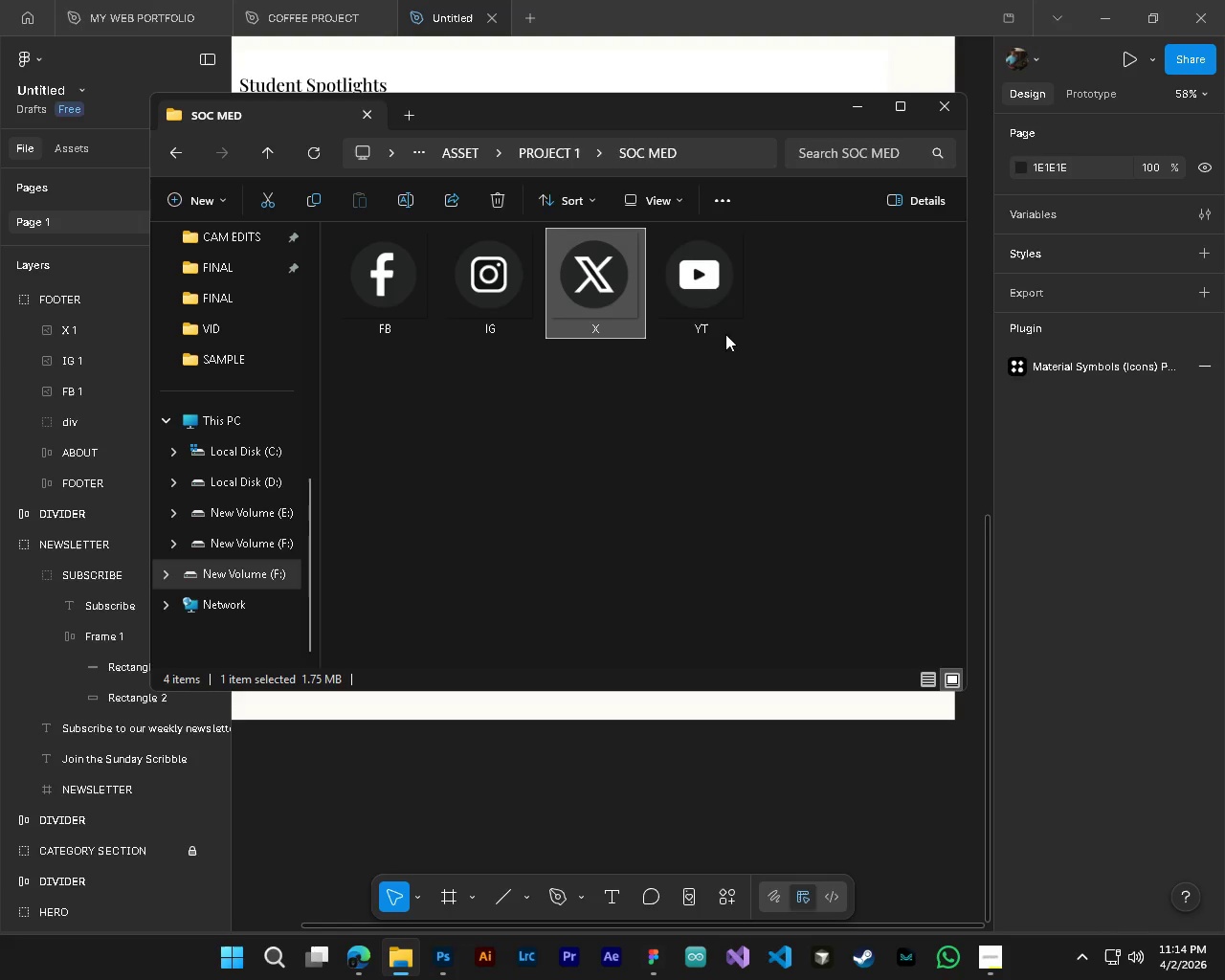 
scroll: coordinate [799, 657], scroll_direction: up, amount: 1.0
 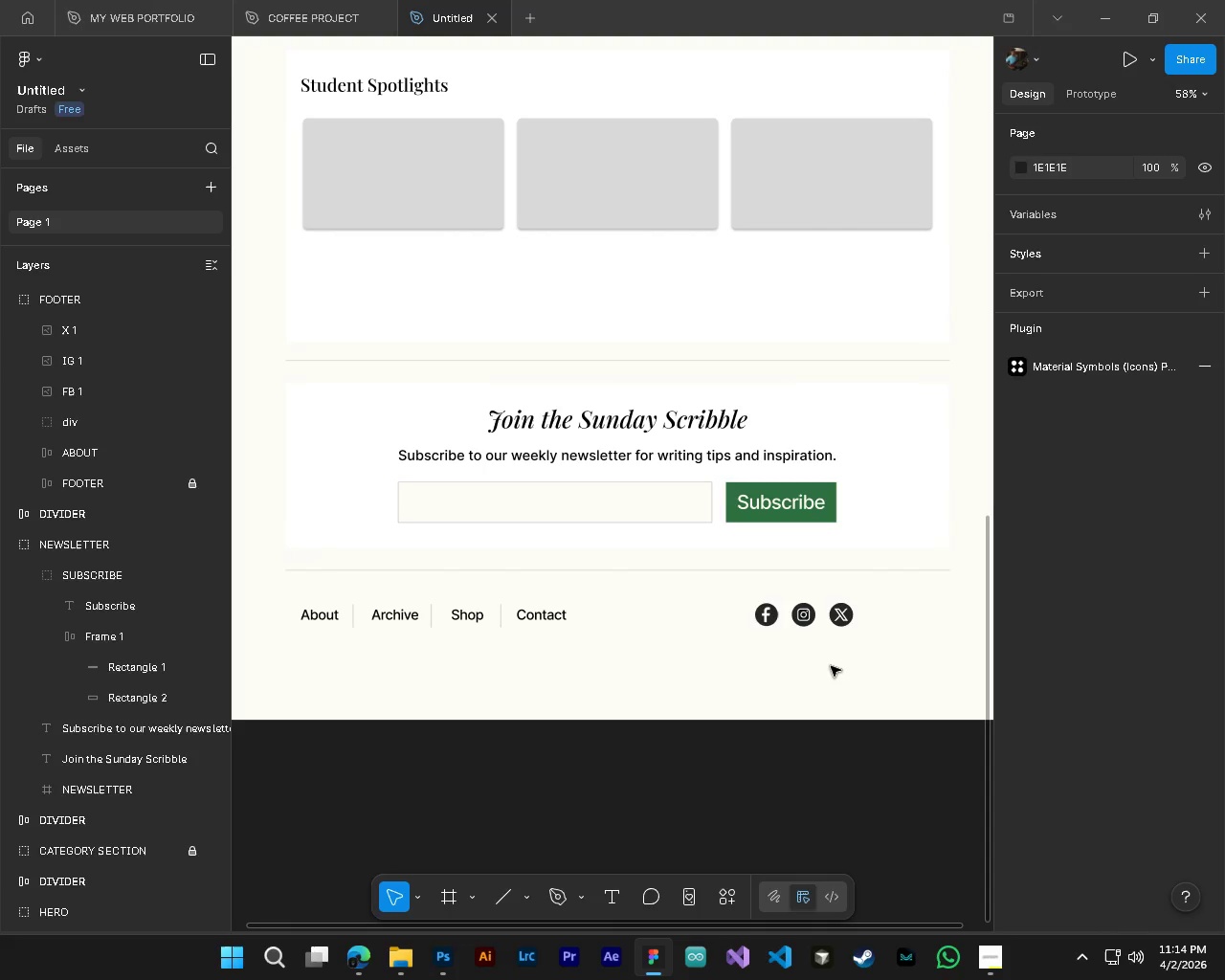 
left_click_drag(start_coordinate=[714, 300], to_coordinate=[710, 782])
 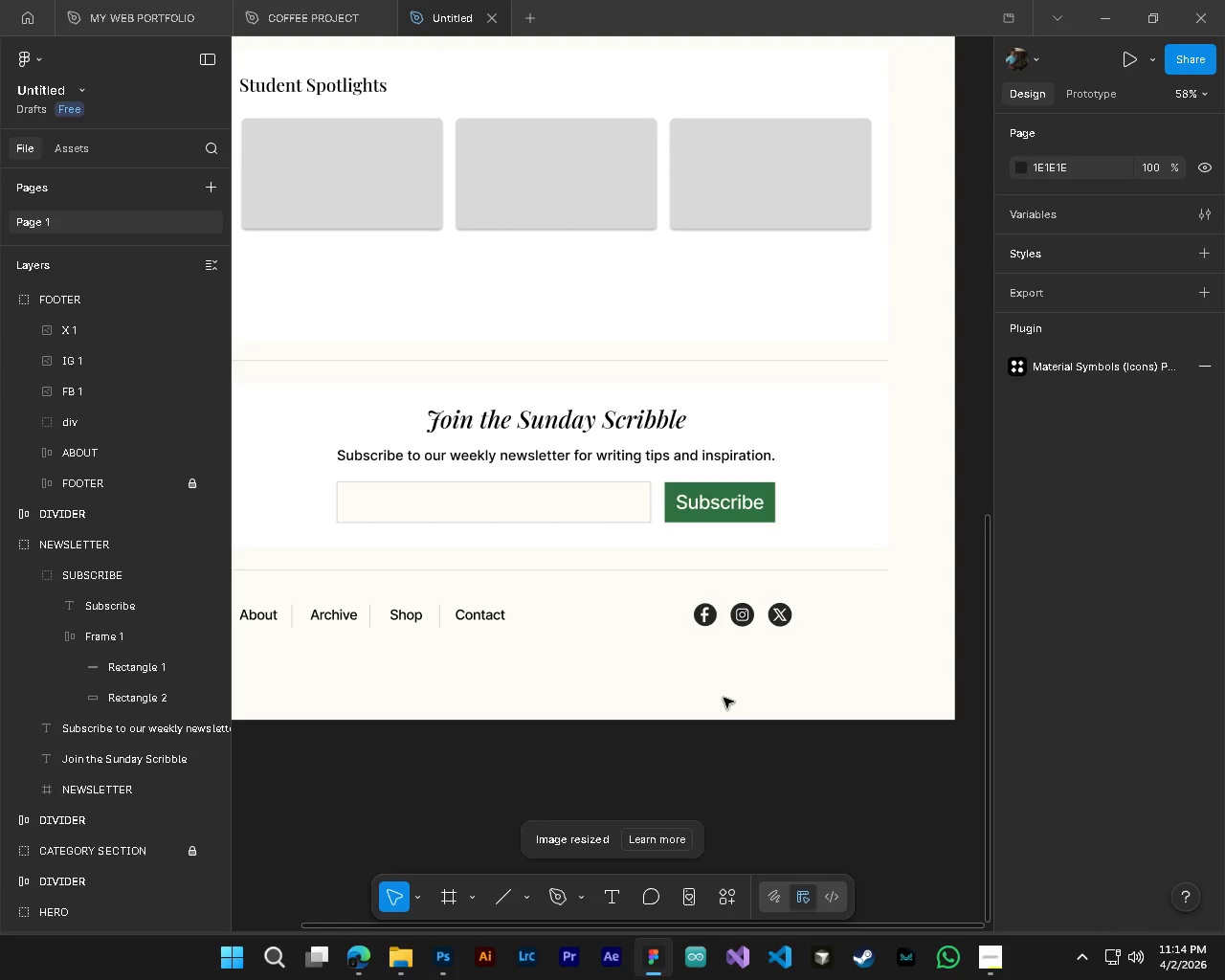 
scroll: coordinate [753, 755], scroll_direction: down, amount: 5.0
 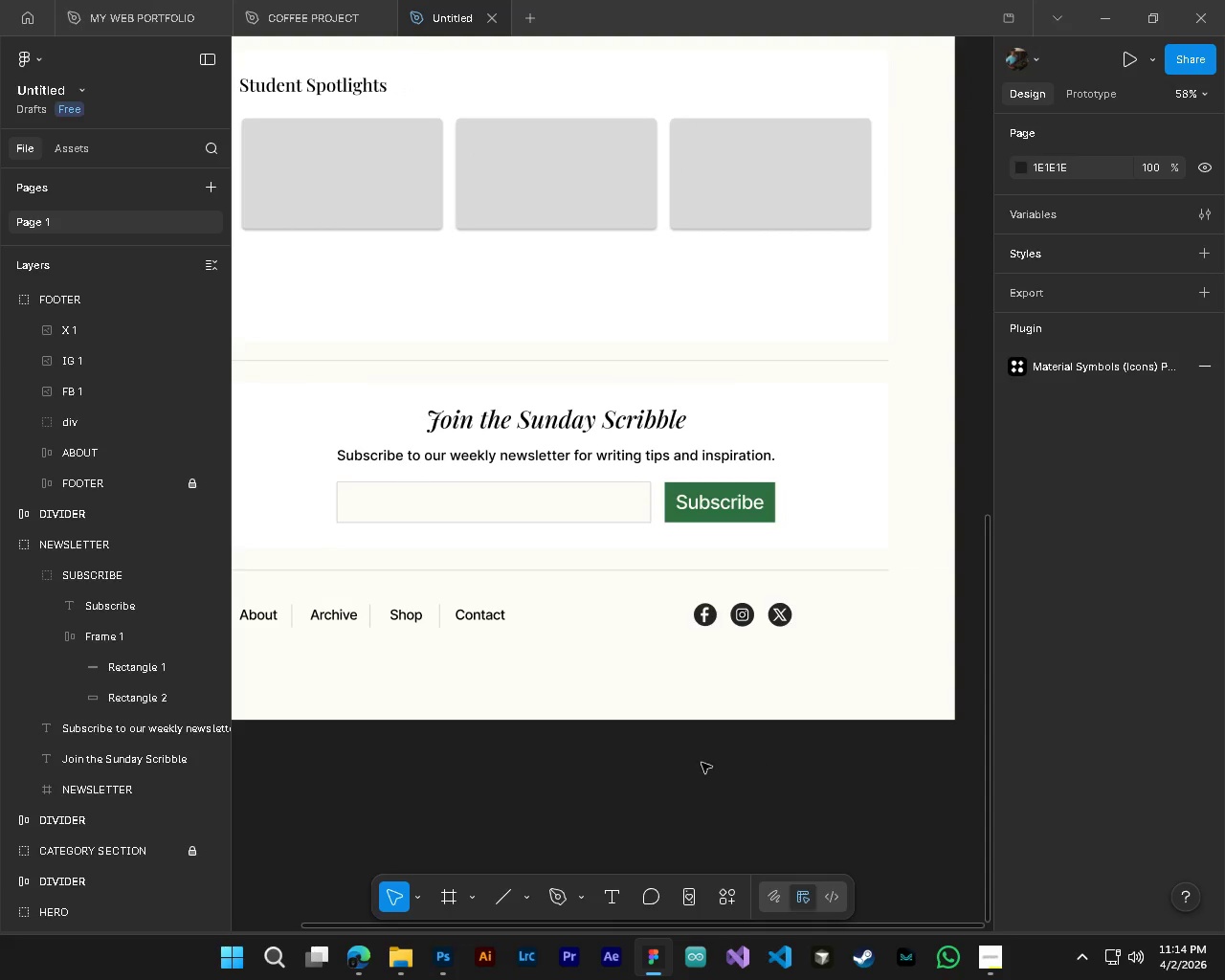 
hold_key(key=AltLeft, duration=0.77)
 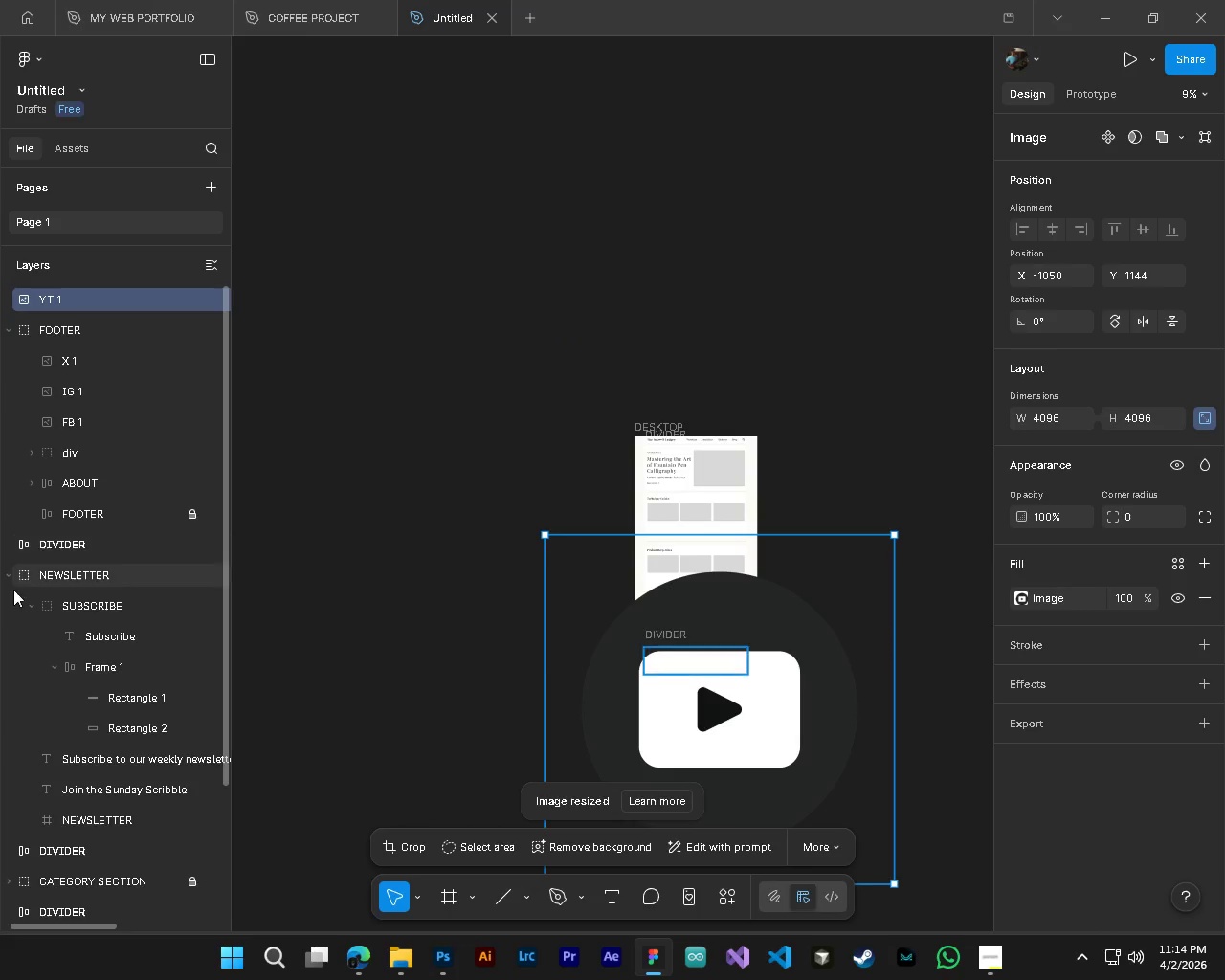 
hold_key(key=ControlLeft, duration=0.8)
 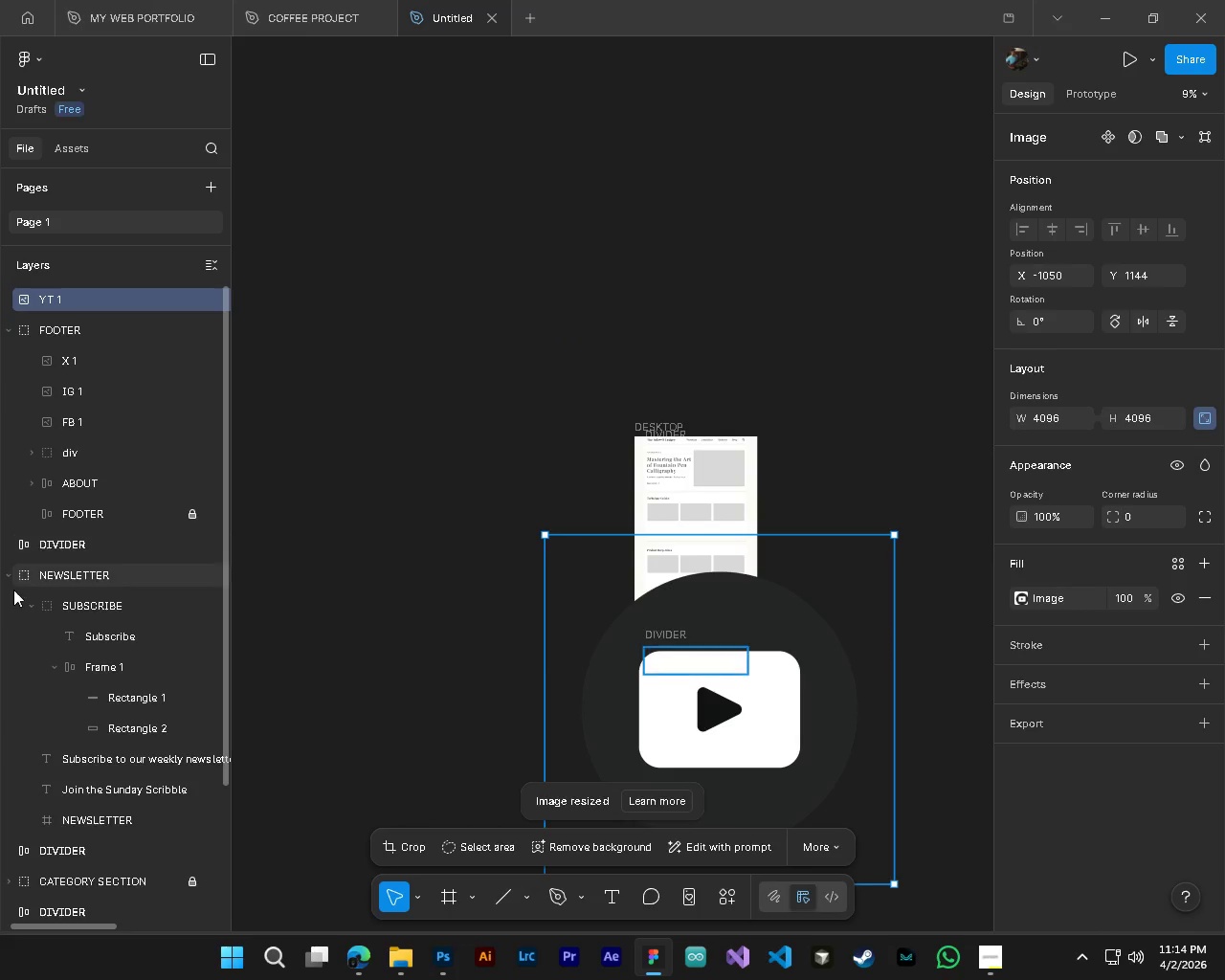 
left_click([28, 605])
 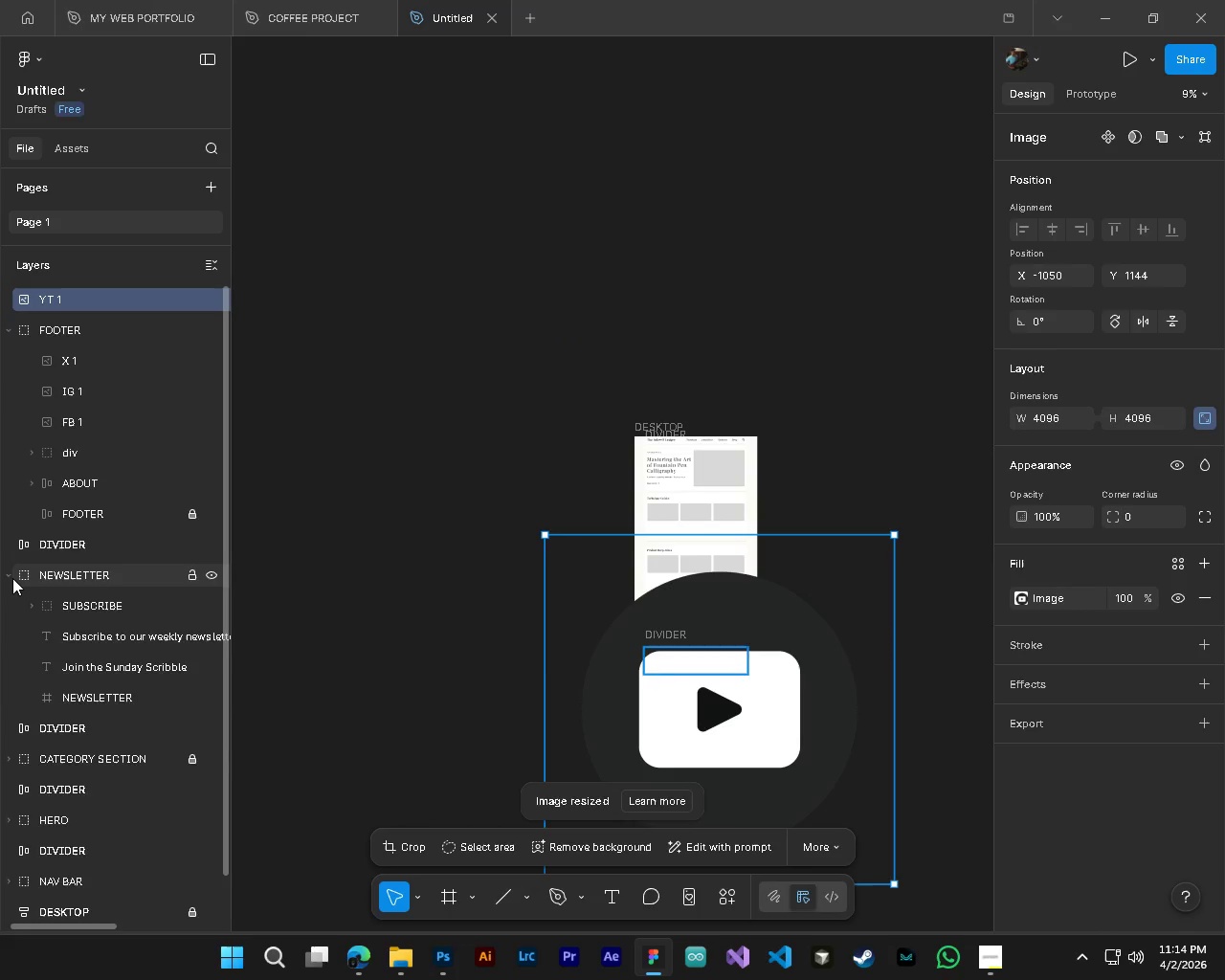 
left_click([12, 578])
 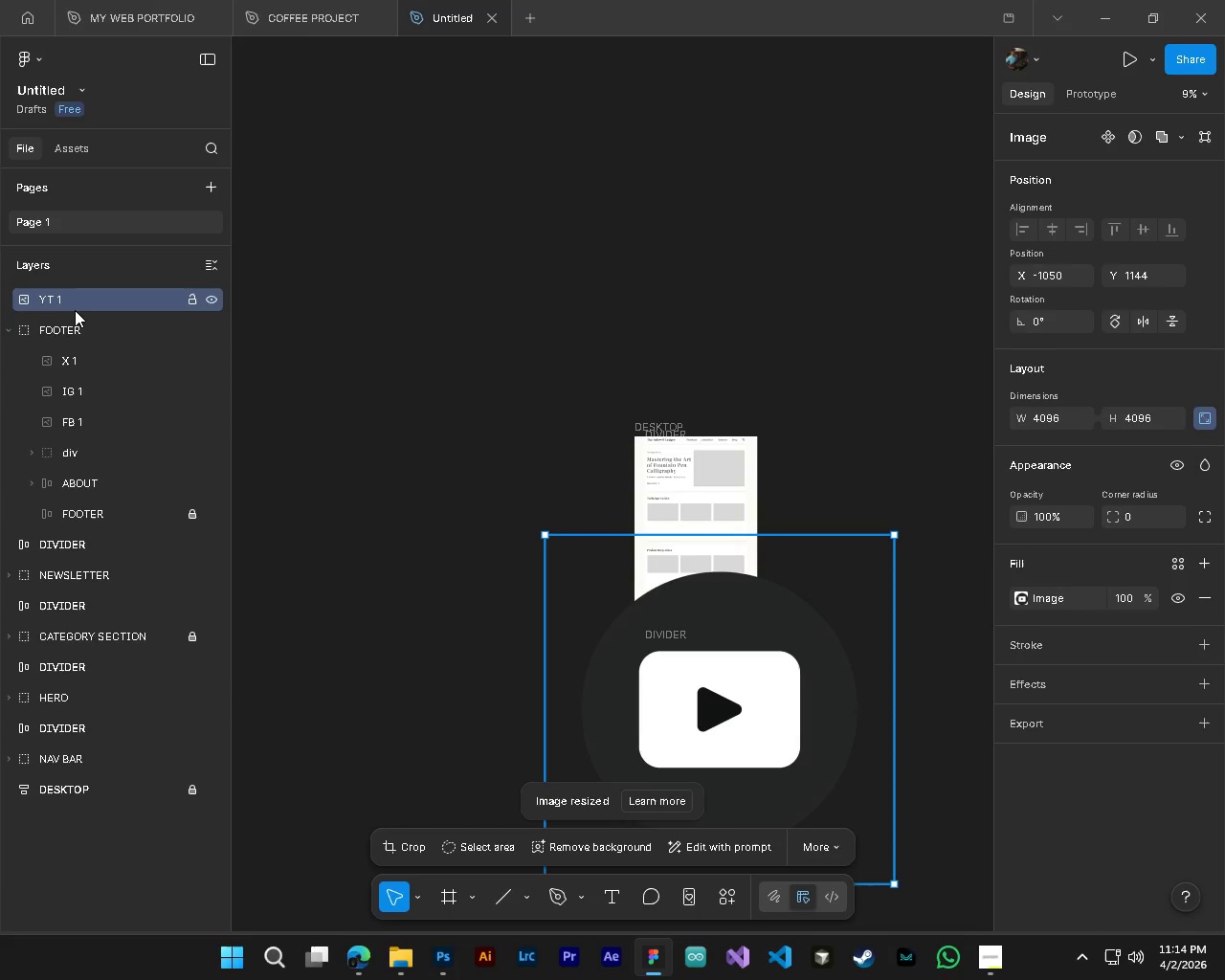 
left_click_drag(start_coordinate=[74, 305], to_coordinate=[91, 342])
 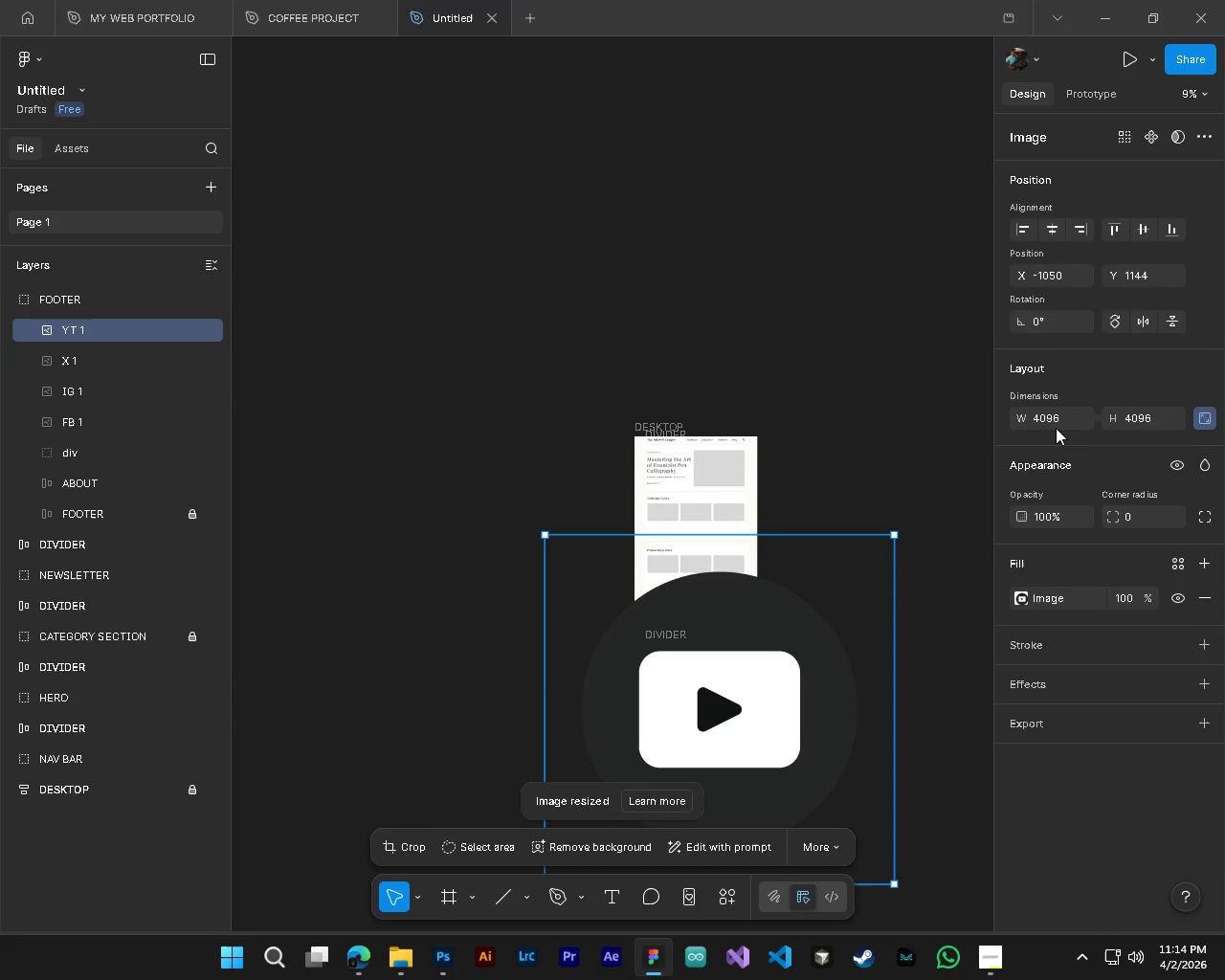 
scroll: coordinate [722, 698], scroll_direction: down, amount: 17.0
 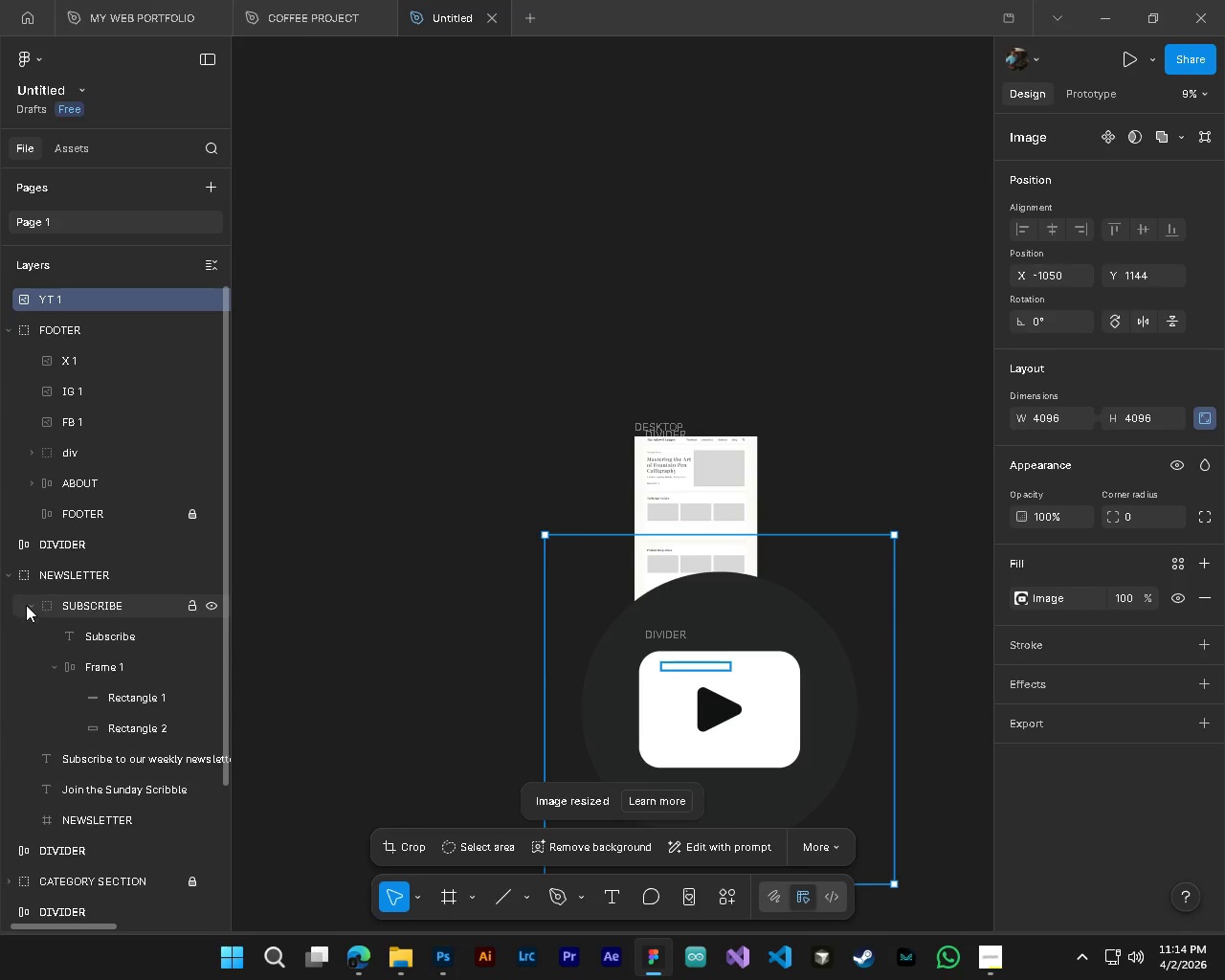 
double_click([1051, 416])
 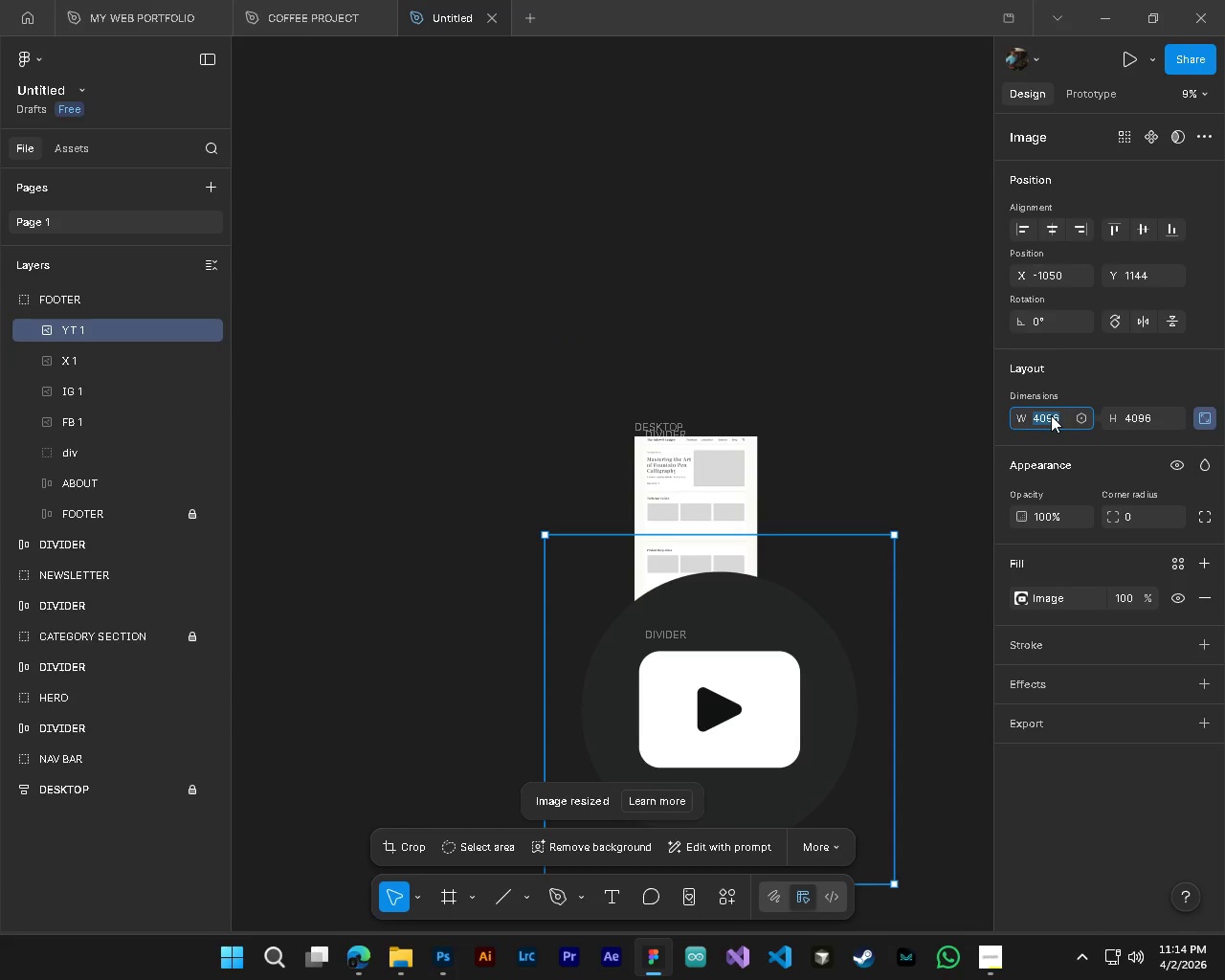 
key(Numpad5)
 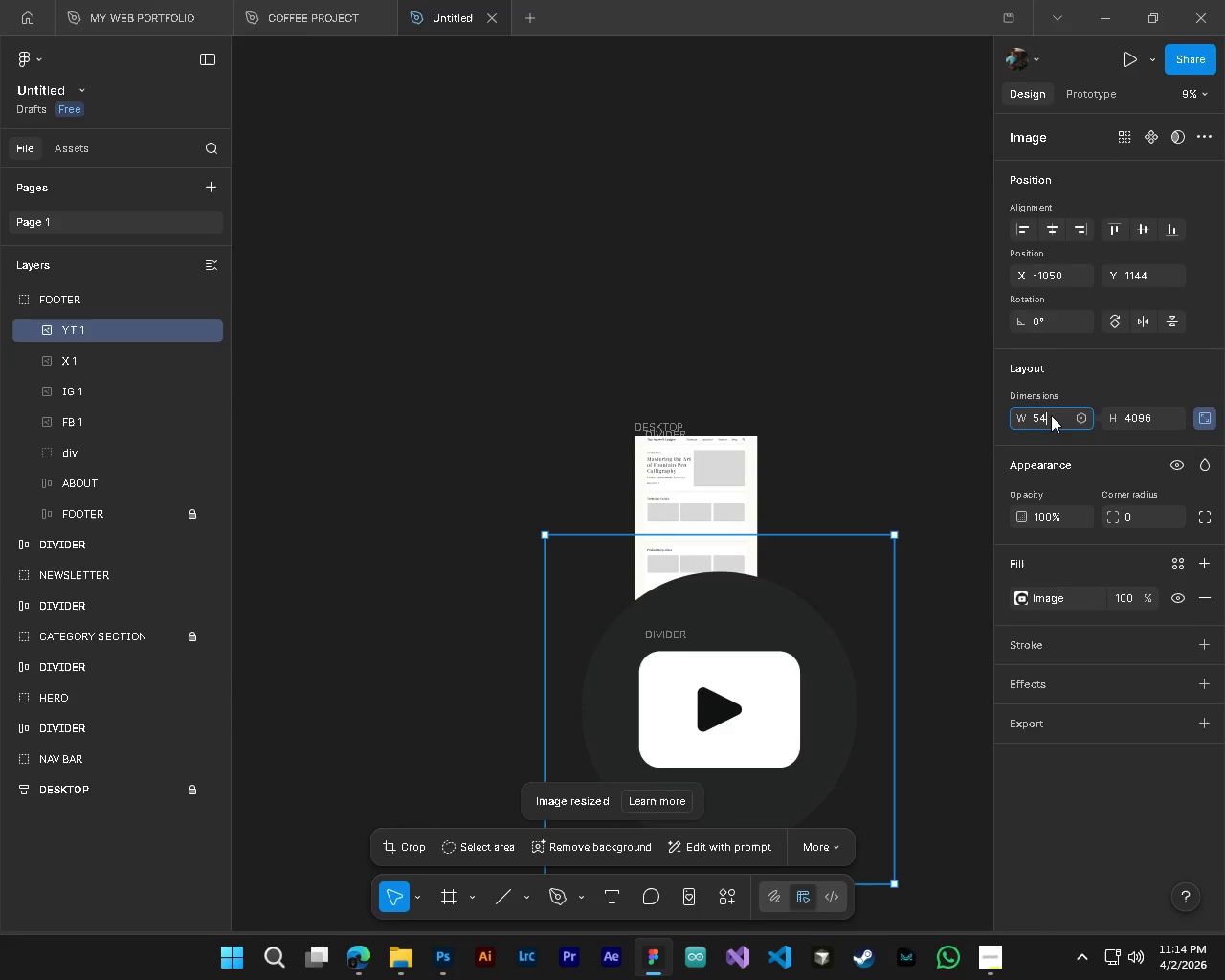 
key(Numpad4)
 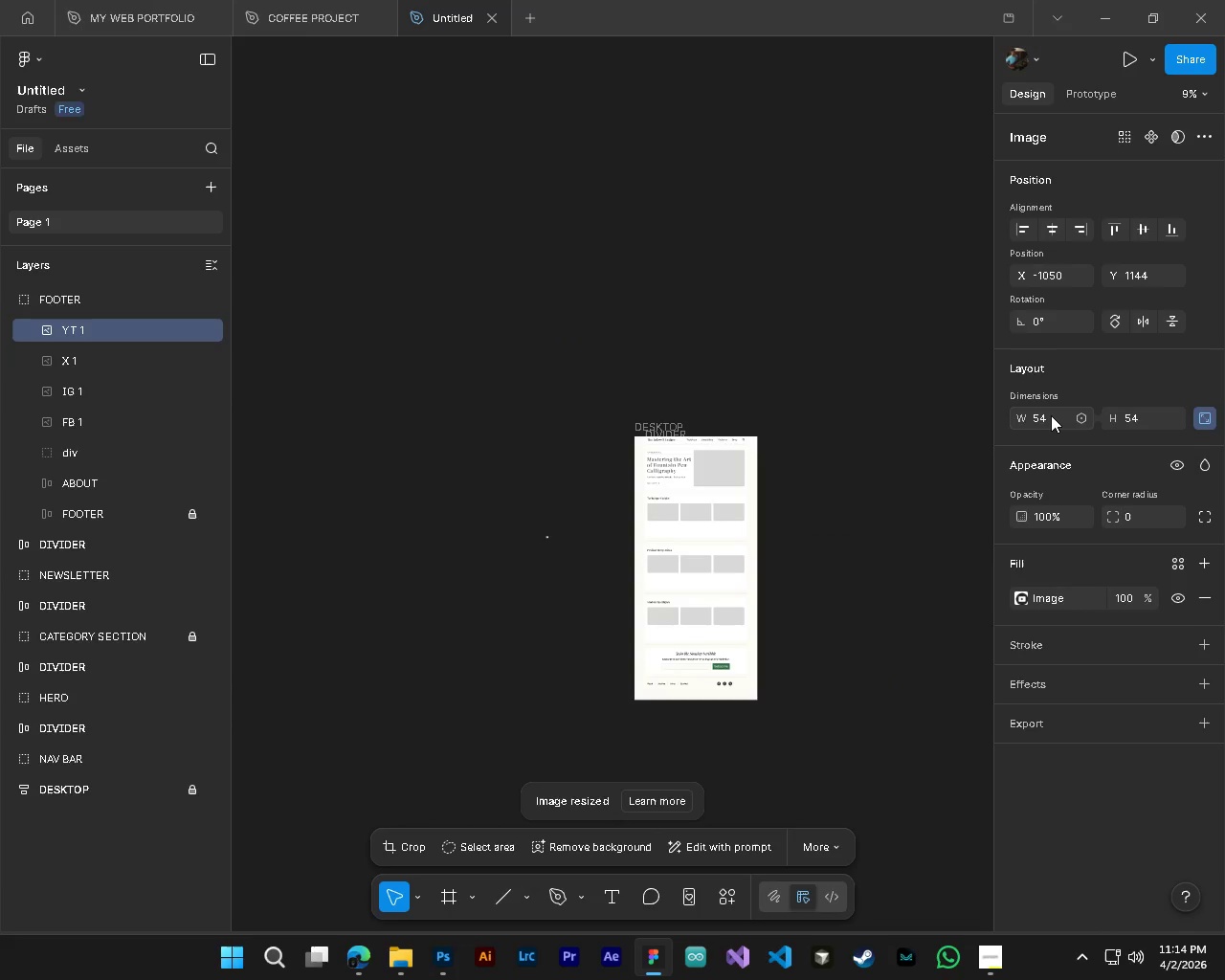 
key(NumpadEnter)
 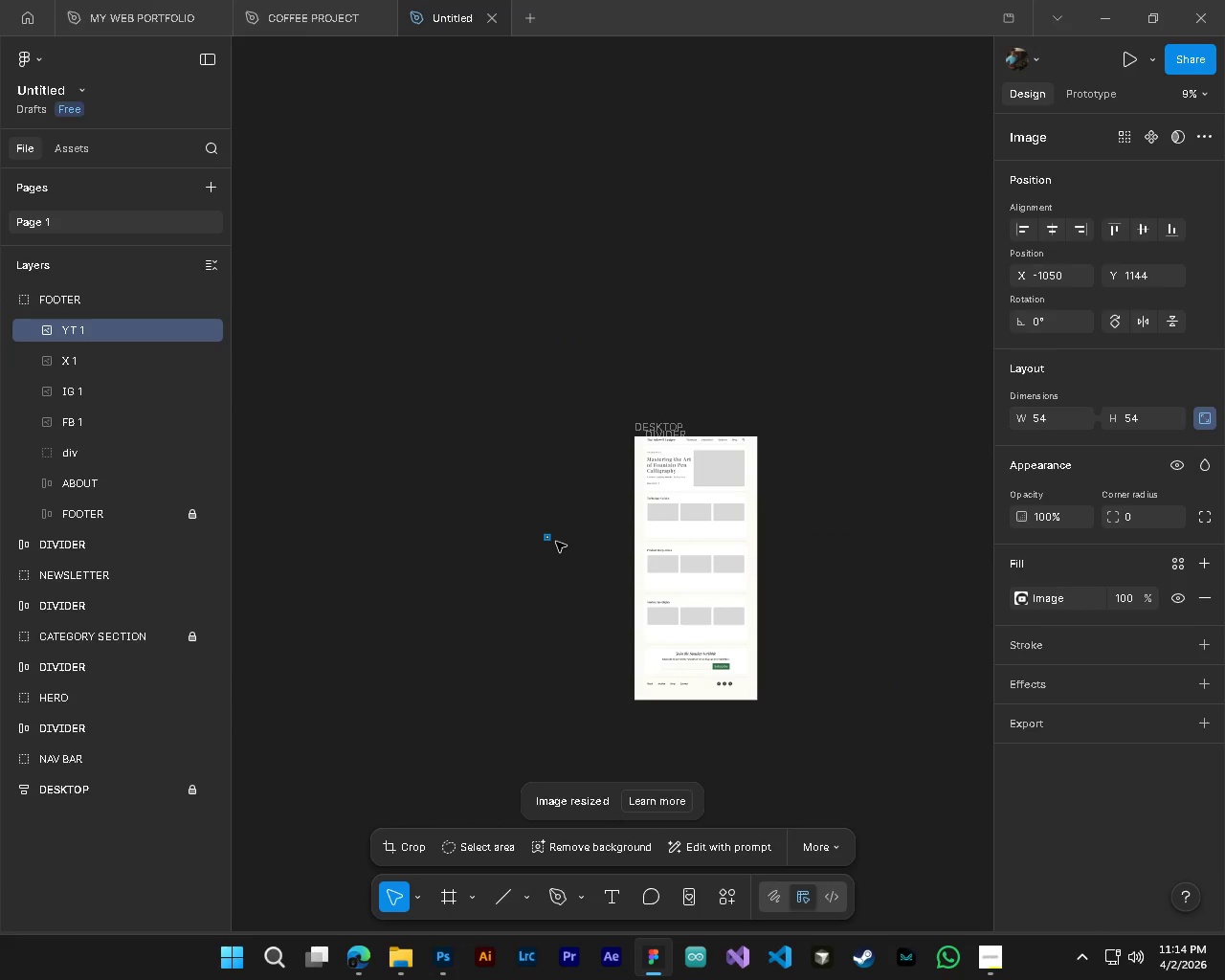 
left_click_drag(start_coordinate=[552, 540], to_coordinate=[746, 685])
 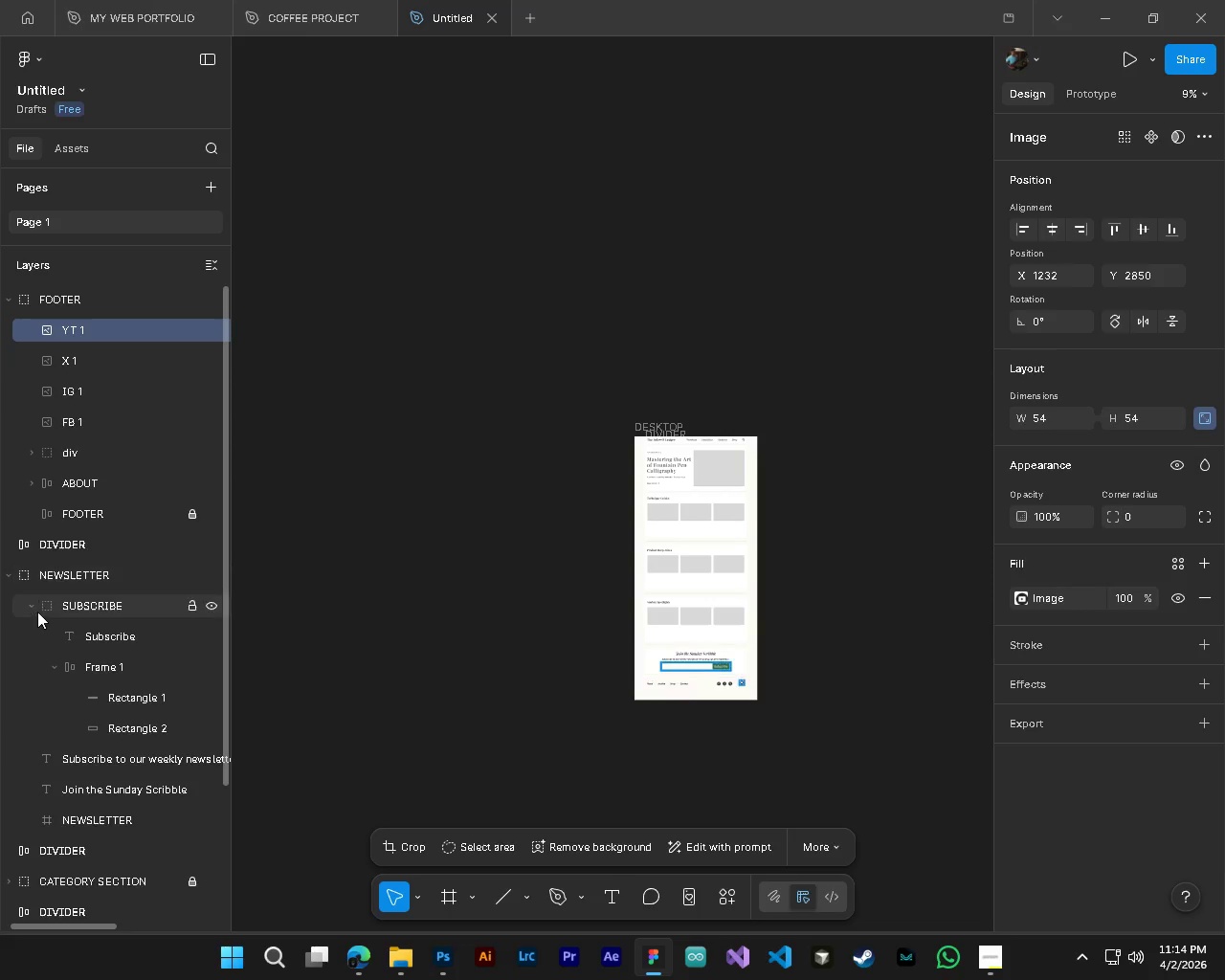 
left_click([36, 601])
 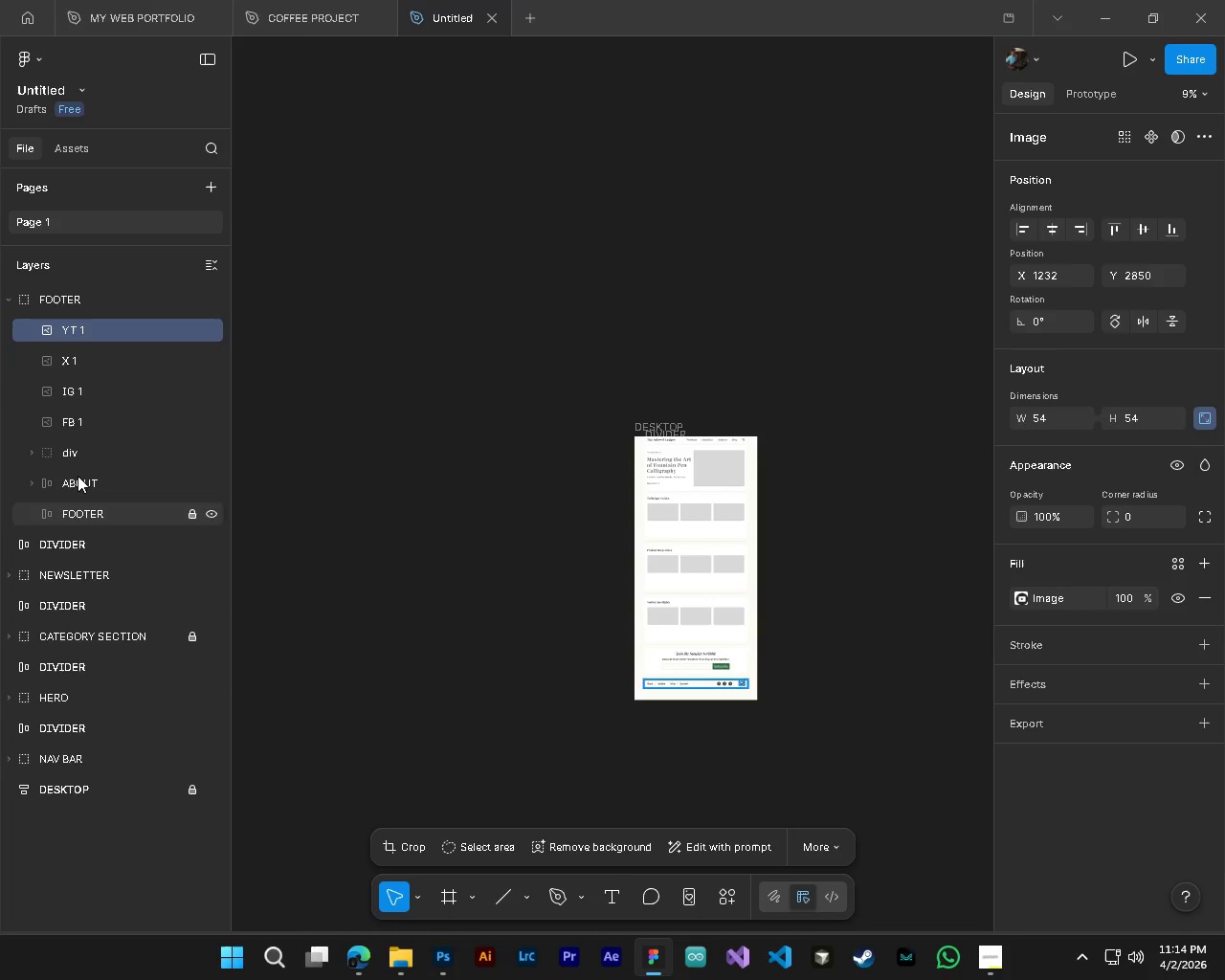 
hold_key(key=AltLeft, duration=1.86)
 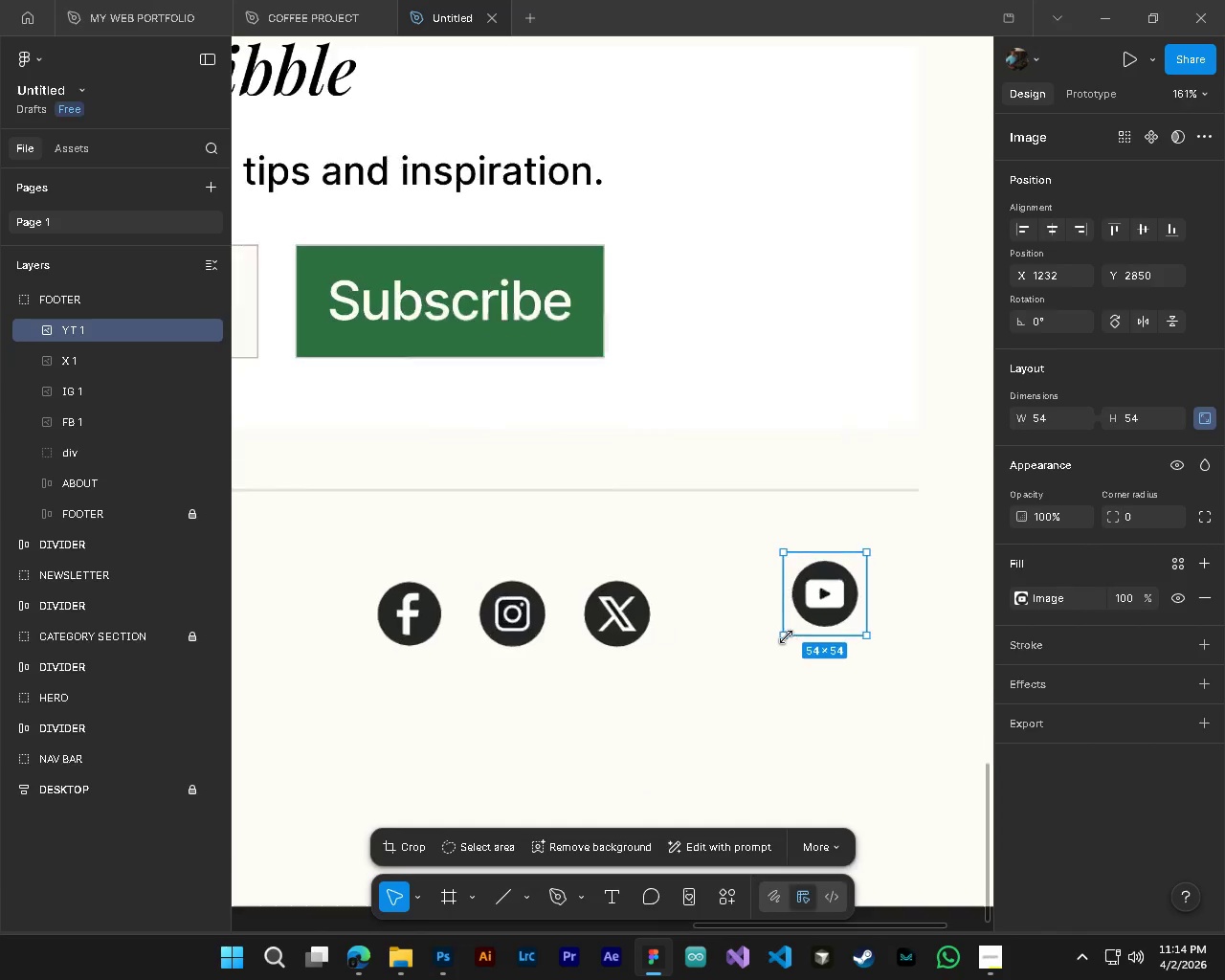 
hold_key(key=ControlLeft, duration=1.5)
 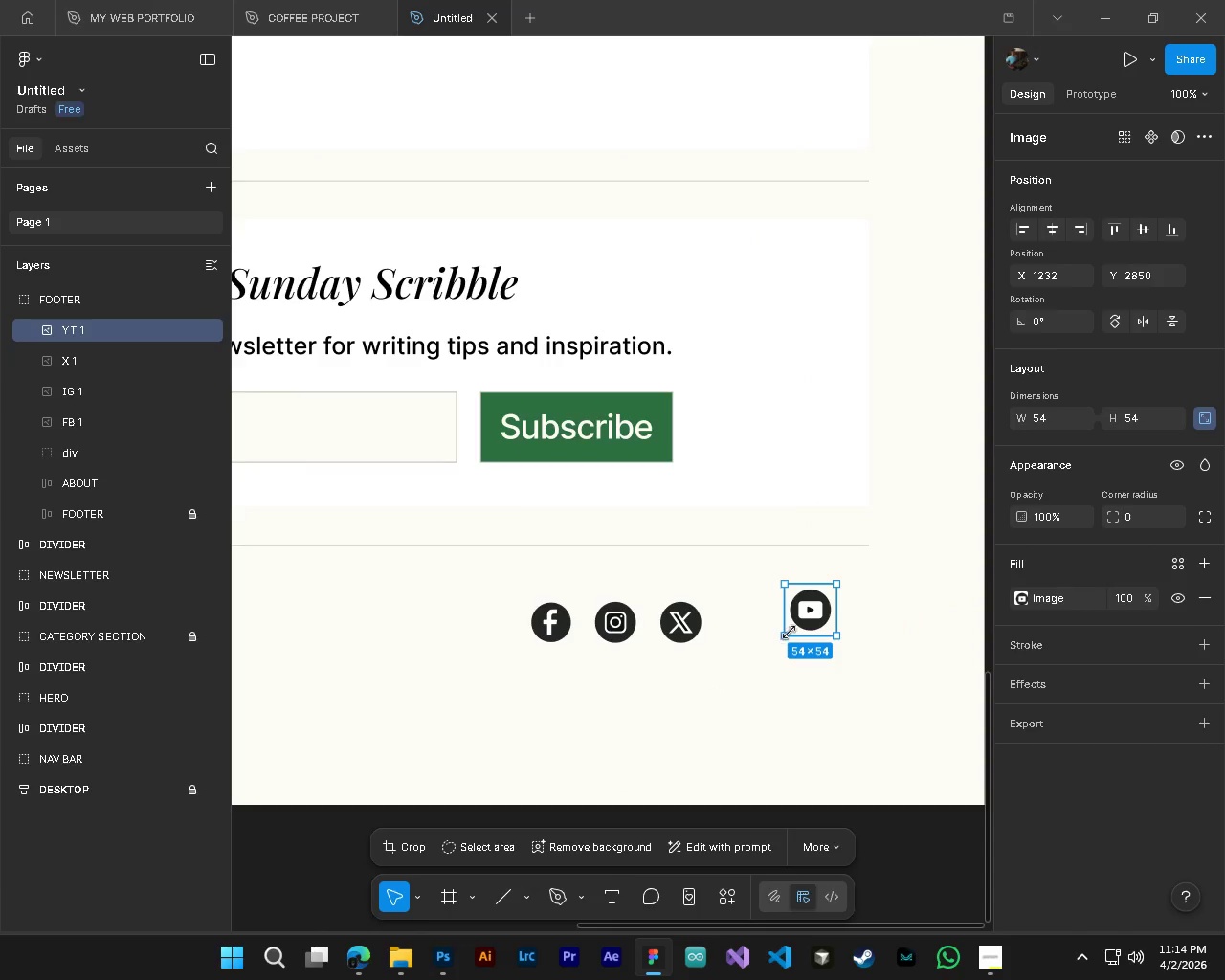 
hold_key(key=ControlLeft, duration=0.33)
 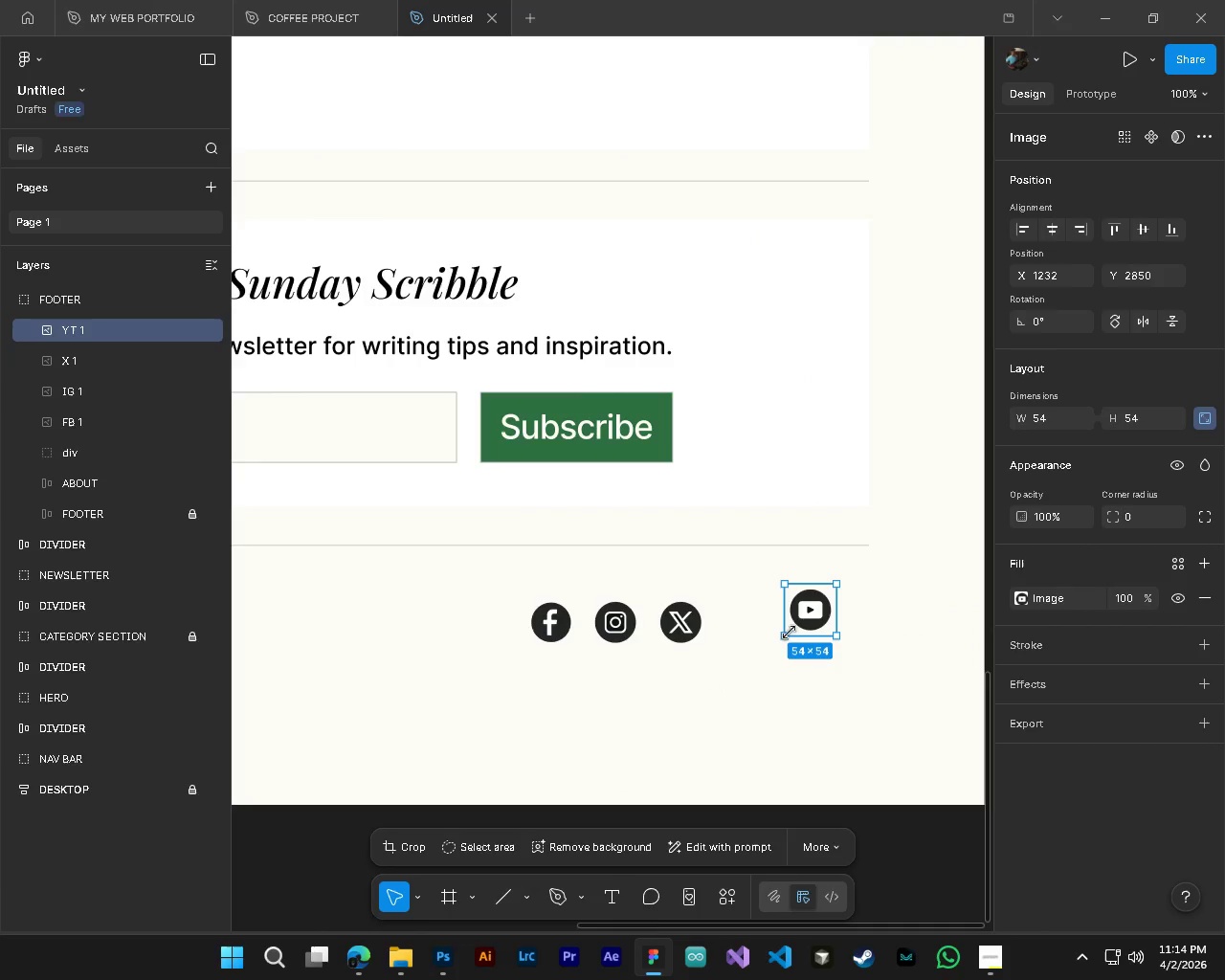 
key(Control+ControlLeft)
 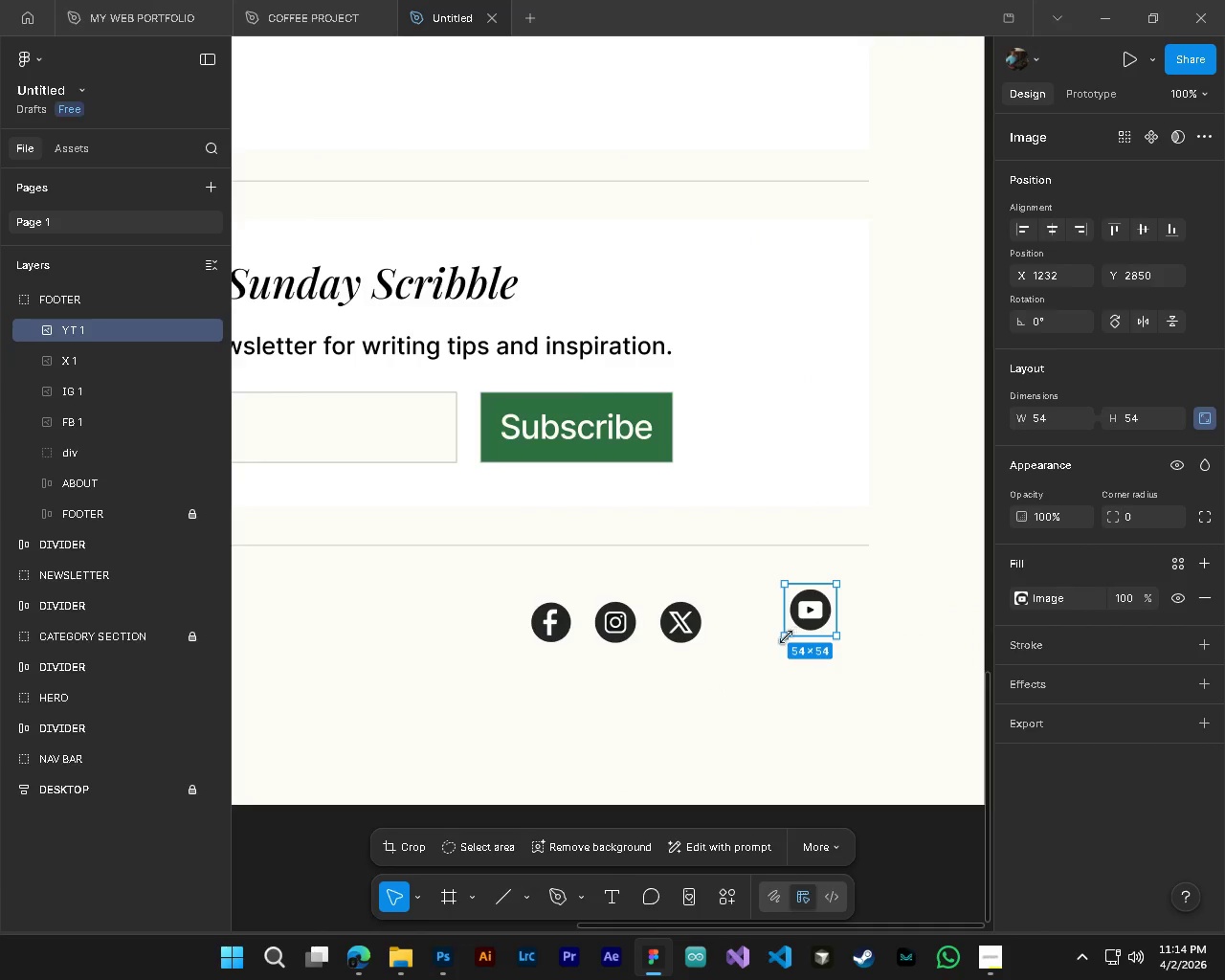 
key(Alt+Control+AltLeft)
 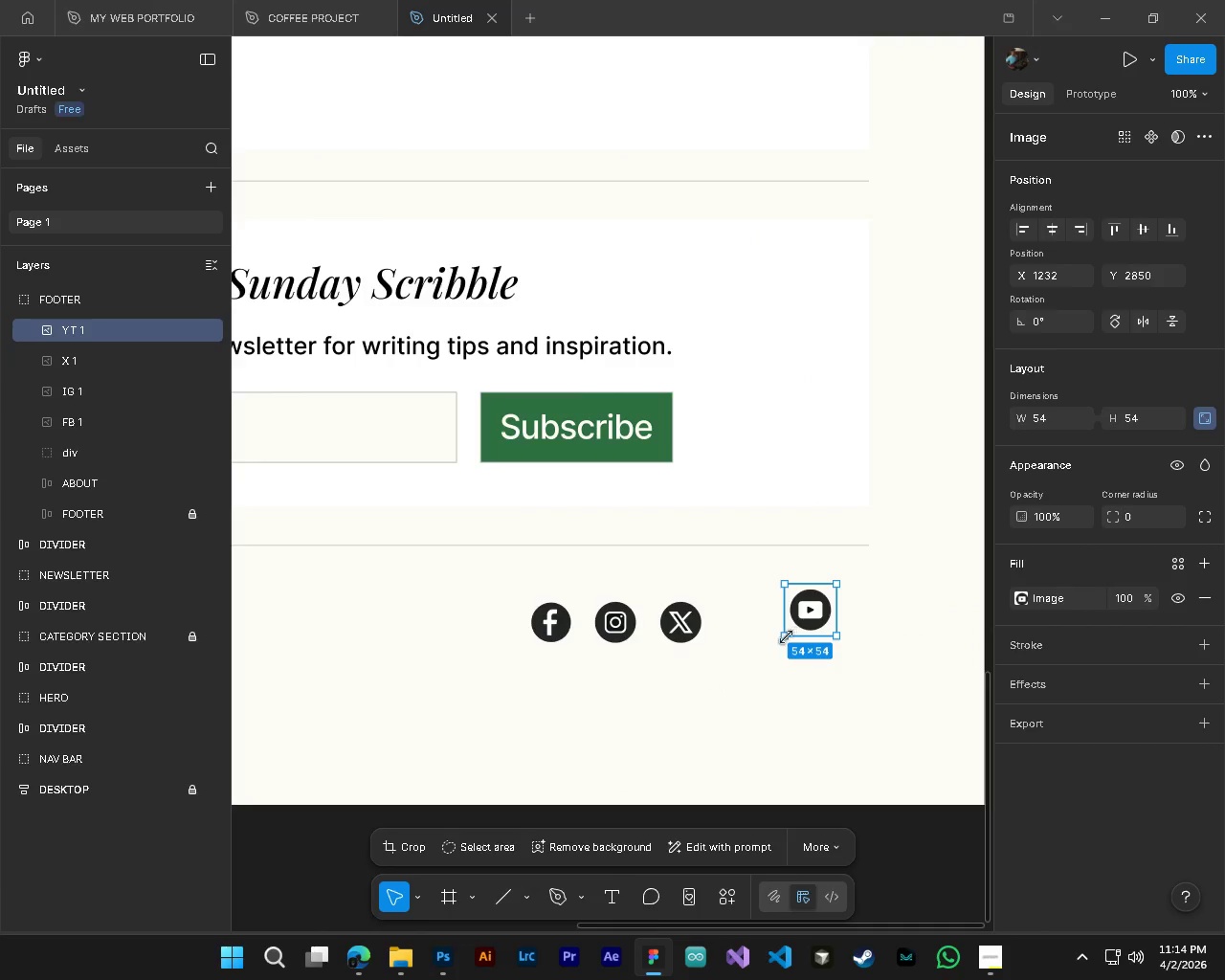 
left_click_drag(start_coordinate=[821, 614], to_coordinate=[719, 636])
 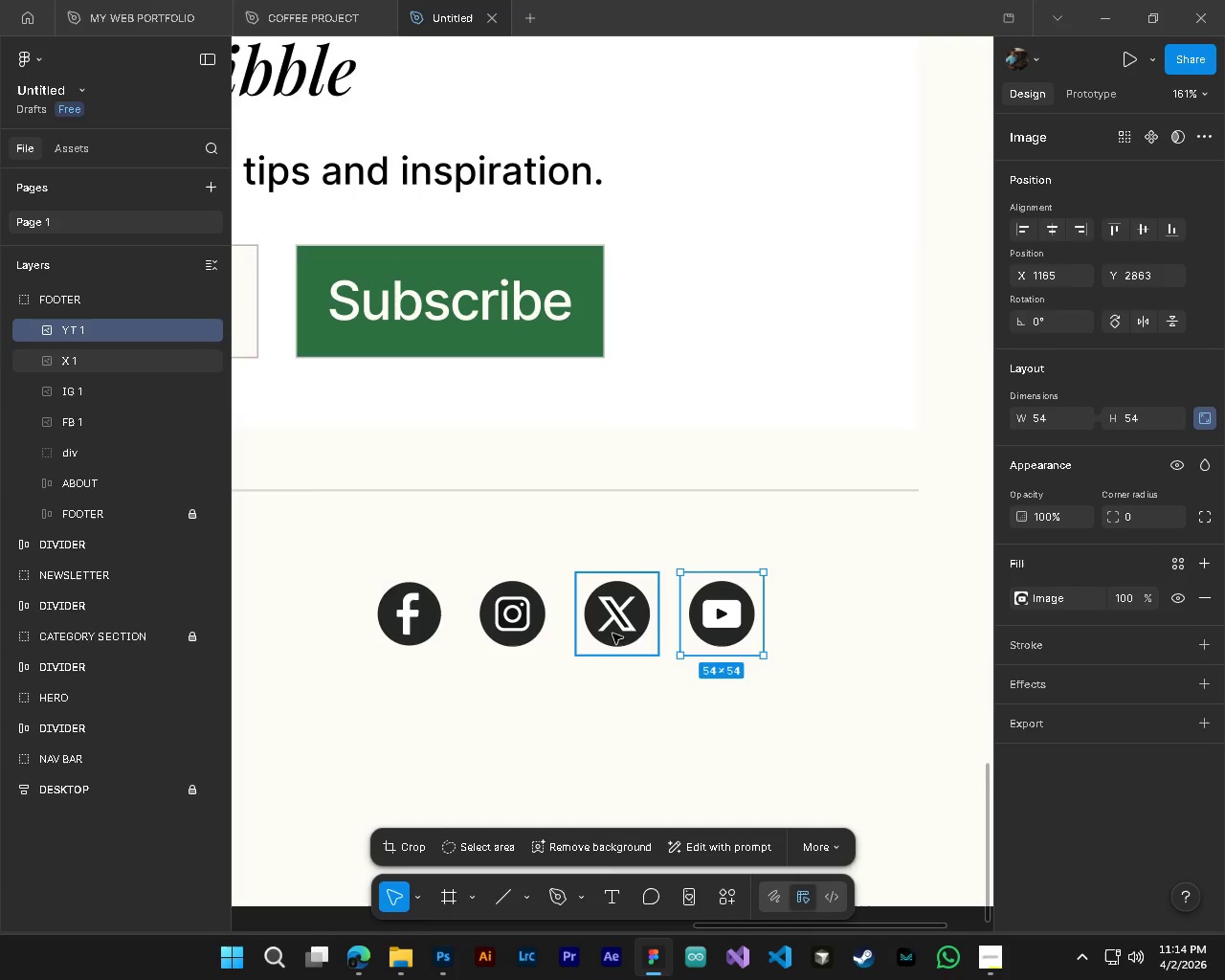 
scroll: coordinate [786, 636], scroll_direction: up, amount: 29.0
 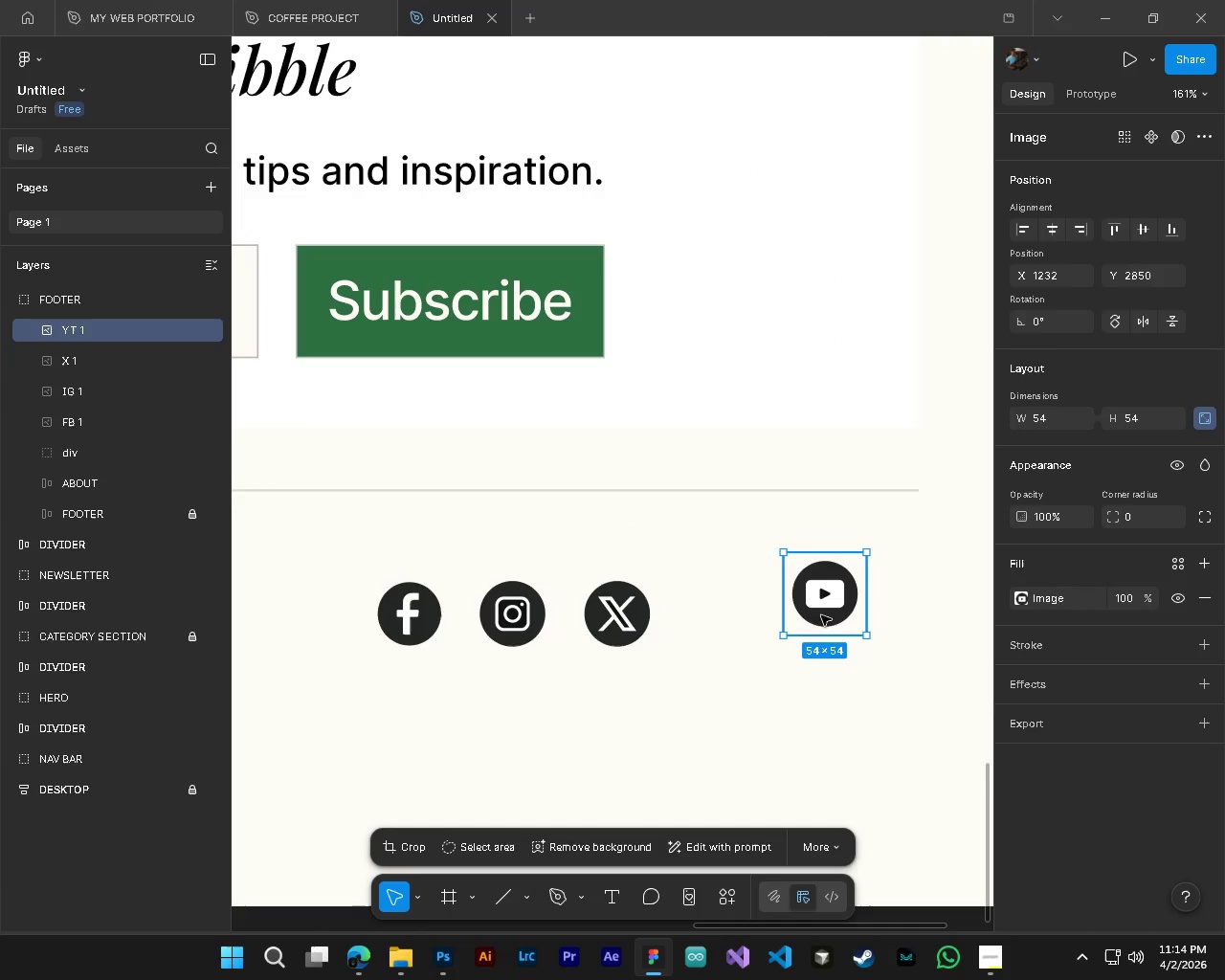 
hold_key(key=ShiftLeft, duration=1.2)
left_click([613, 634])
 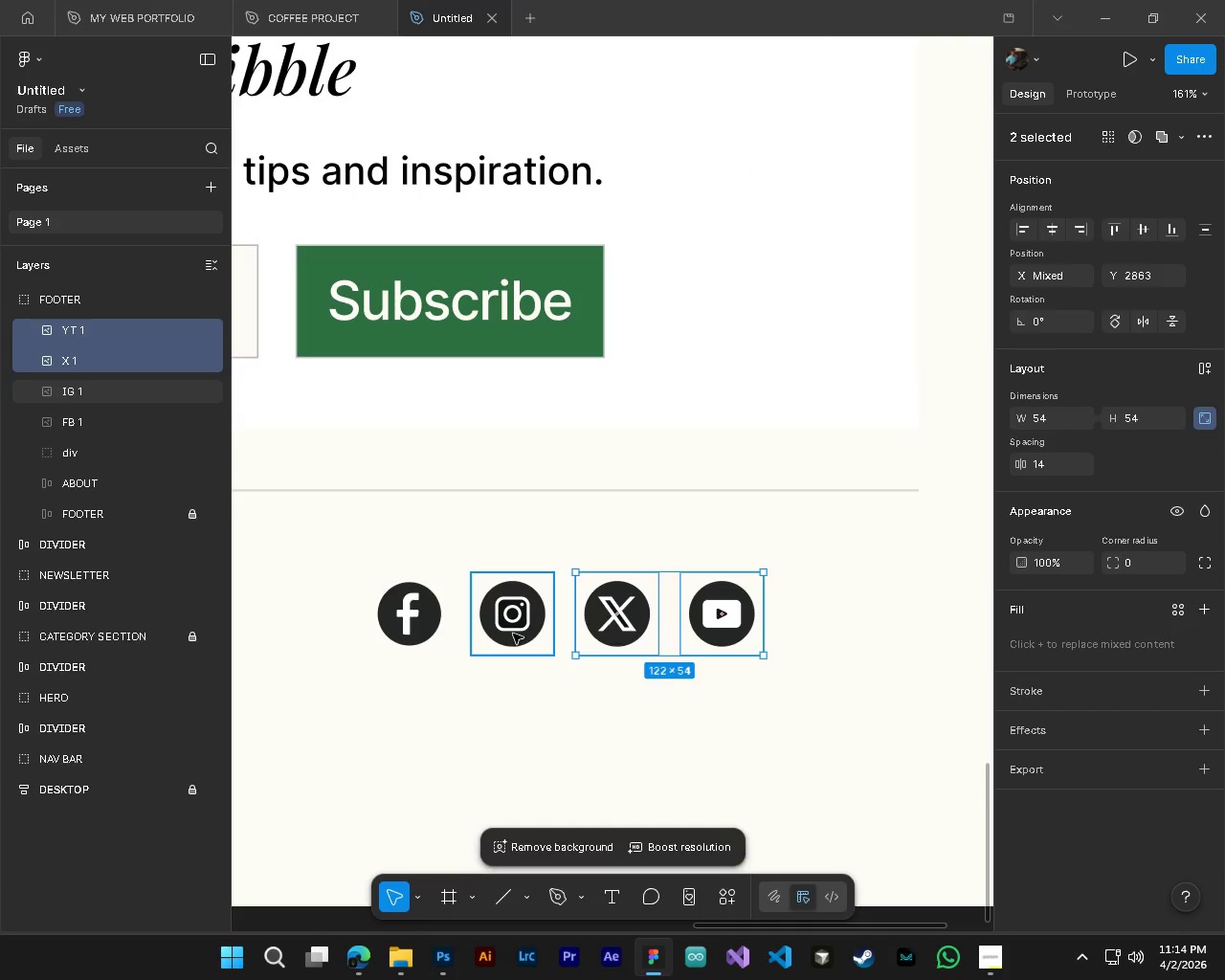 
left_click([513, 634])
 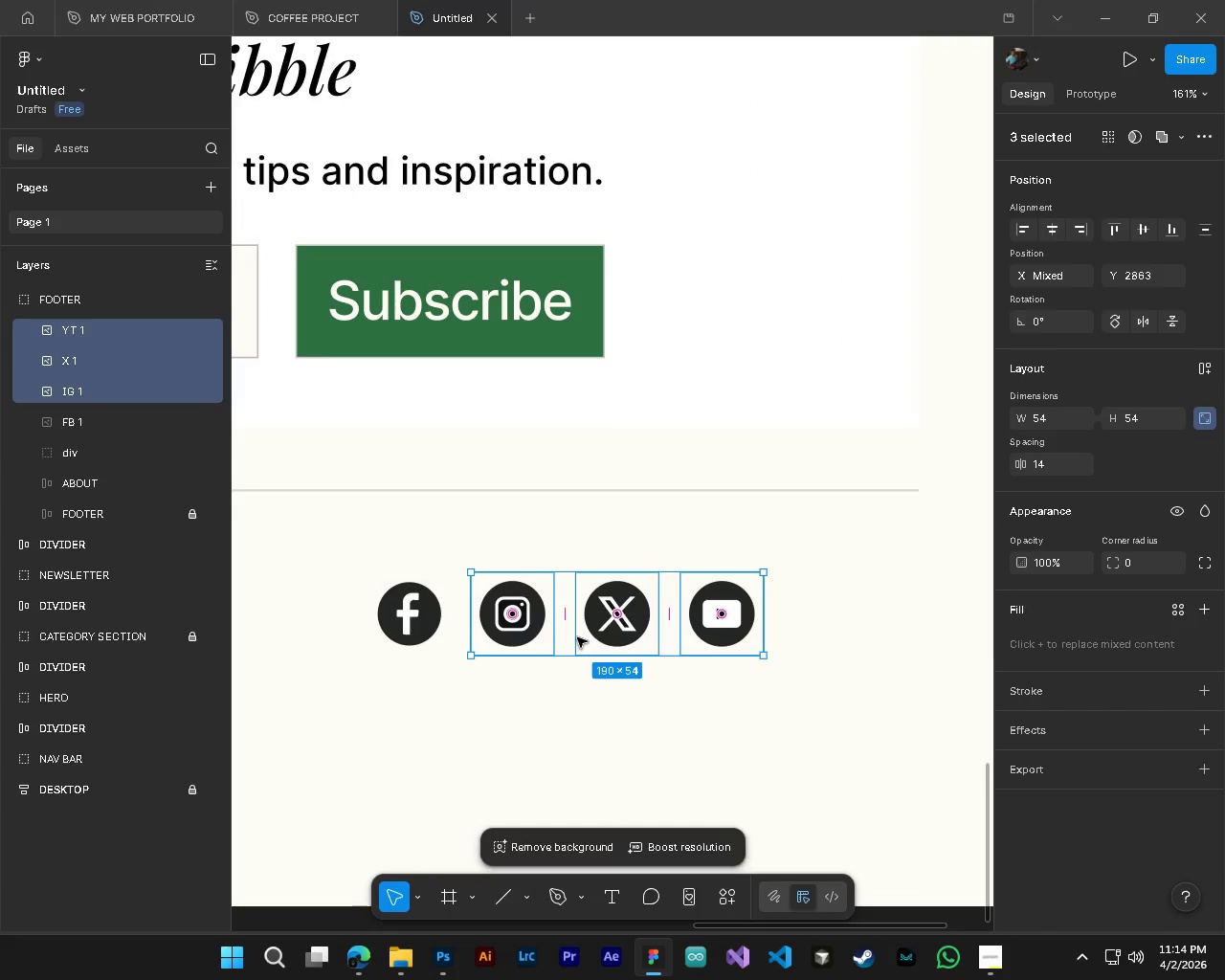 
left_click_drag(start_coordinate=[577, 637], to_coordinate=[571, 636])
 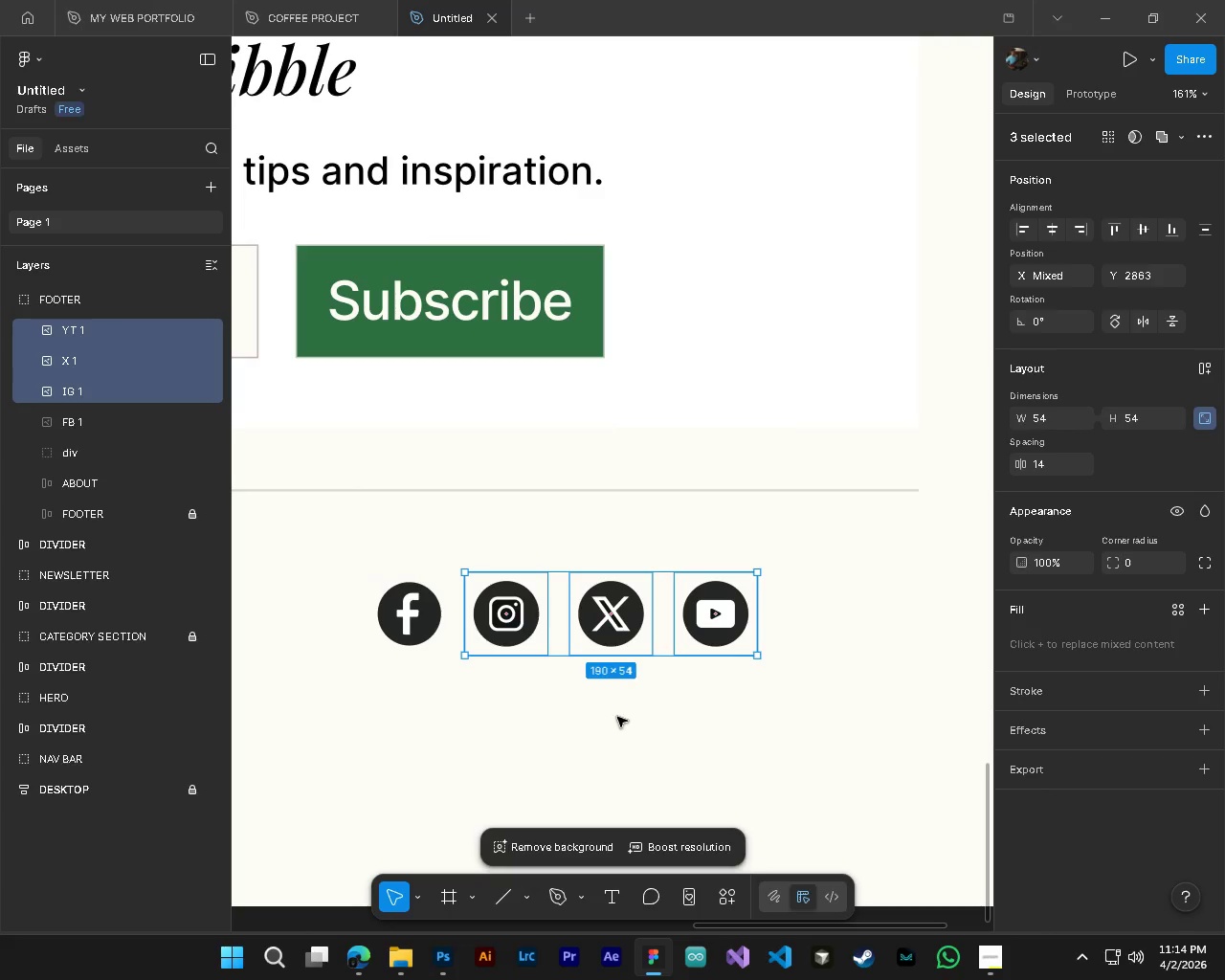 
left_click([617, 717])
 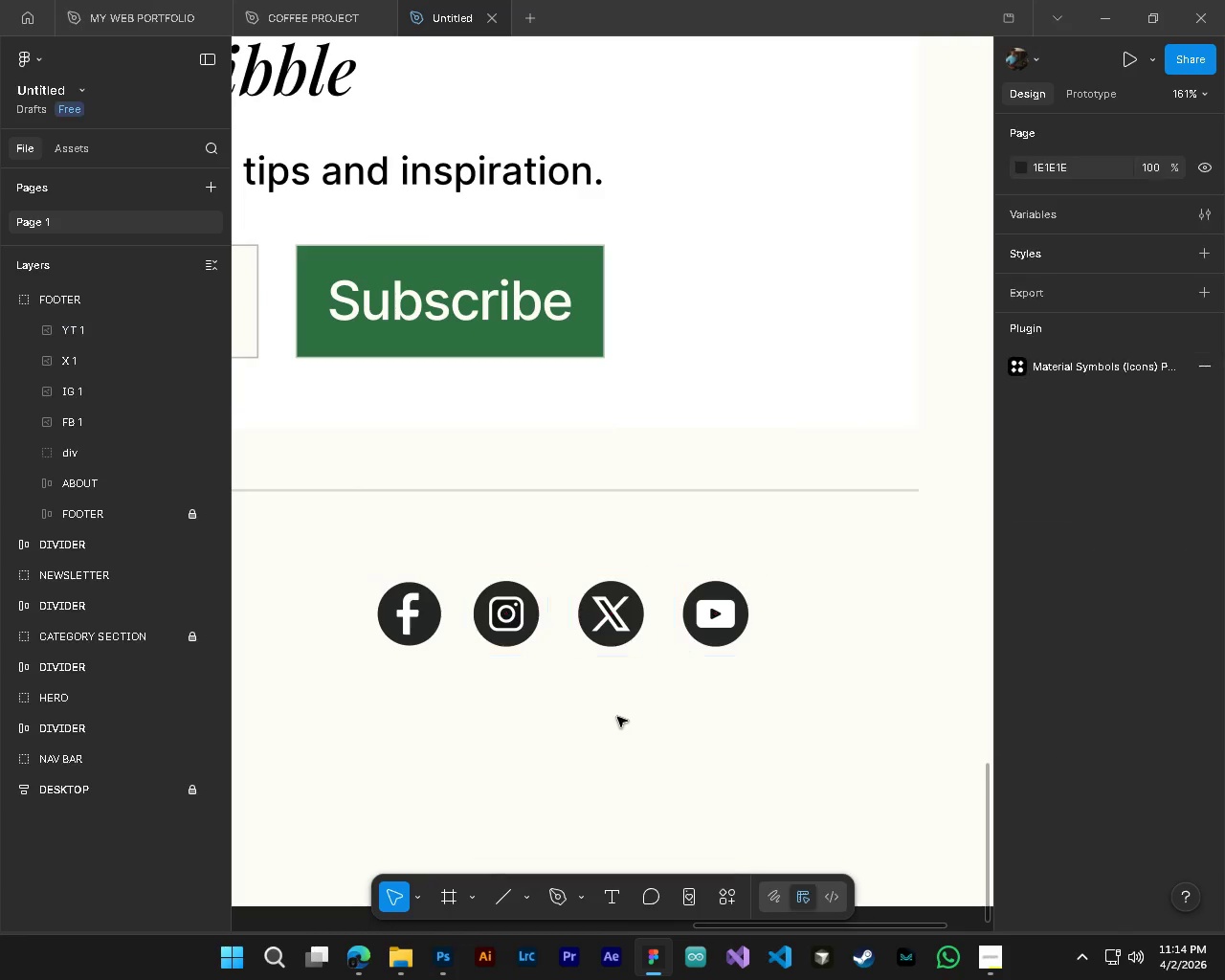 
hold_key(key=AltLeft, duration=0.38)
 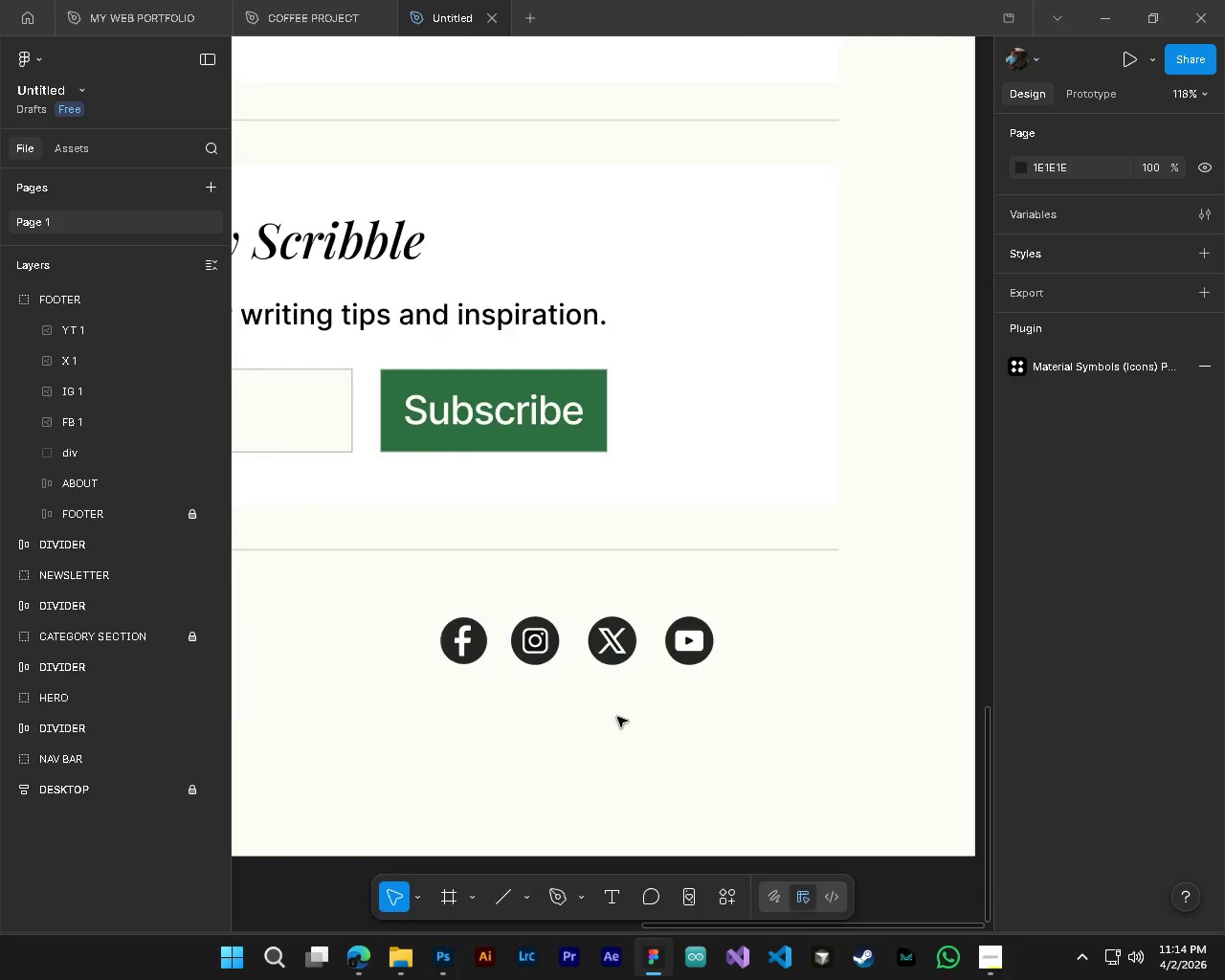 
hold_key(key=ControlLeft, duration=0.39)
 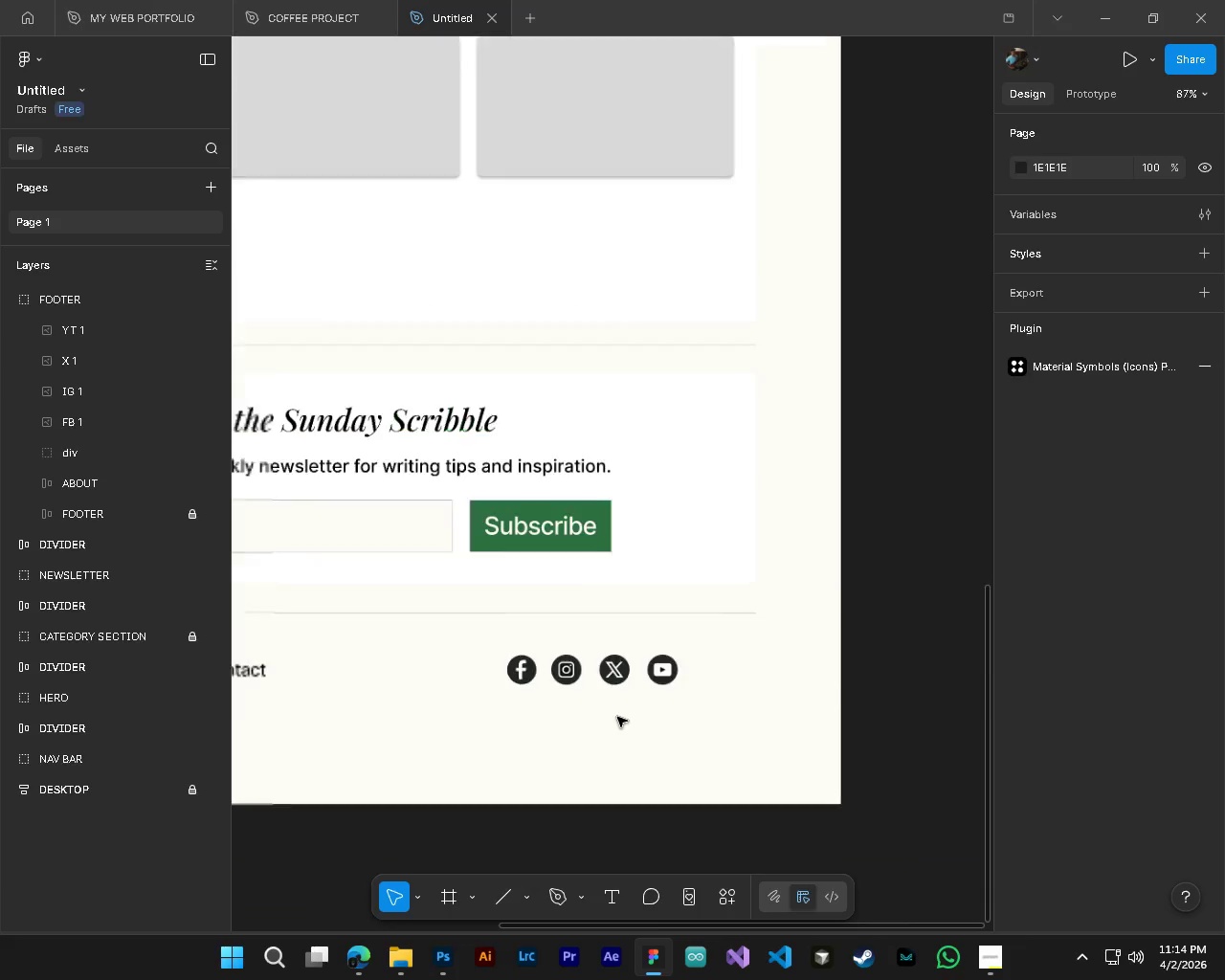 
hold_key(key=ControlLeft, duration=0.33)
 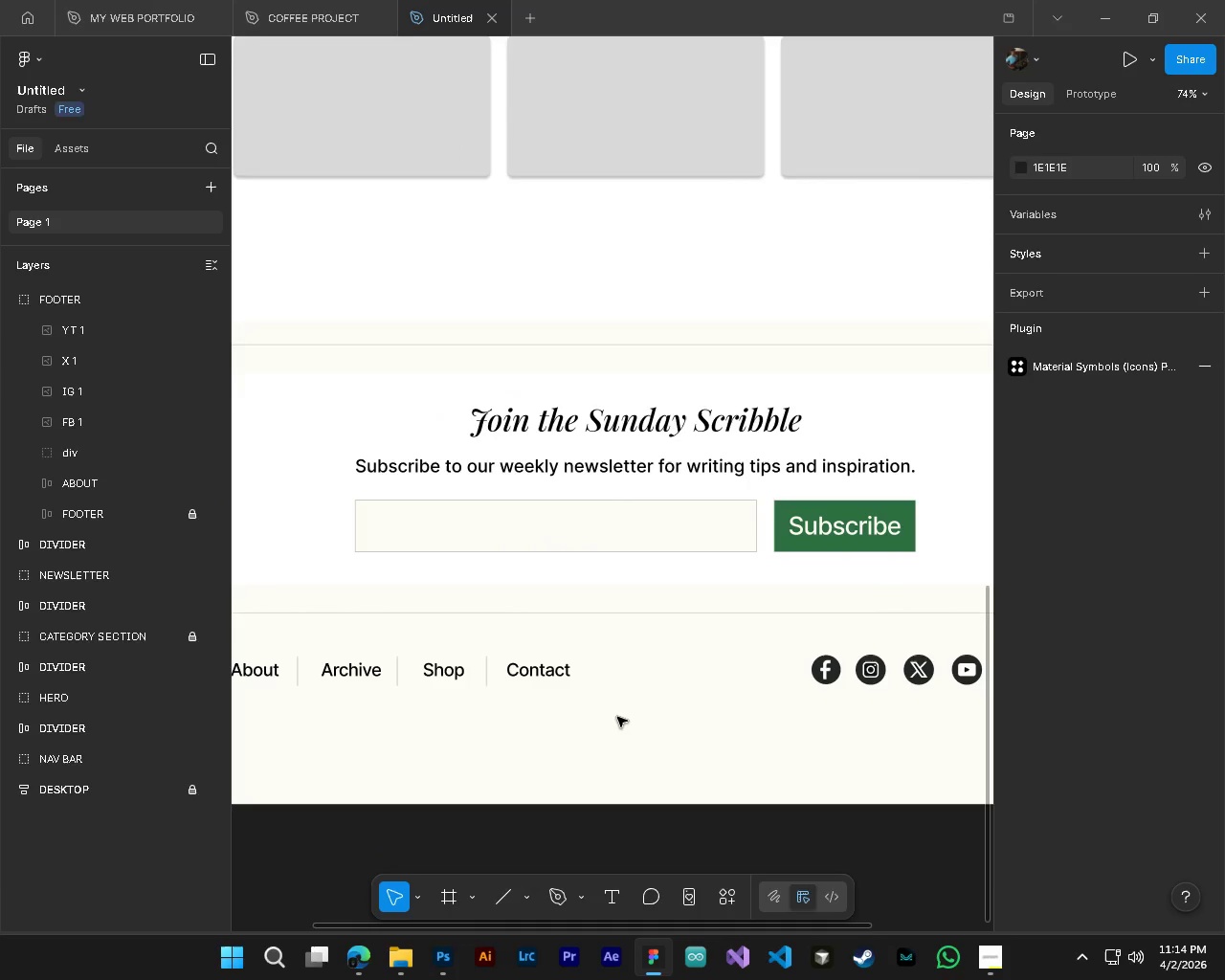 
hold_key(key=AltLeft, duration=0.31)
 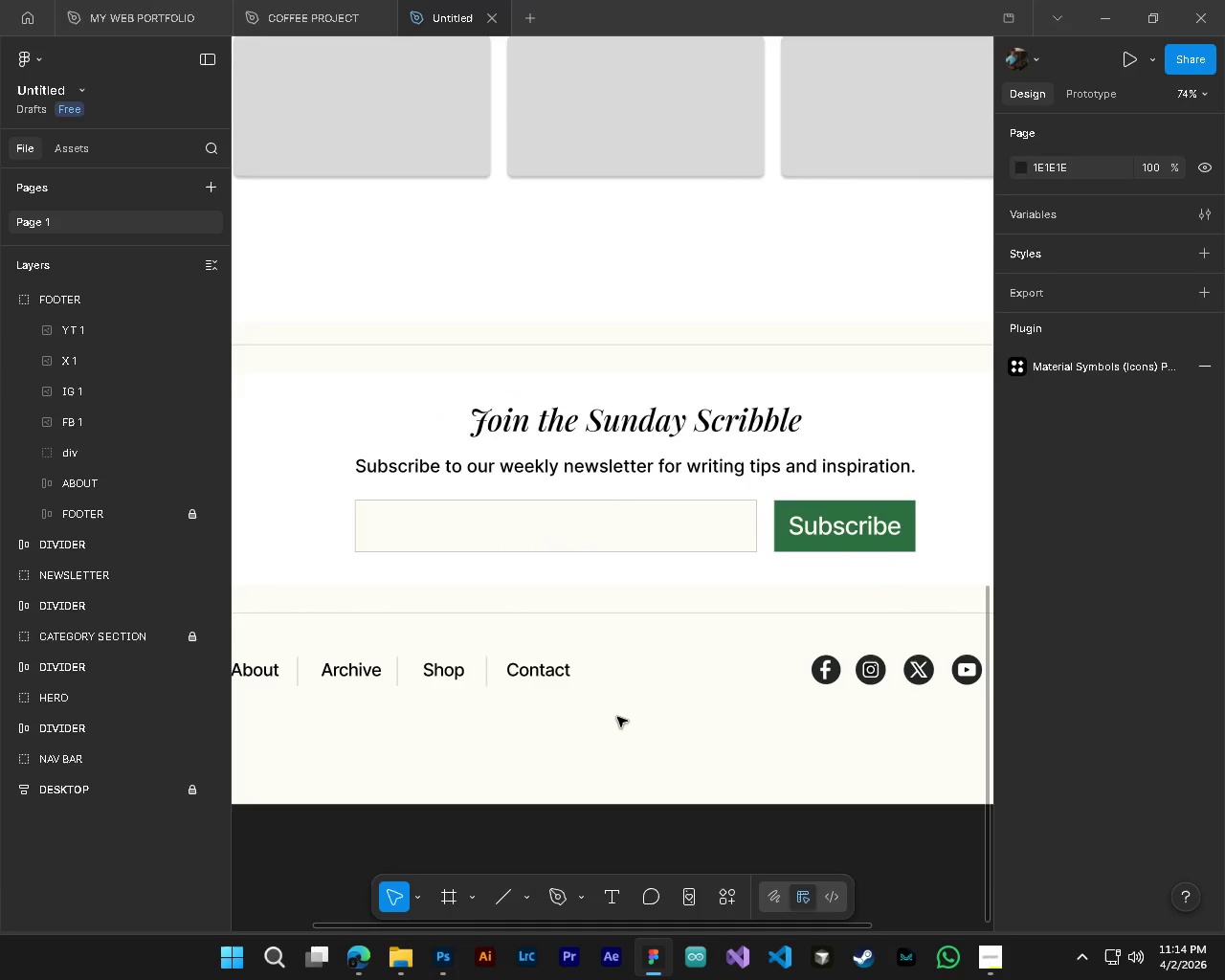 
key(Shift+ShiftLeft)
 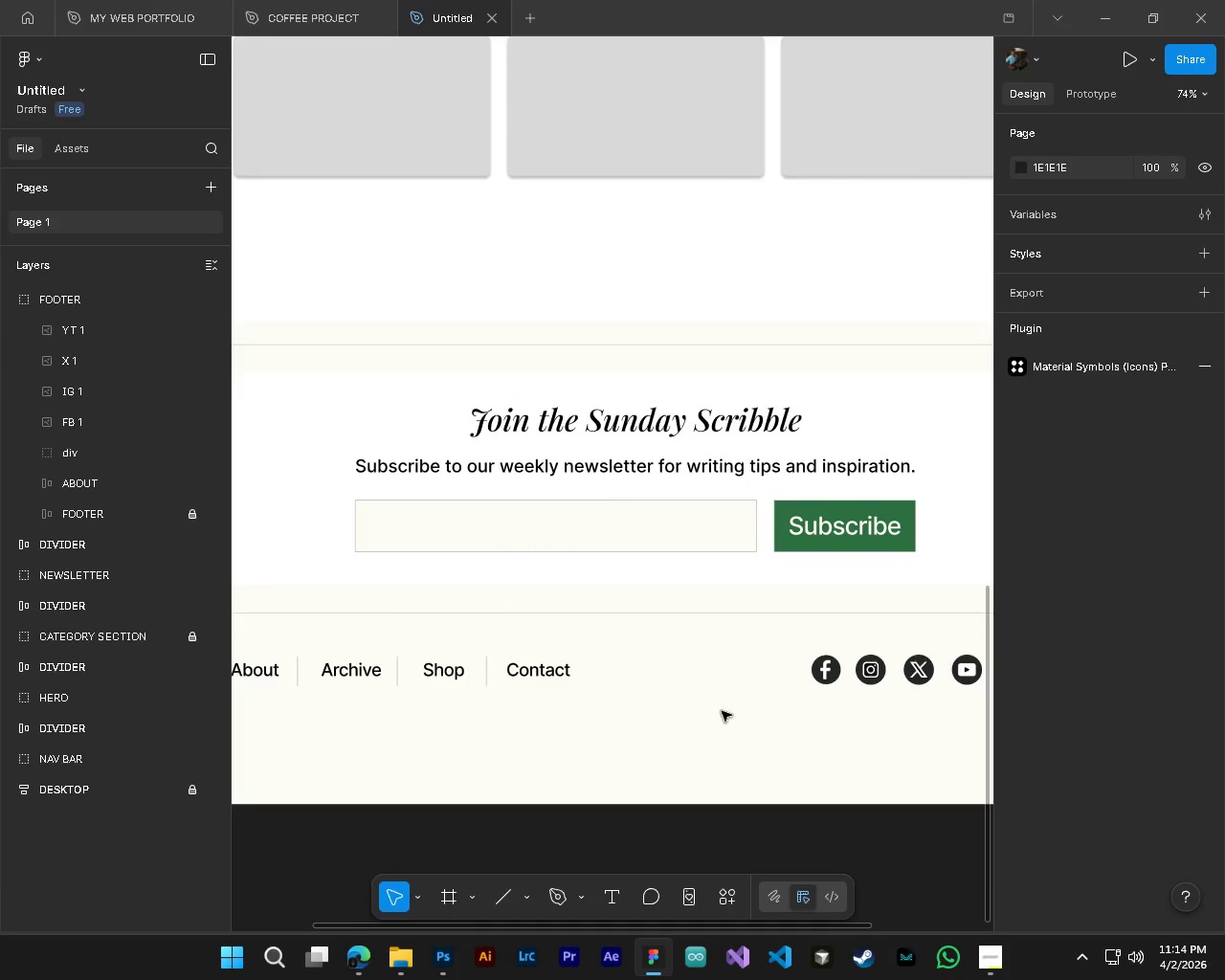 
hold_key(key=ShiftLeft, duration=0.8)
 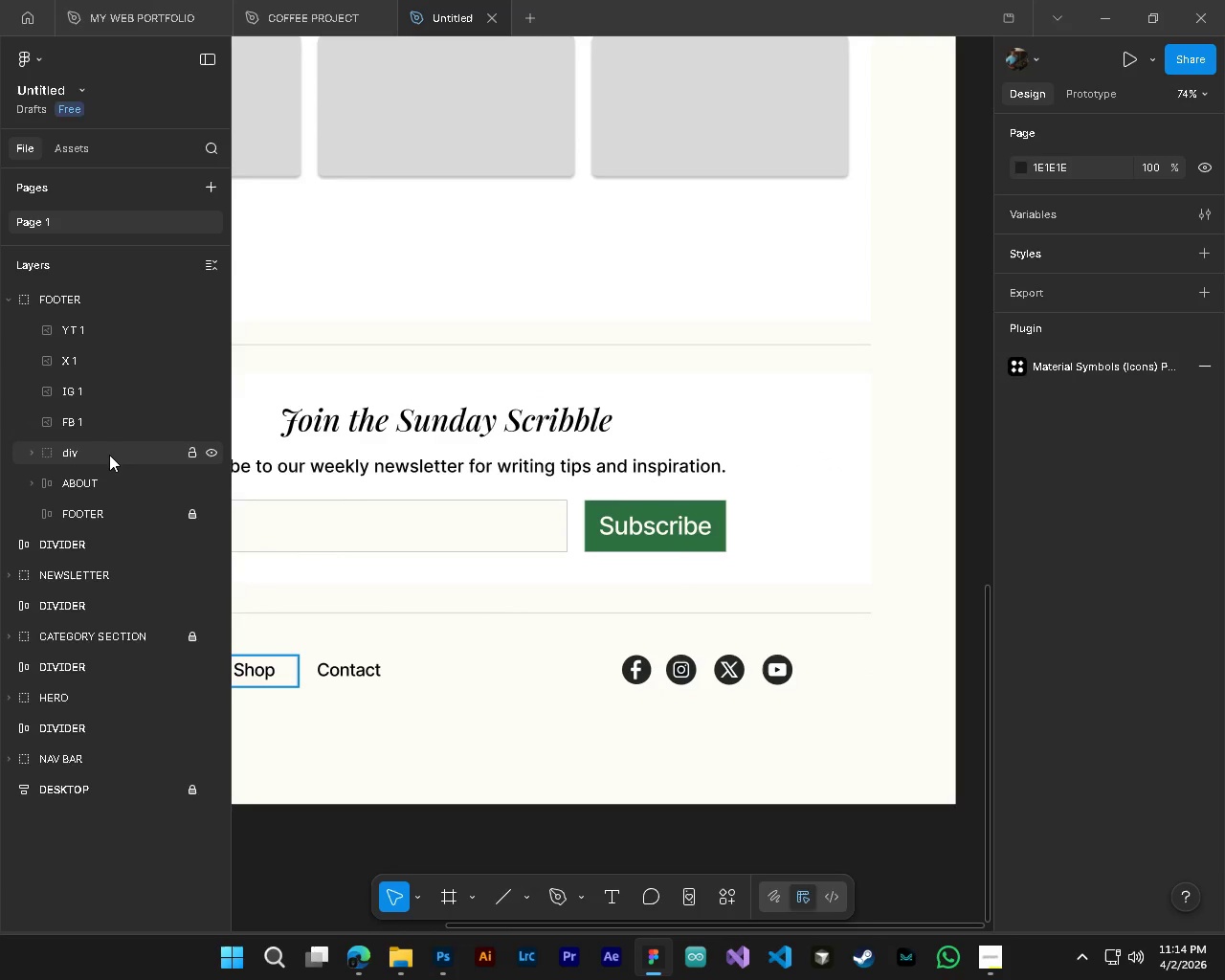 
left_click([104, 423])
 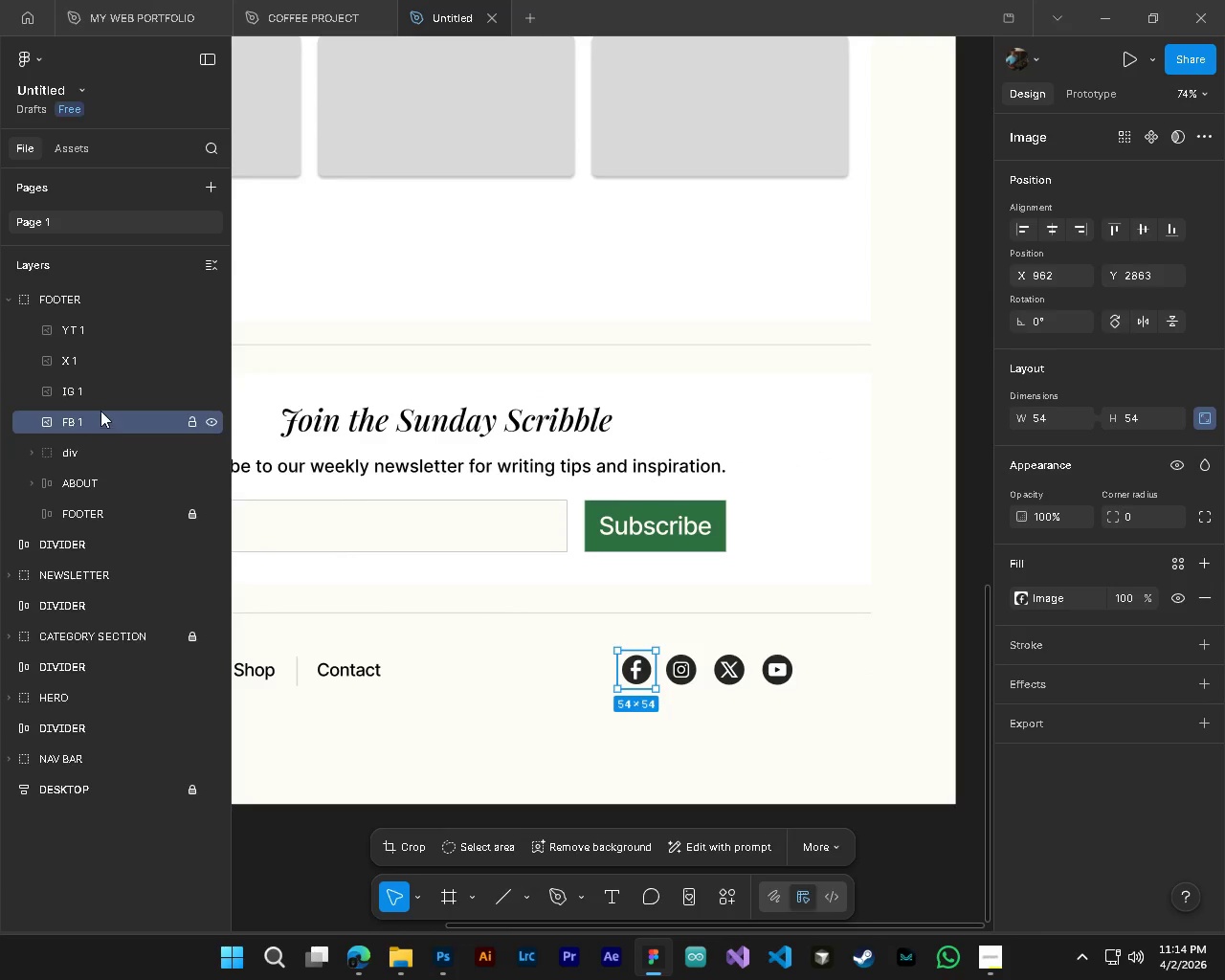 
scroll: coordinate [617, 717], scroll_direction: down, amount: 3.0
 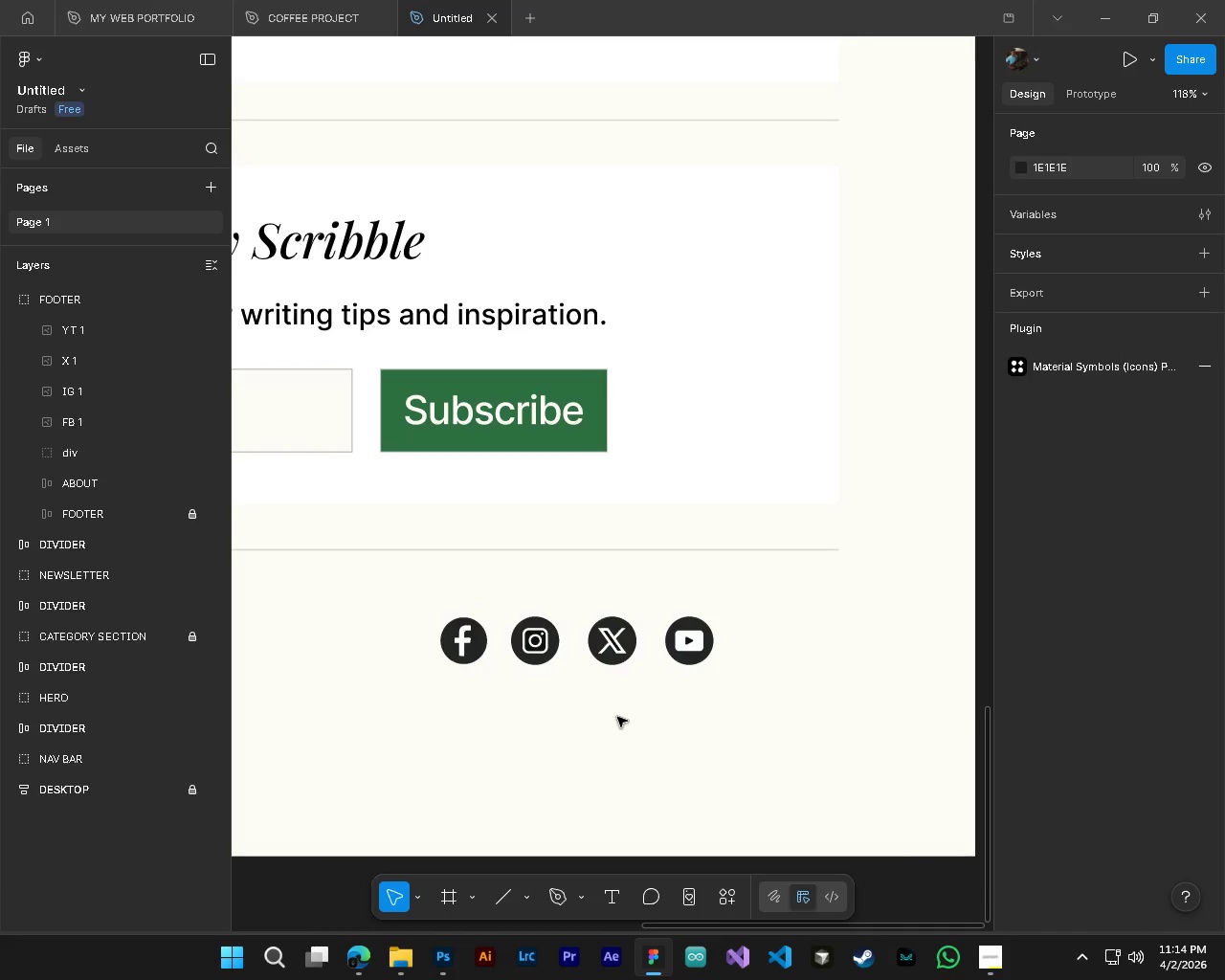 
key(Control+ControlLeft)
 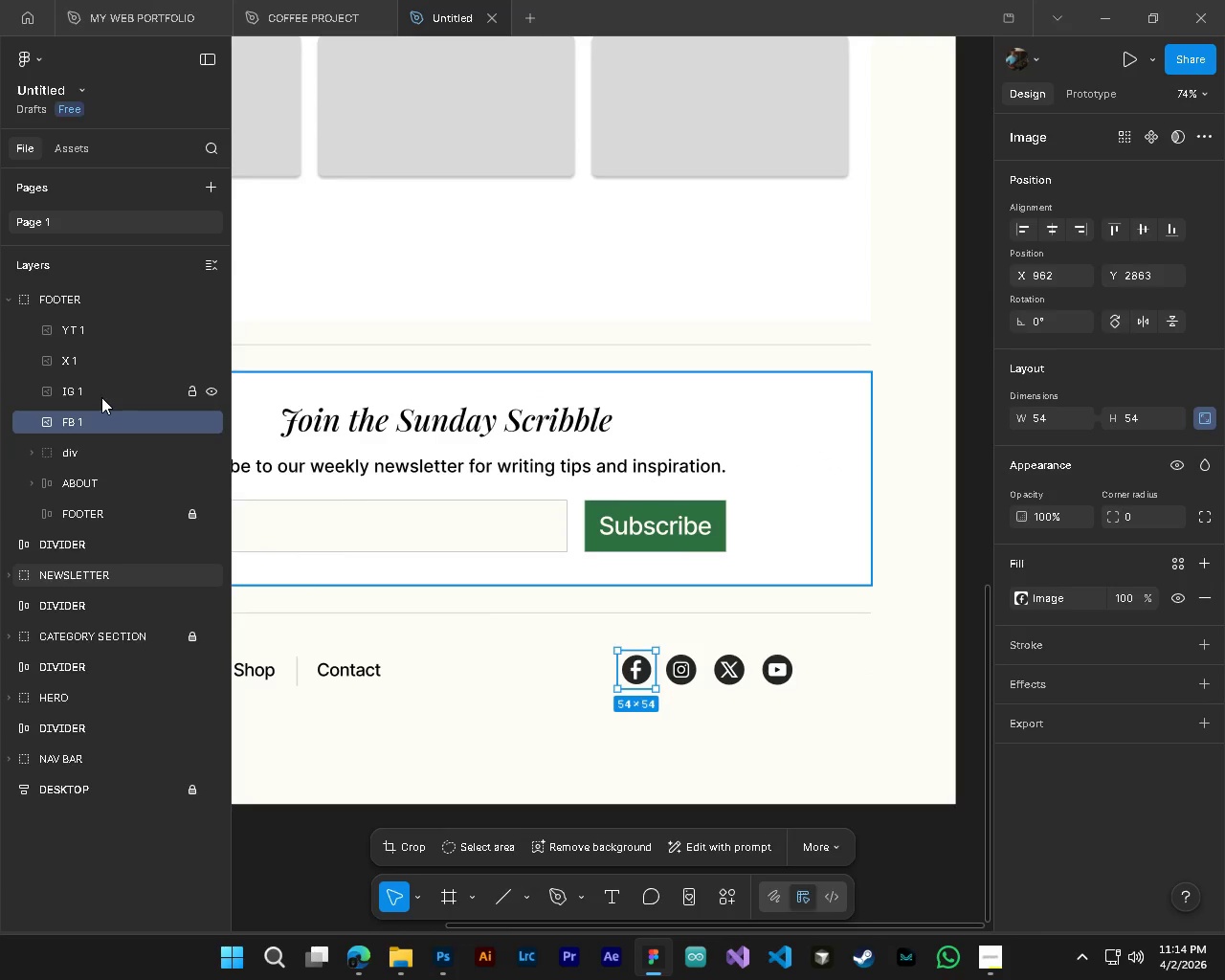 
hold_key(key=ControlLeft, duration=1.3)
left_click([101, 397])
 